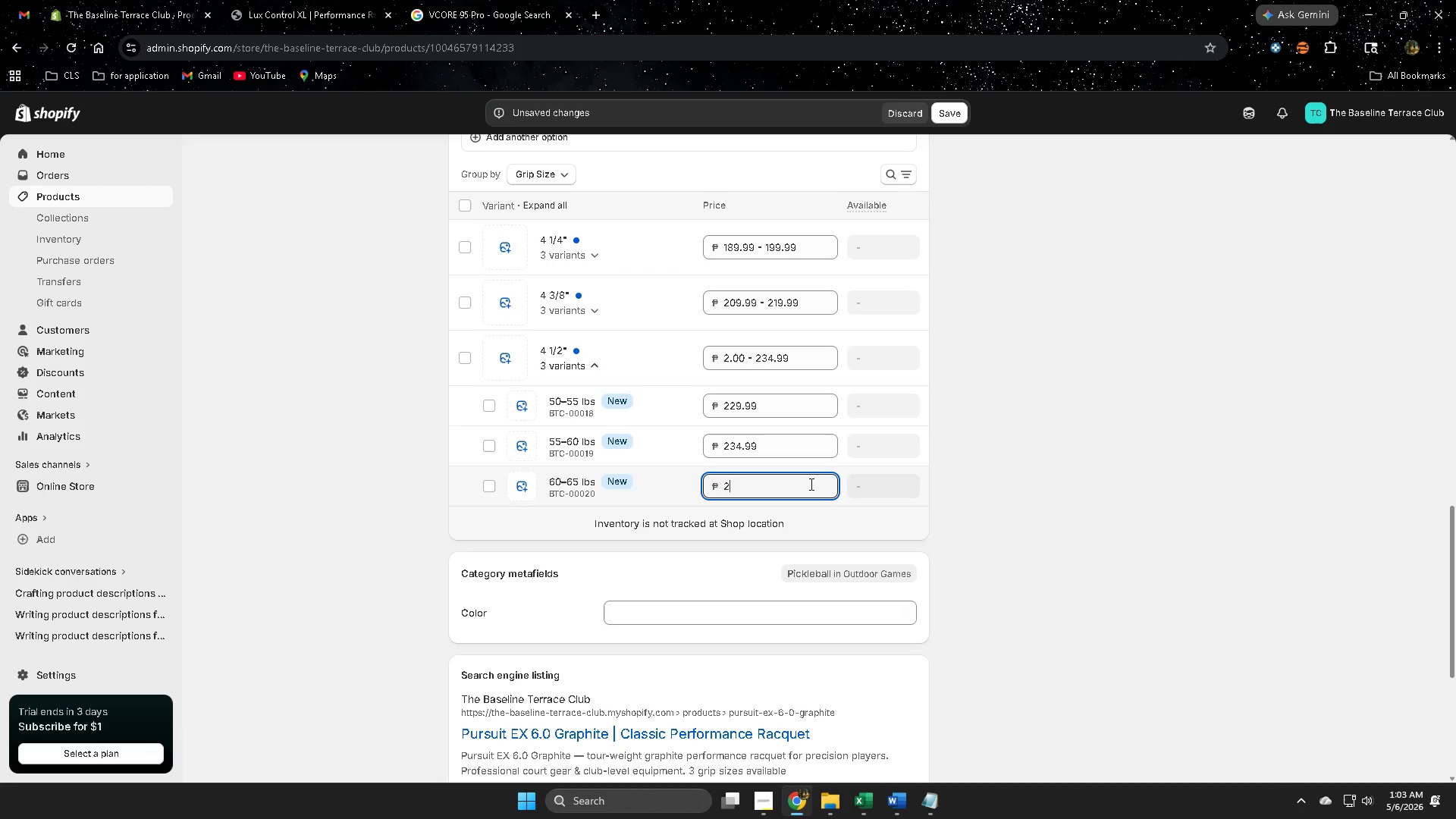 
key(Numpad3)
 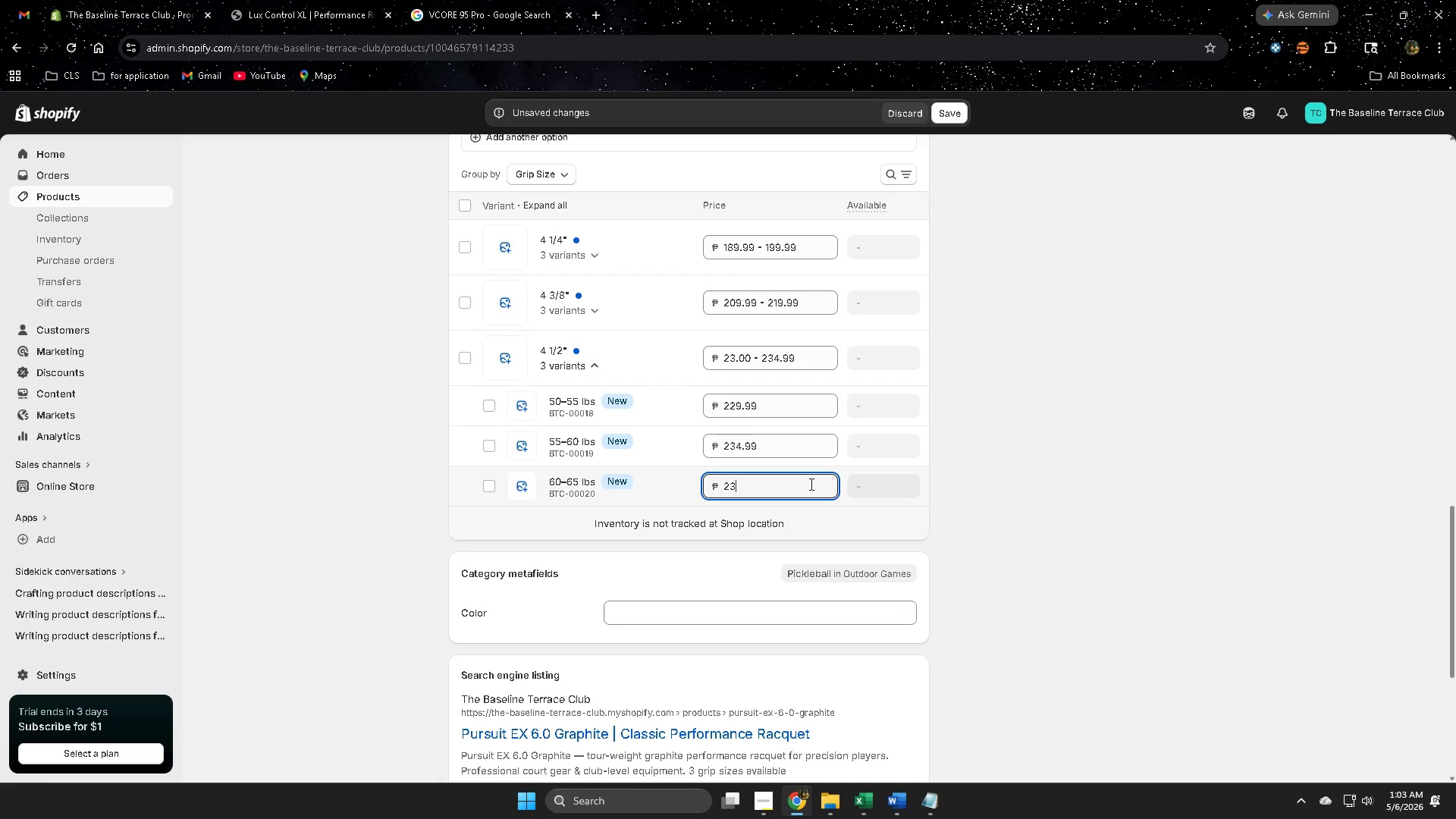 
key(Numpad9)
 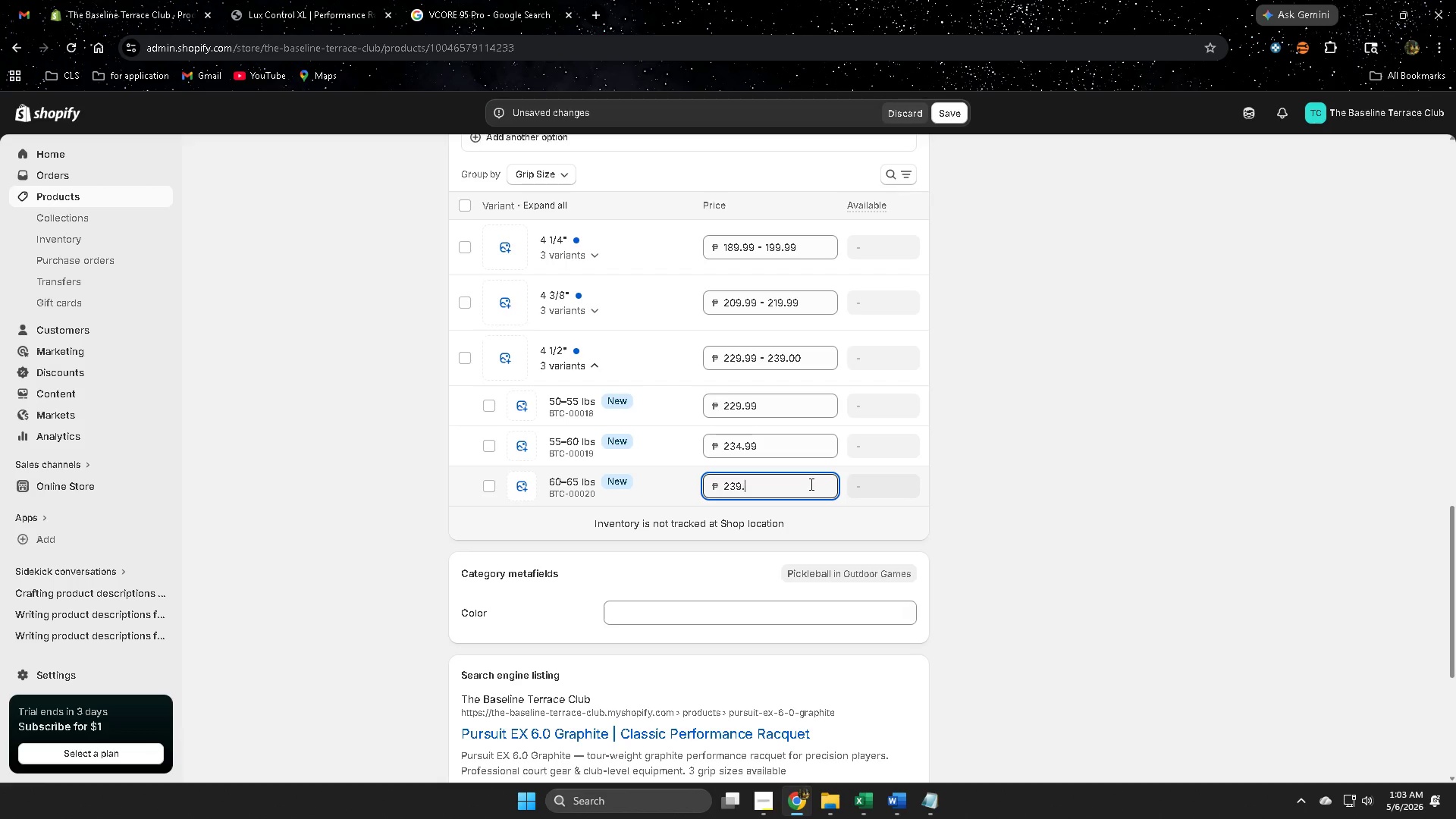 
key(NumpadDecimal)
 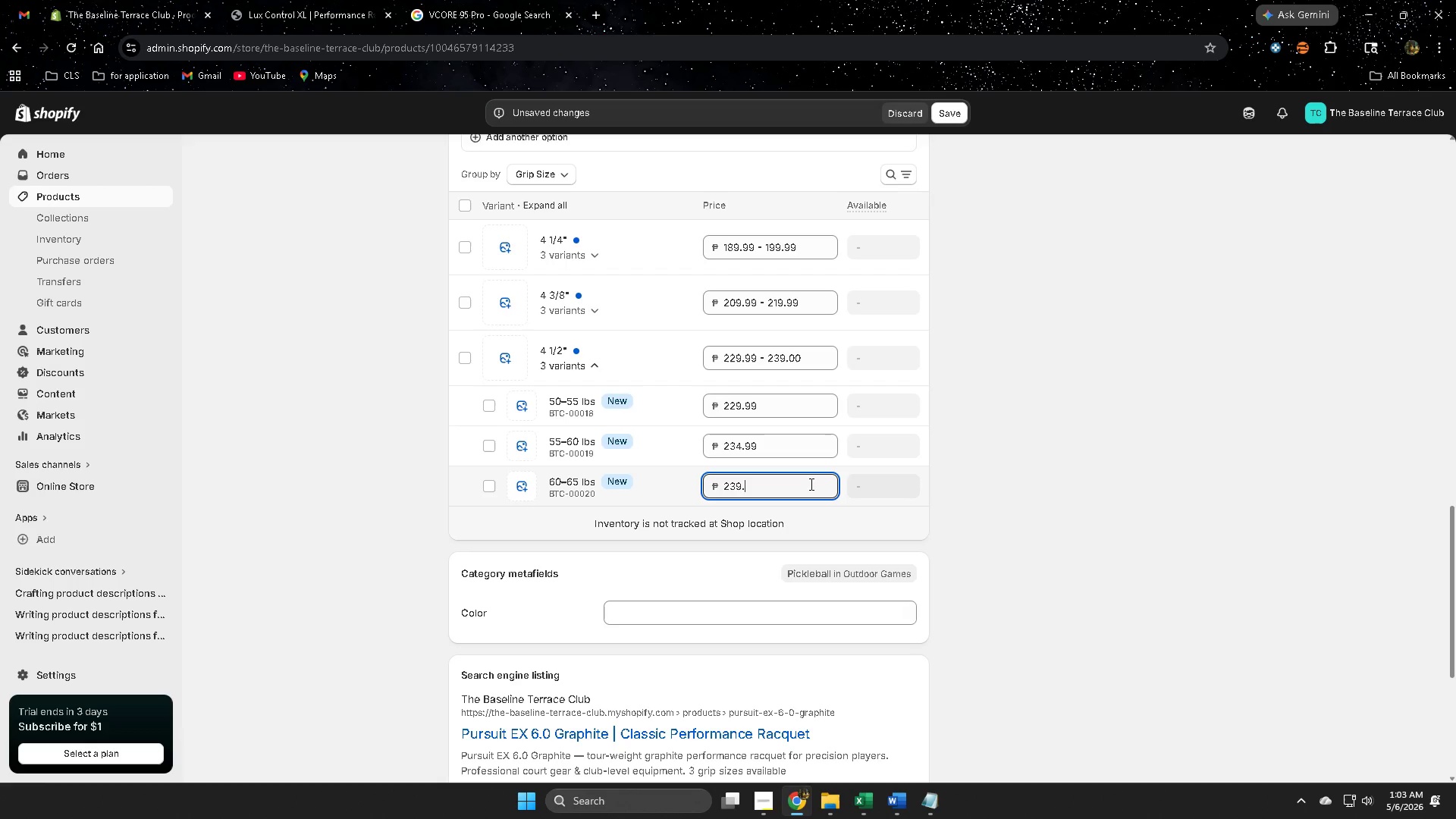 
key(Numpad9)
 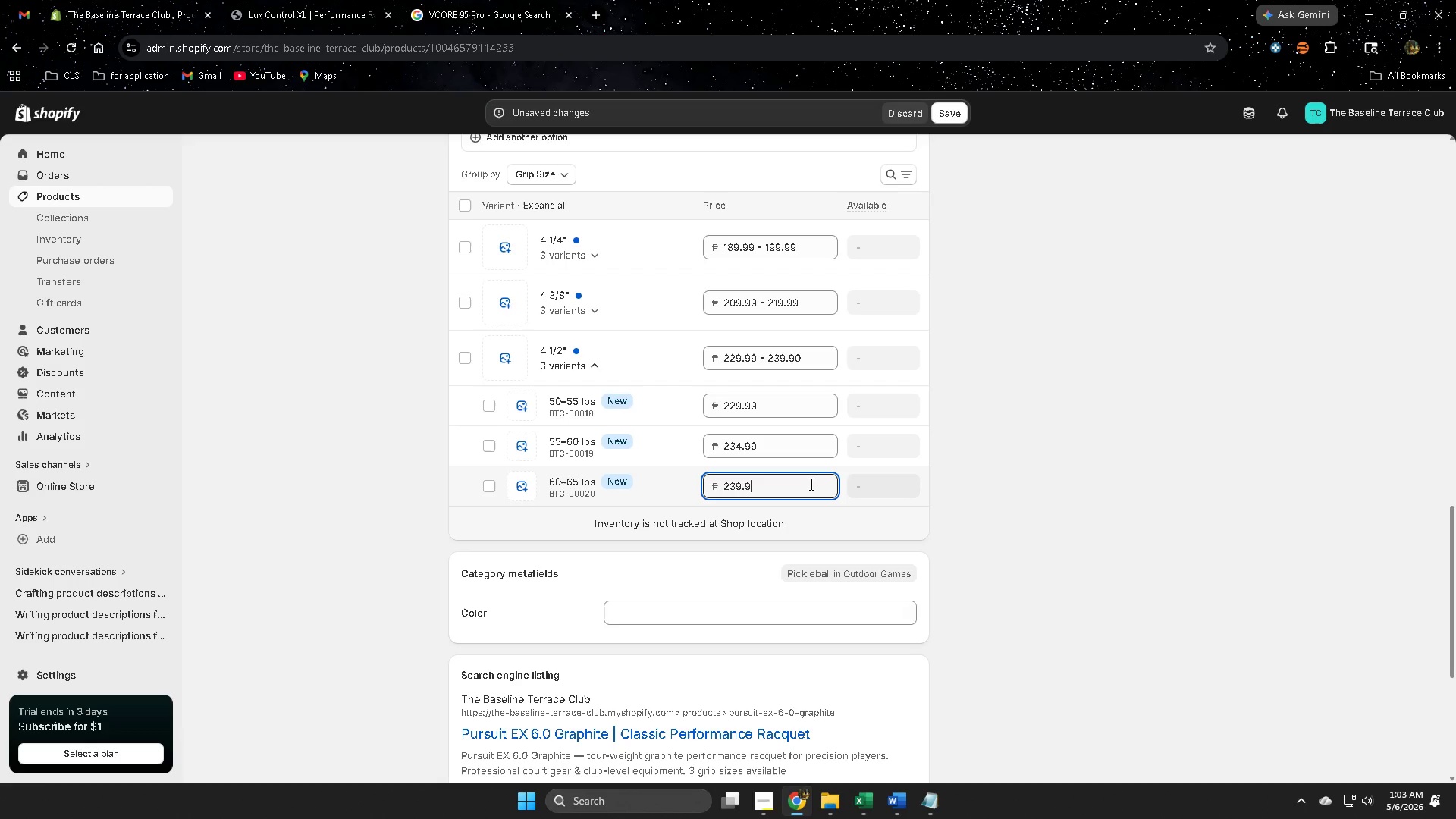 
key(Numpad9)
 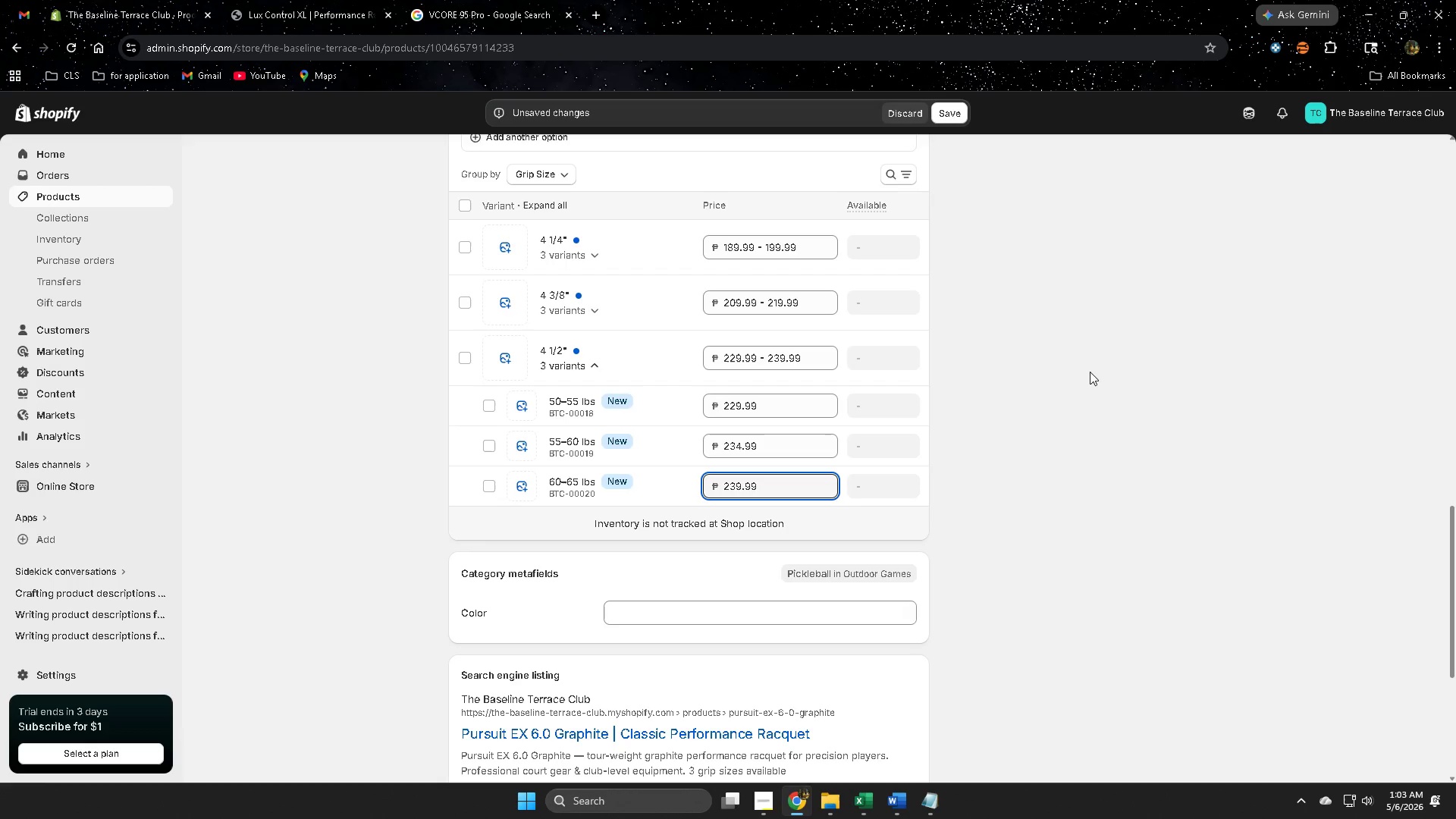 
left_click([1089, 373])
 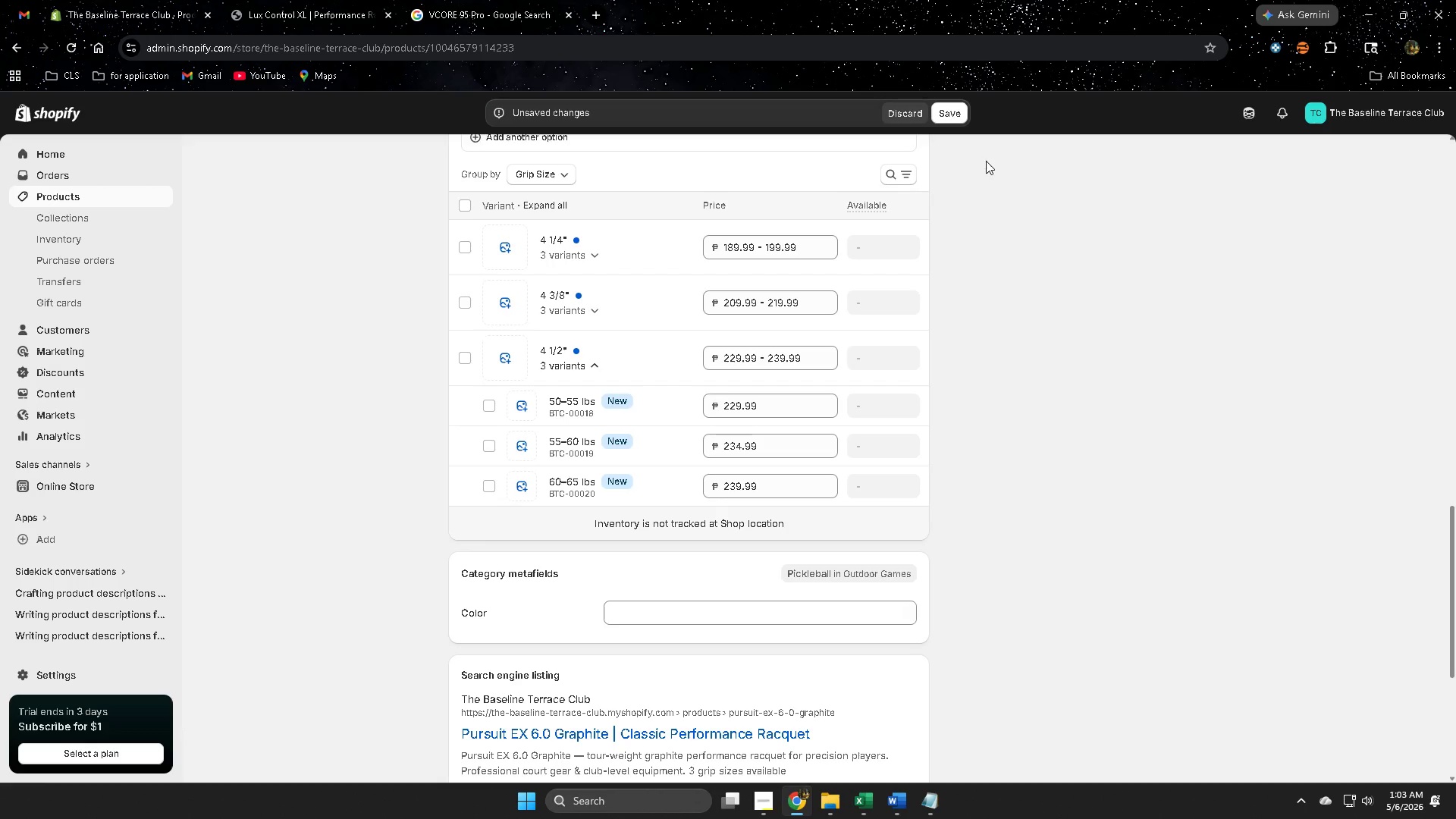 
scroll: coordinate [1025, 431], scroll_direction: up, amount: 12.0
 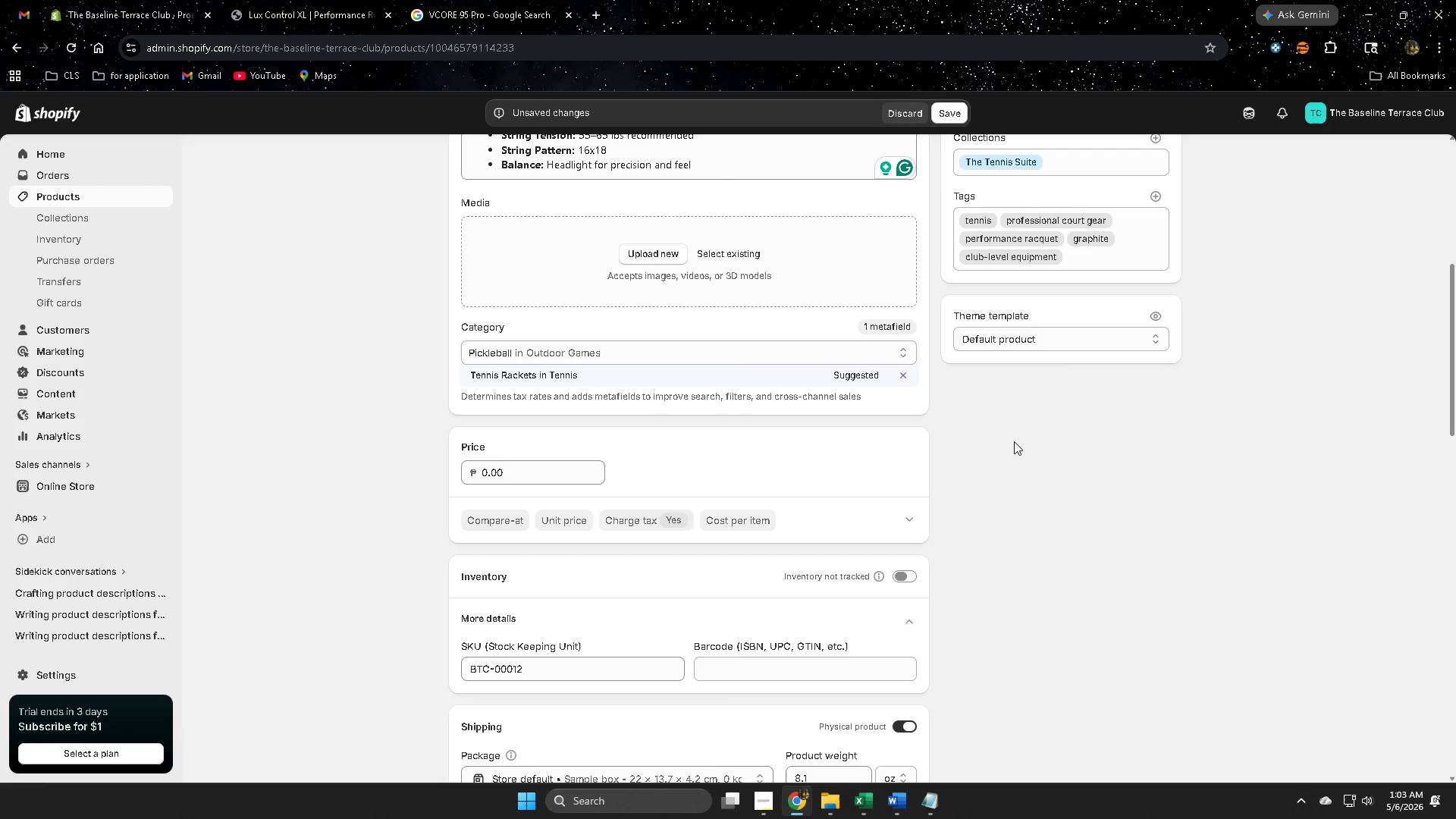 
left_click([595, 441])
 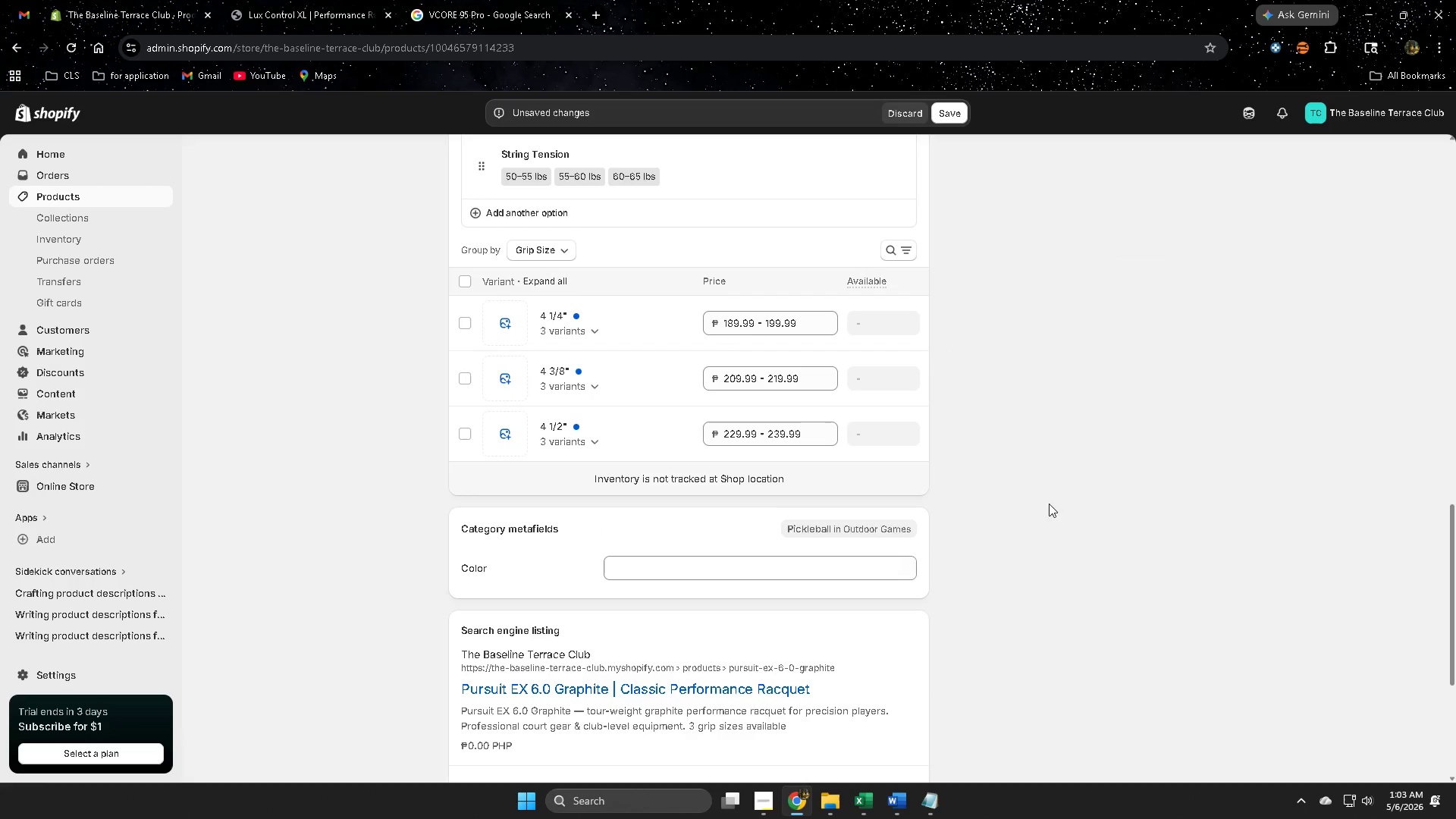 
scroll: coordinate [1018, 472], scroll_direction: down, amount: 11.0
 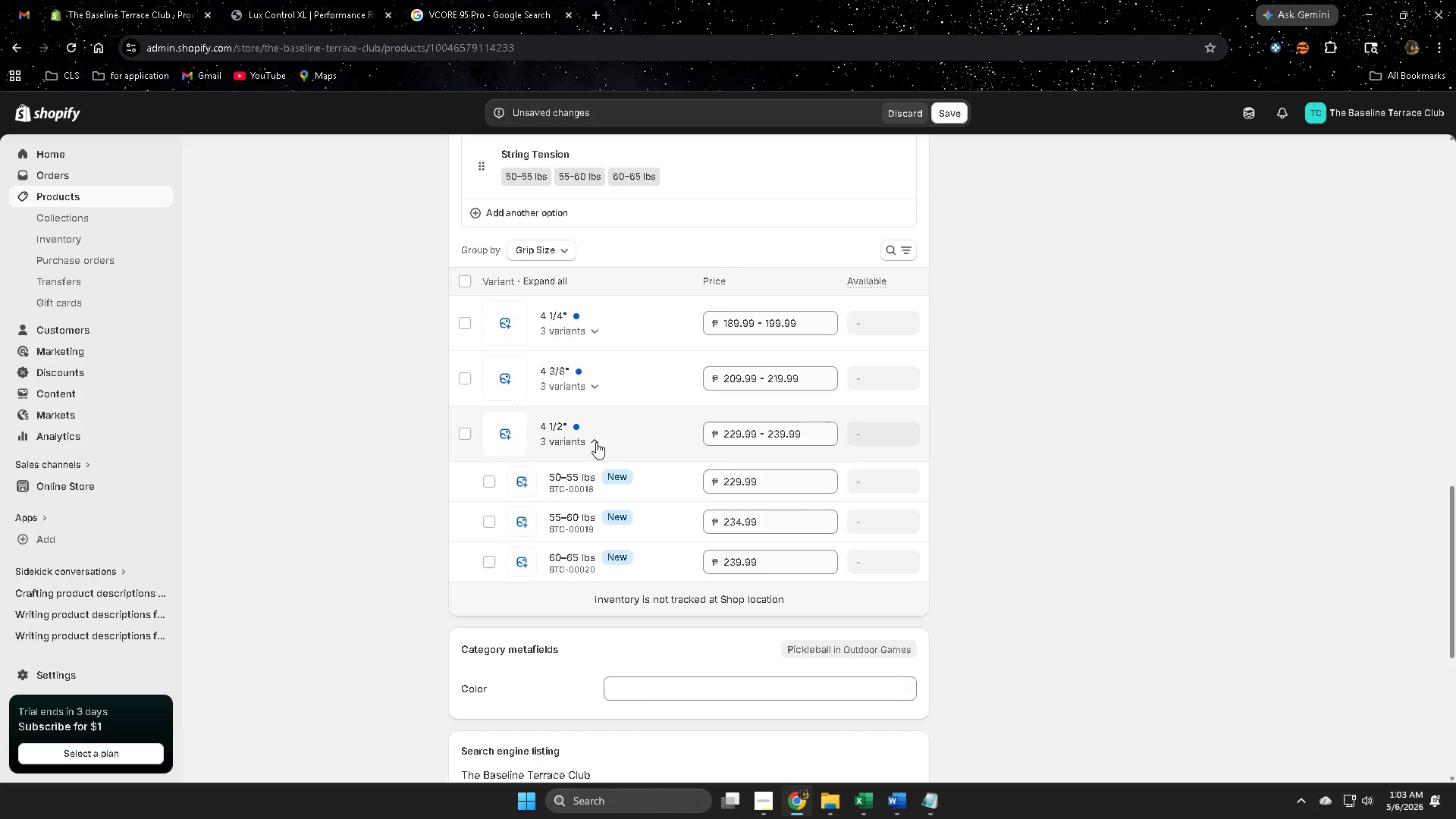 
left_click([1248, 122])
 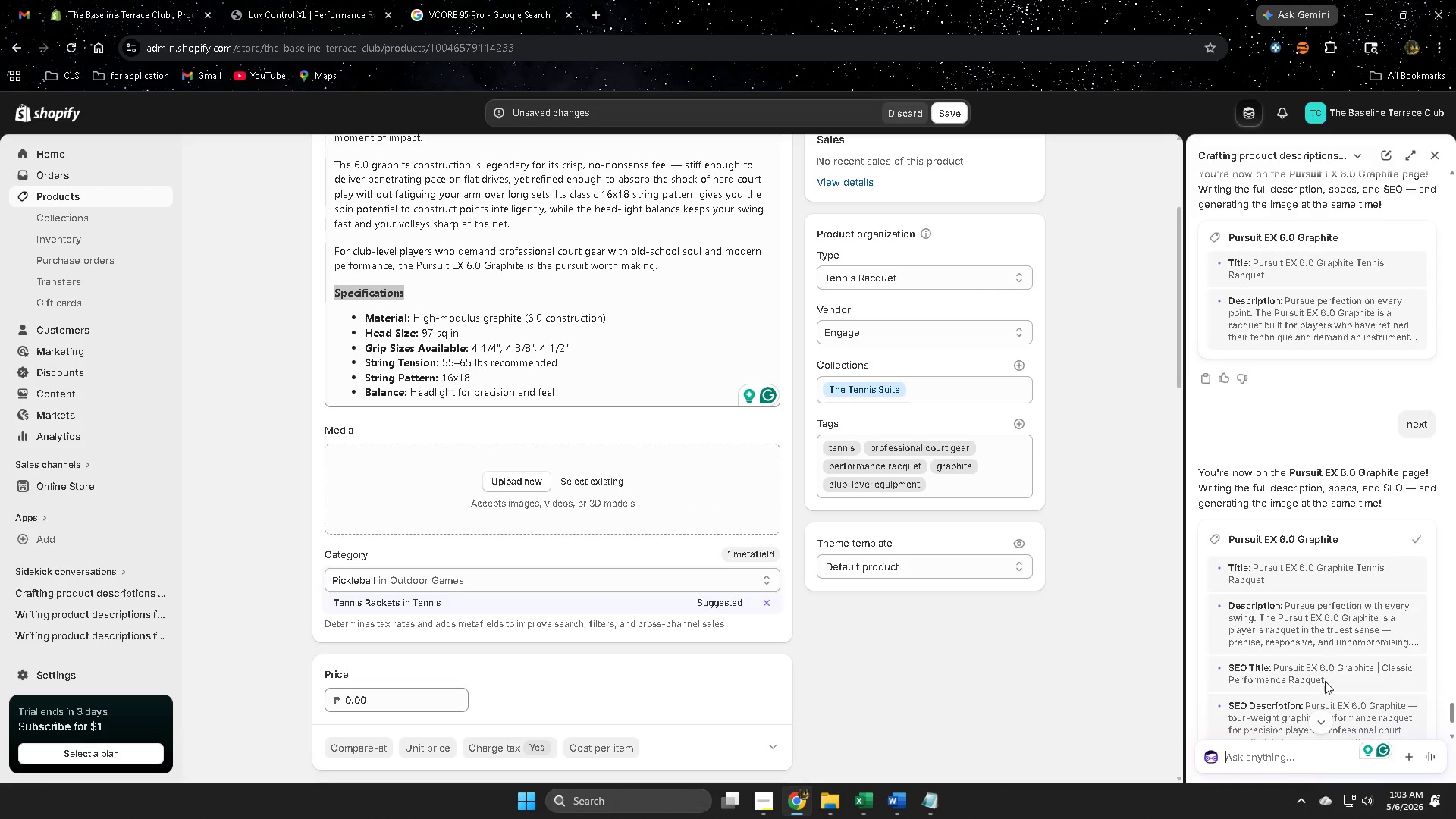 
left_click([1272, 759])
 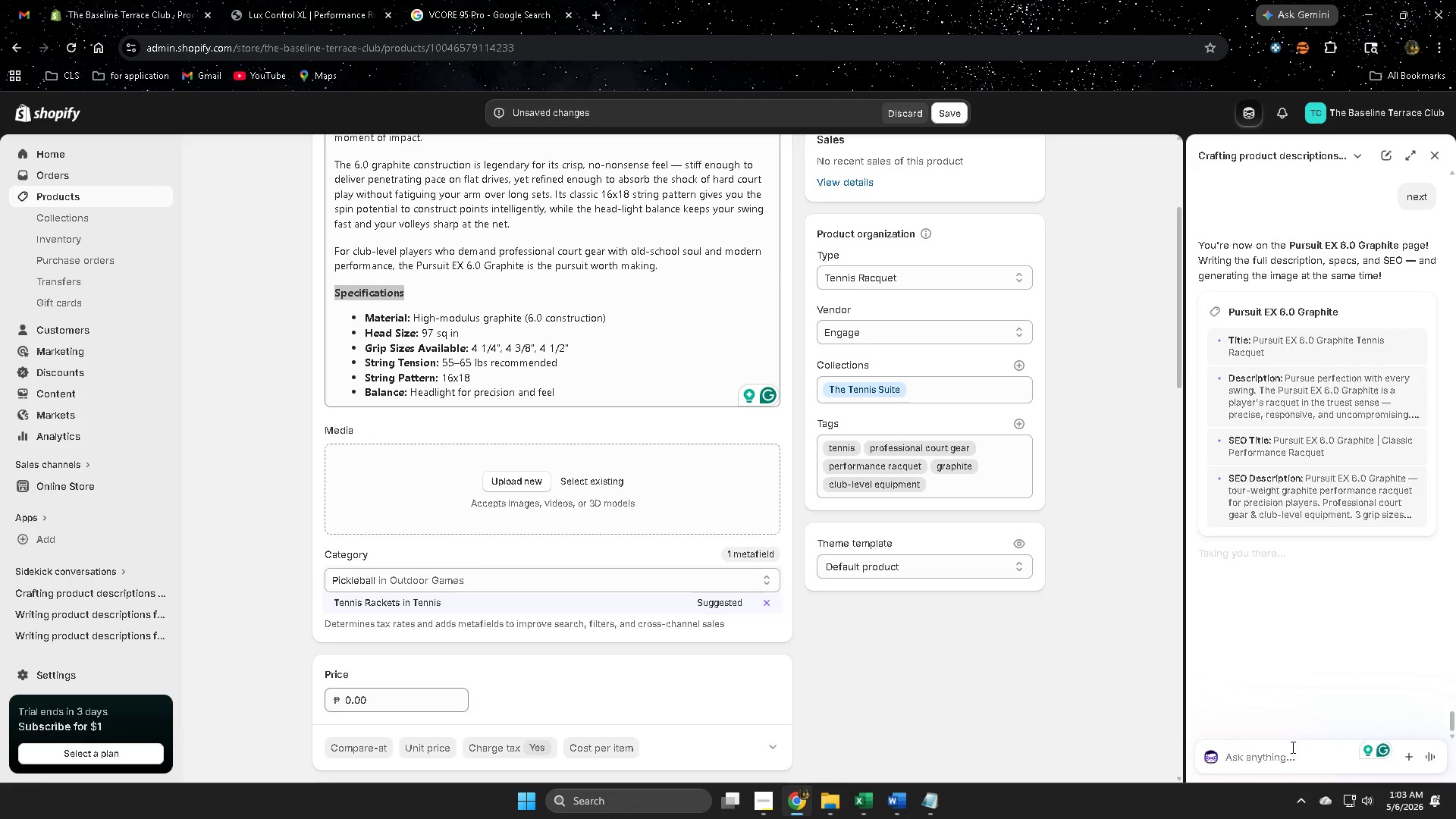 
scroll: coordinate [1119, 541], scroll_direction: up, amount: 11.0
 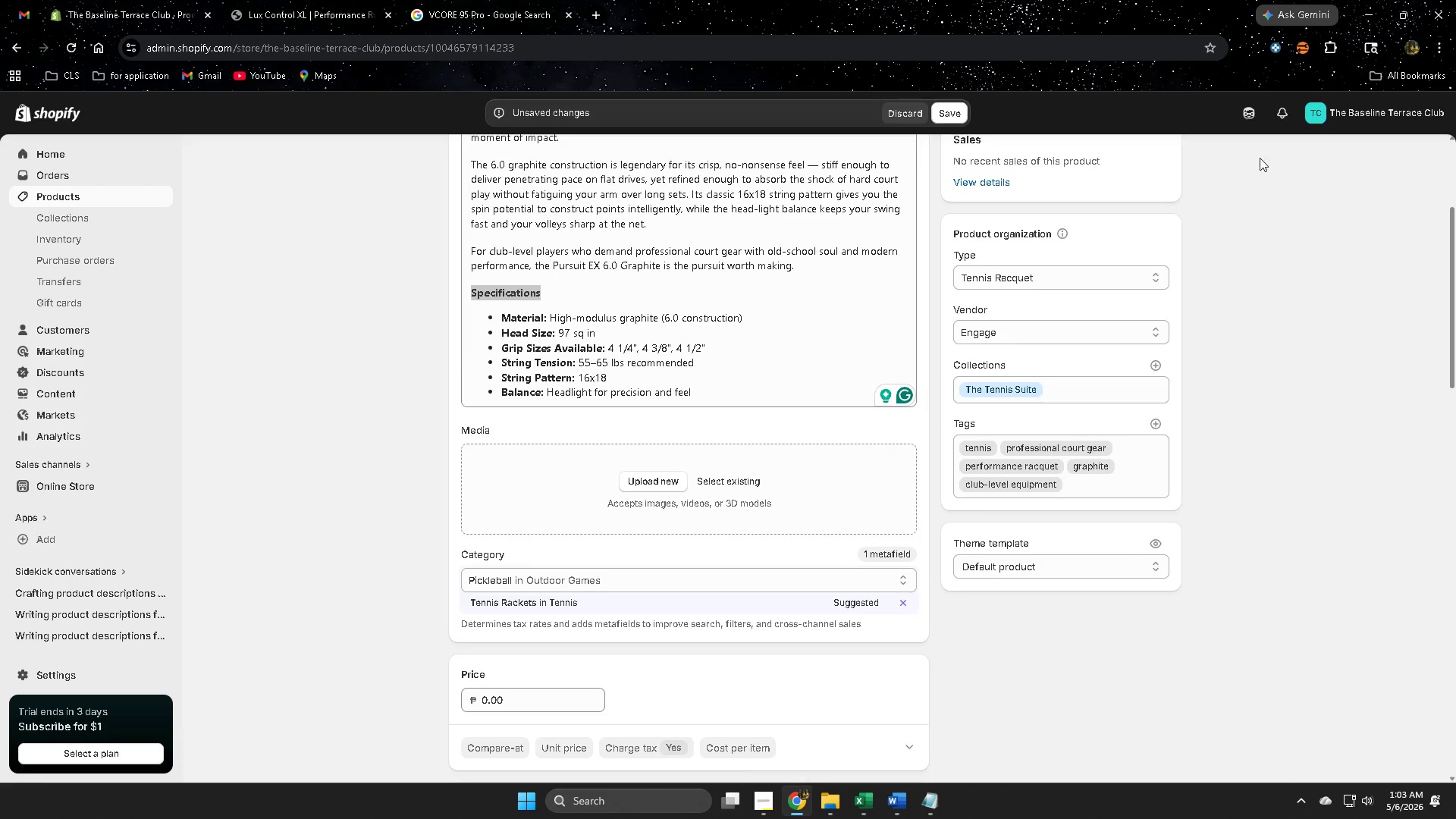 
scroll: coordinate [1338, 626], scroll_direction: down, amount: 6.0
 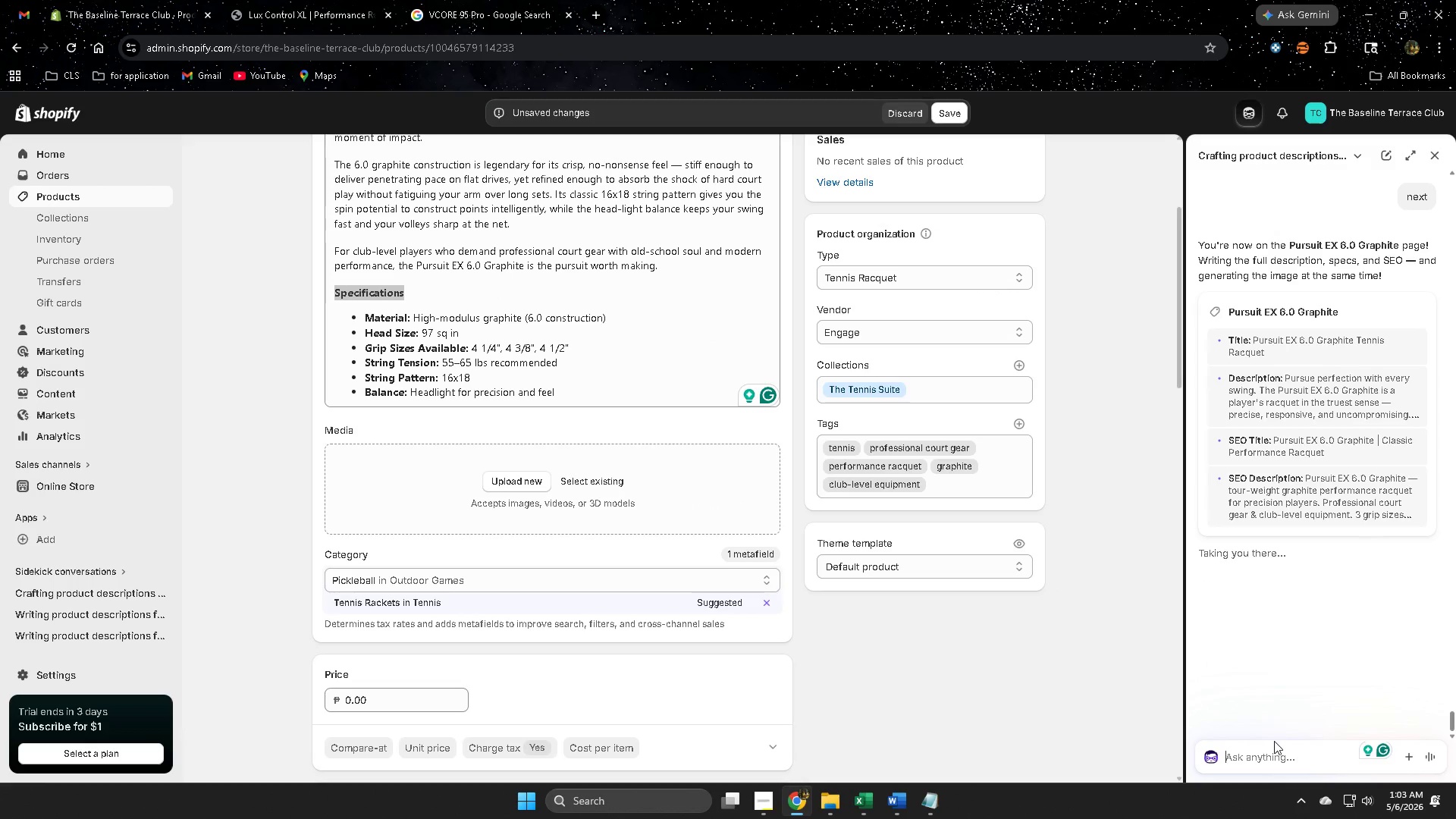 
type(mi)
key(Backspace)
key(Backspace)
key(Backspace)
type(image alt text)
 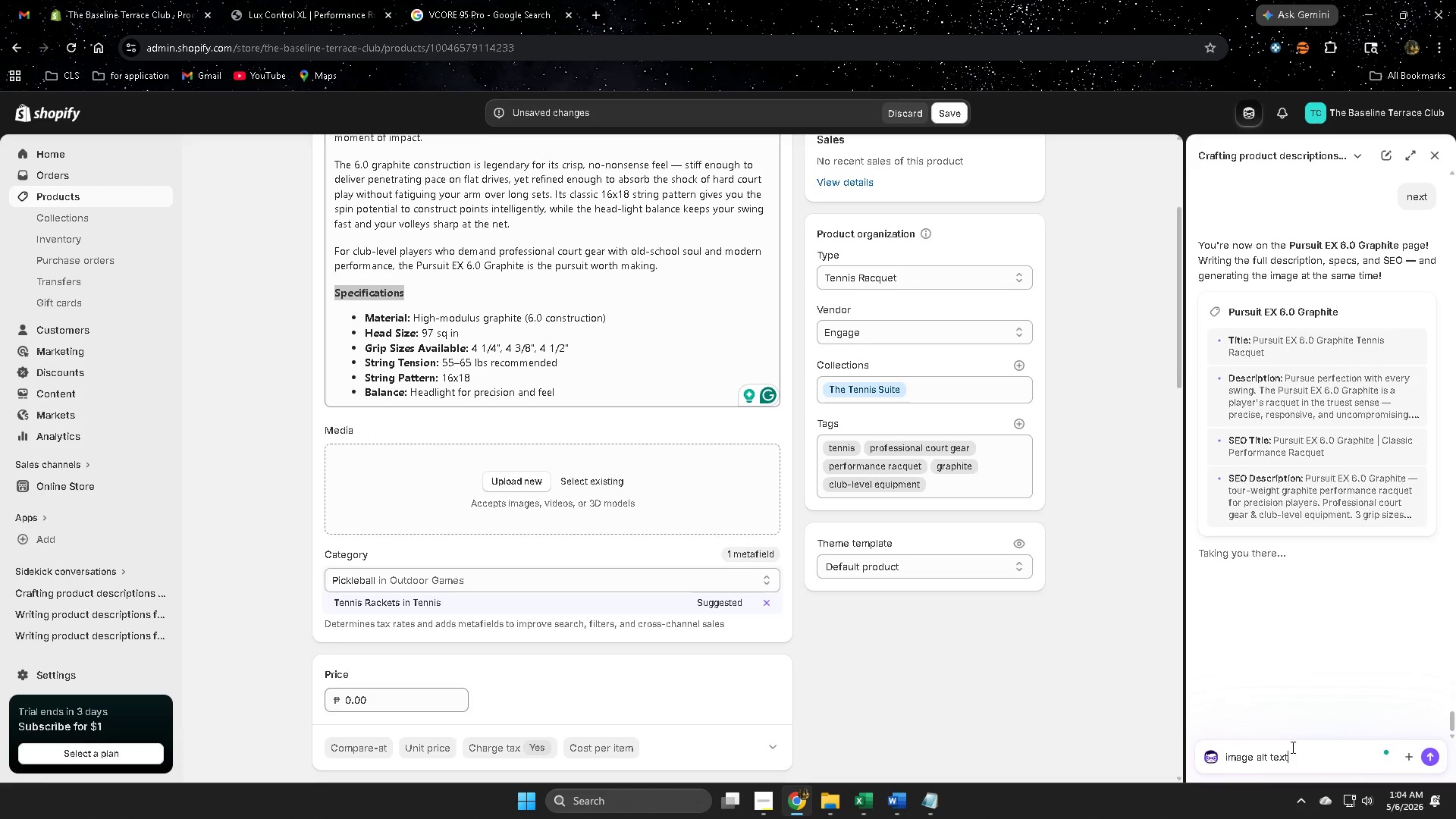 
key(Enter)
 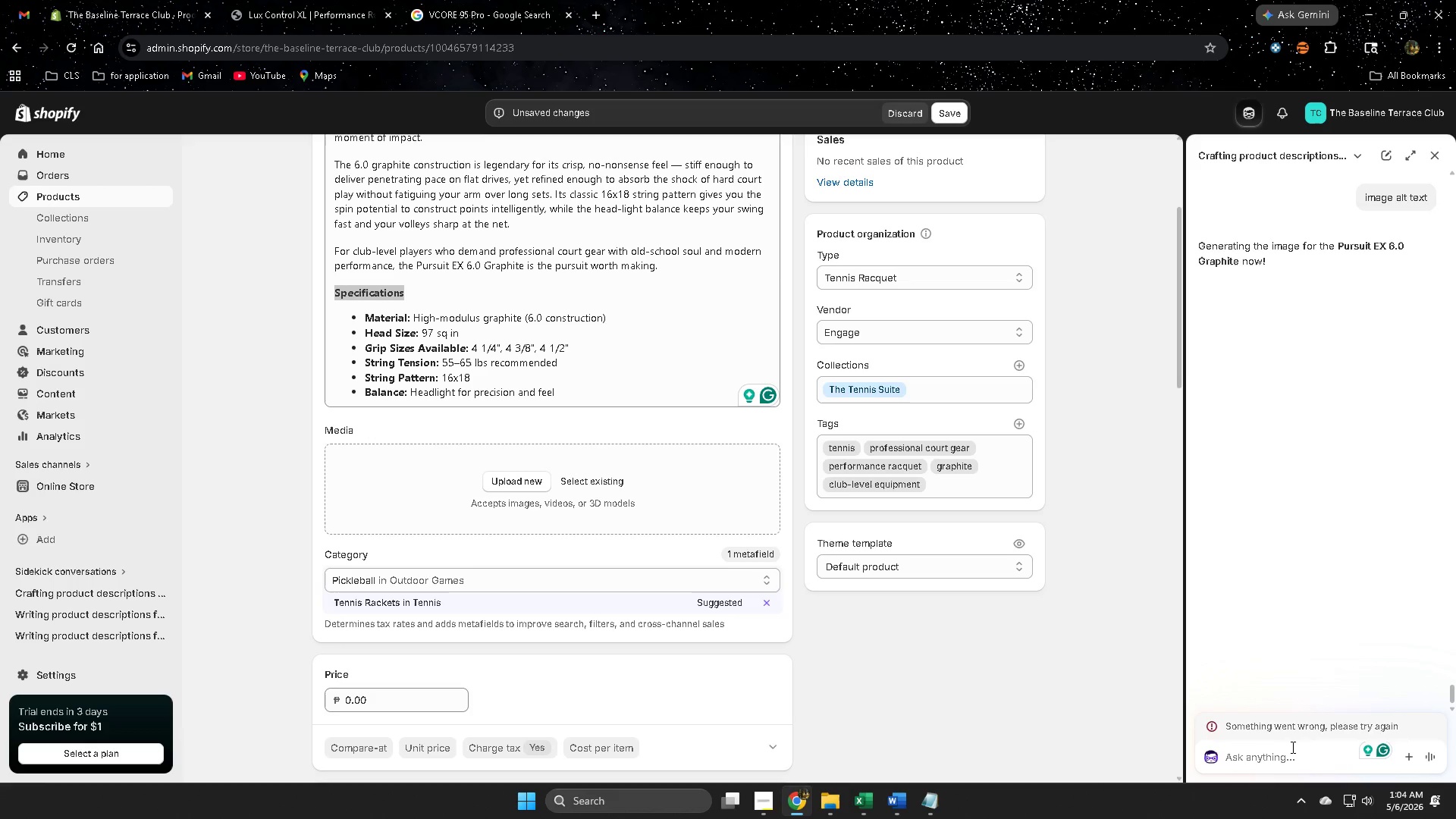 
wait(31.31)
 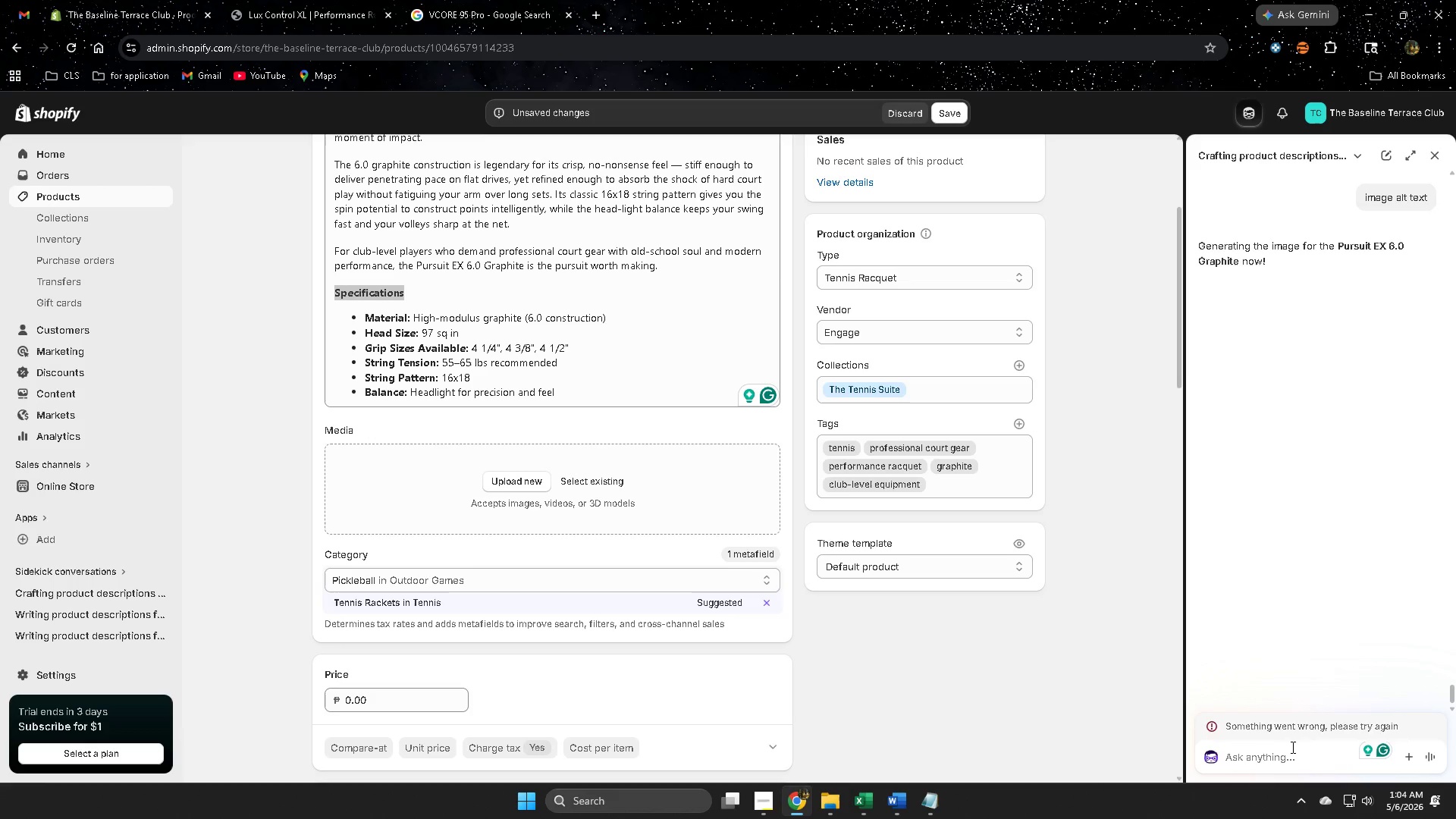 
scroll: coordinate [1384, 572], scroll_direction: down, amount: 4.0
 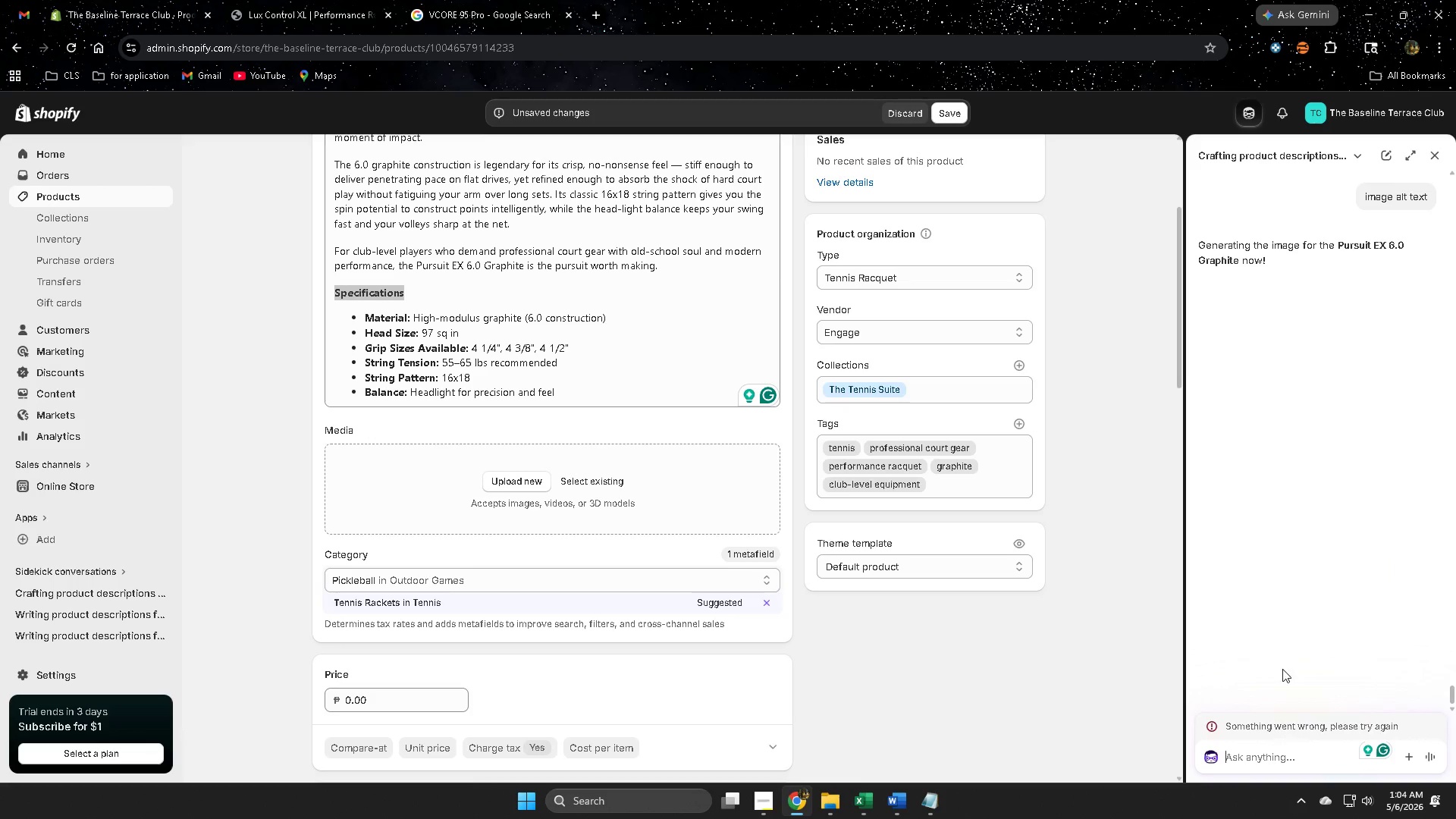 
scroll: coordinate [1294, 503], scroll_direction: up, amount: 3.0
 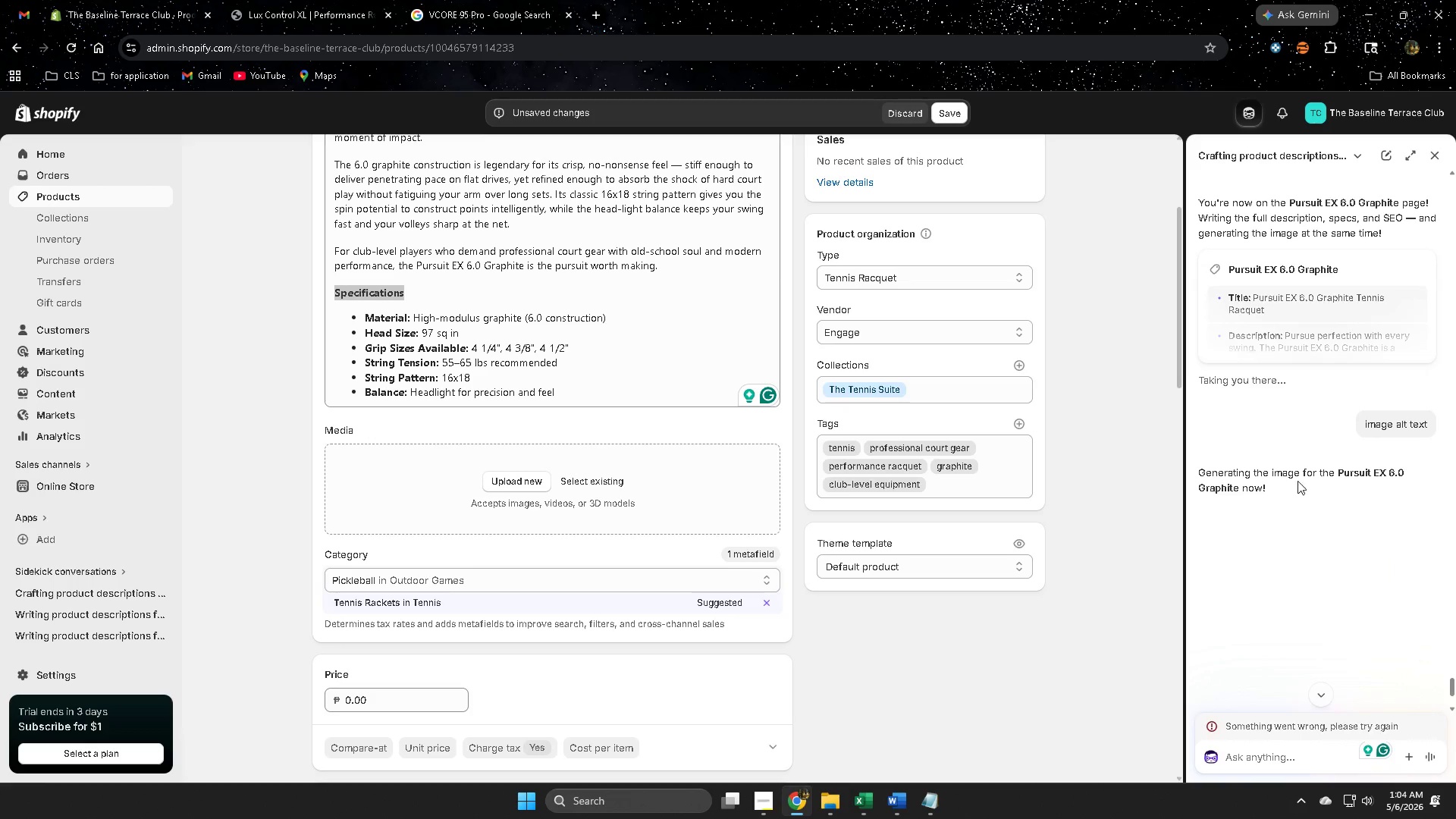 
scroll: coordinate [1335, 491], scroll_direction: down, amount: 3.0
 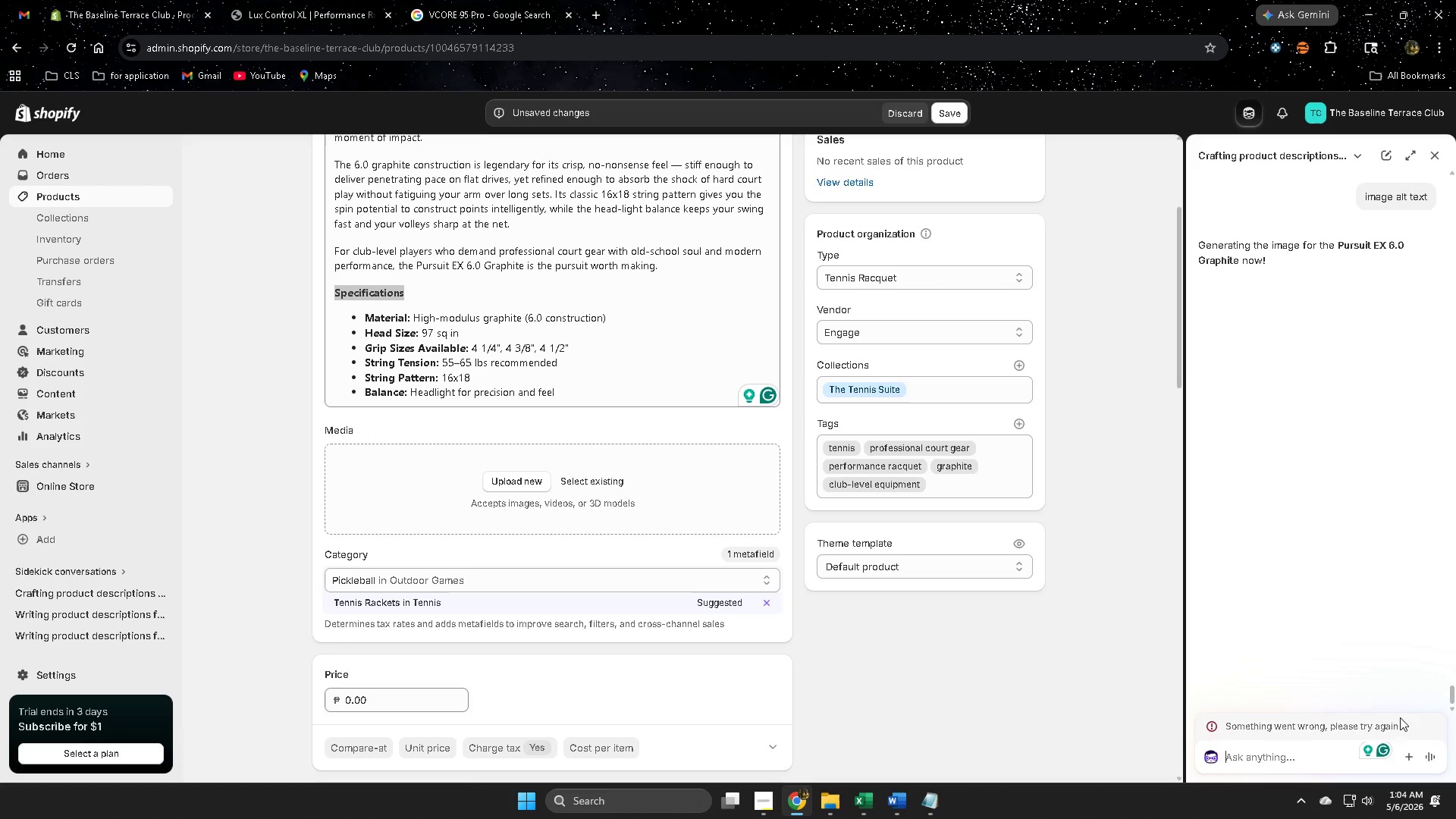 
scroll: coordinate [1301, 482], scroll_direction: up, amount: 3.0
 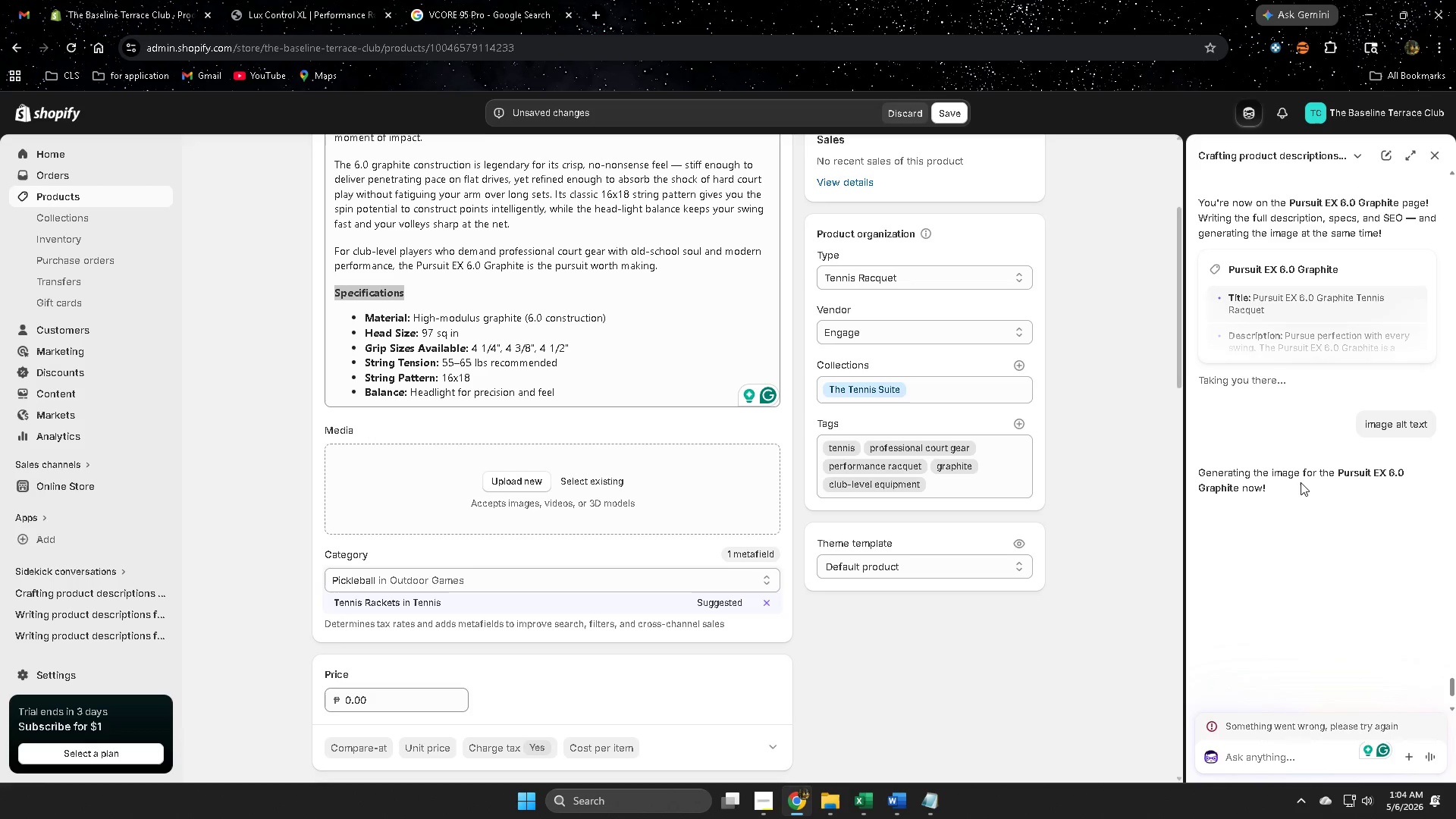 
scroll: coordinate [1301, 482], scroll_direction: down, amount: 3.0
 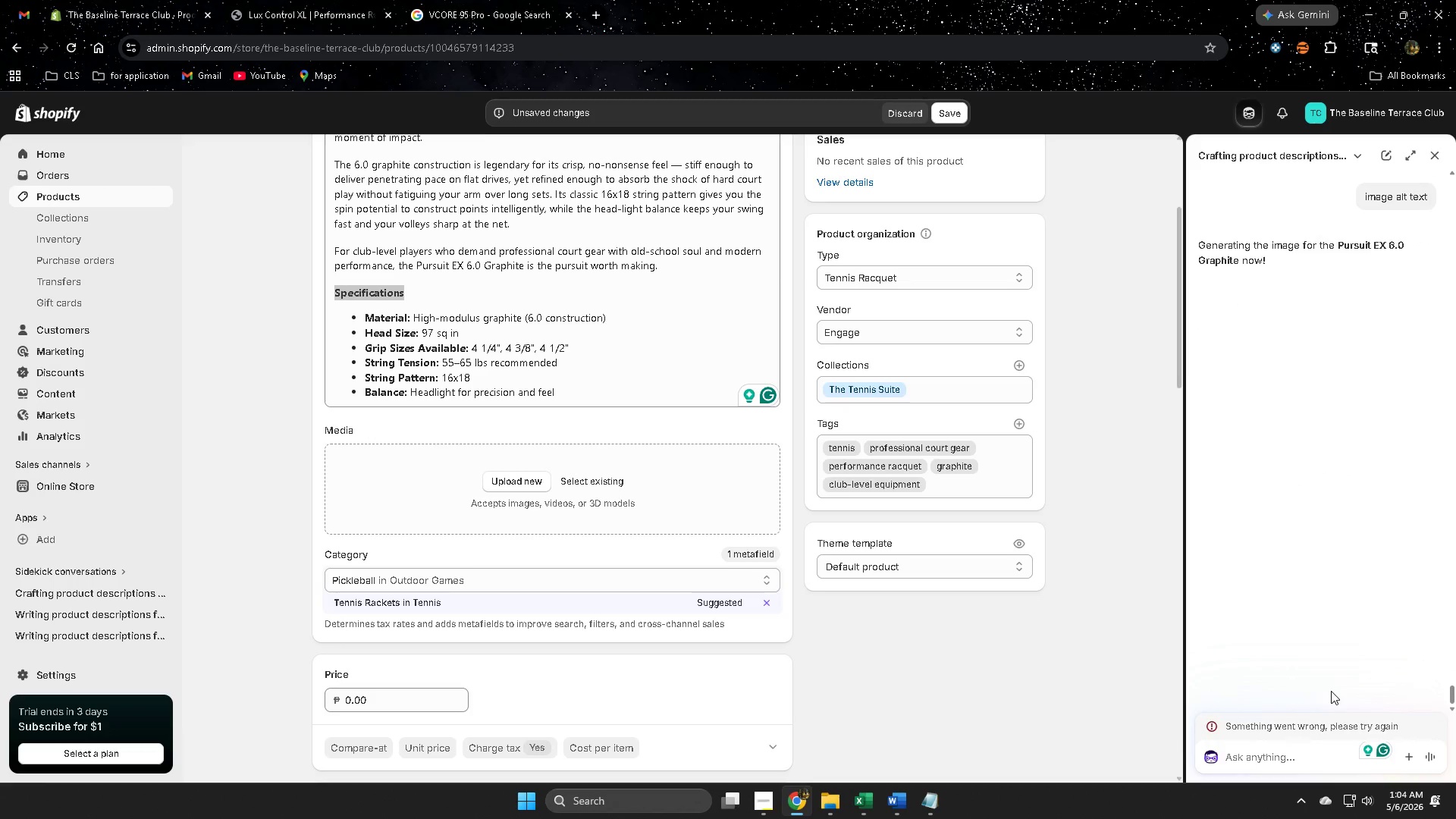 
double_click([570, 222])
 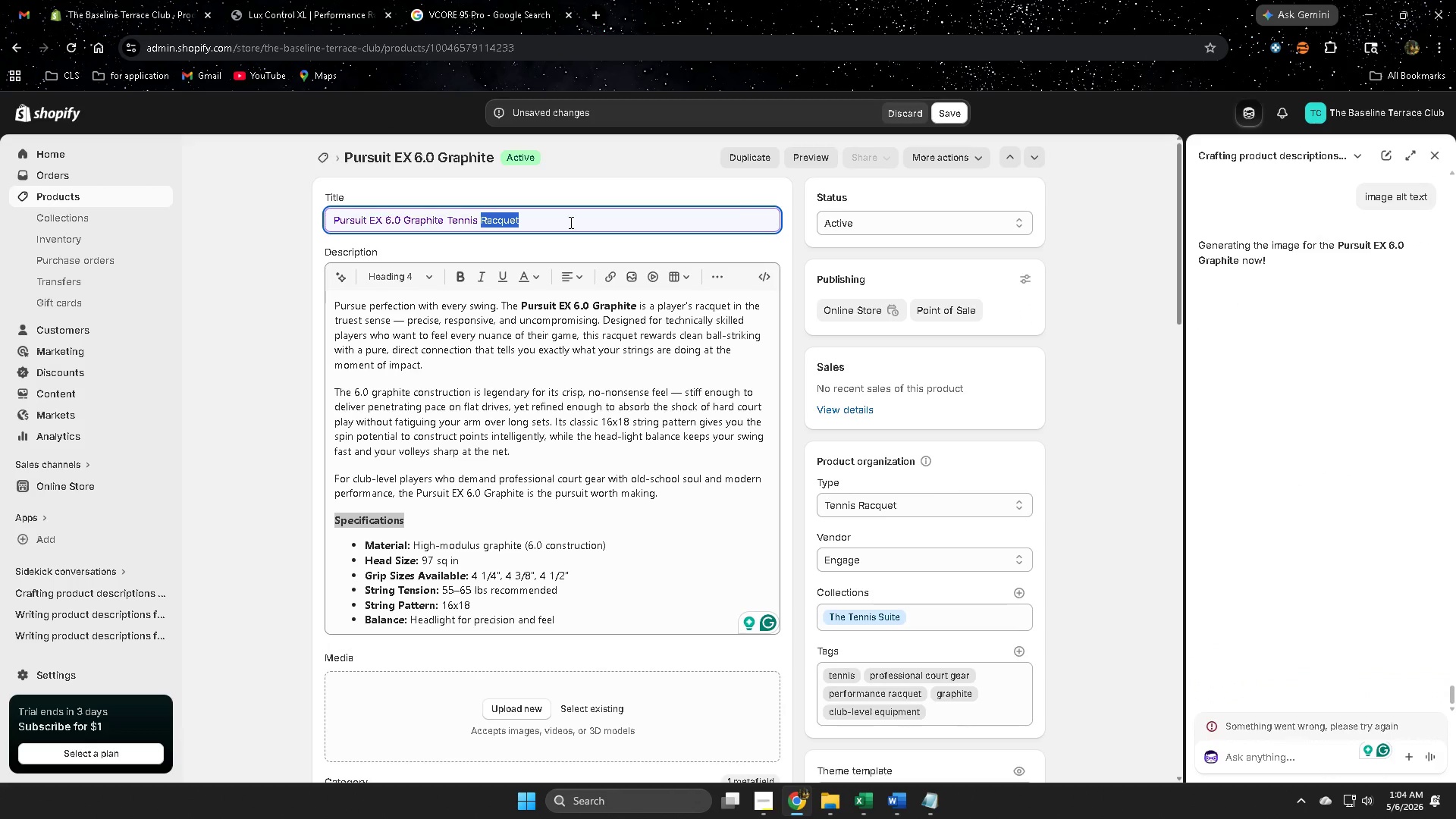 
triple_click([570, 222])
 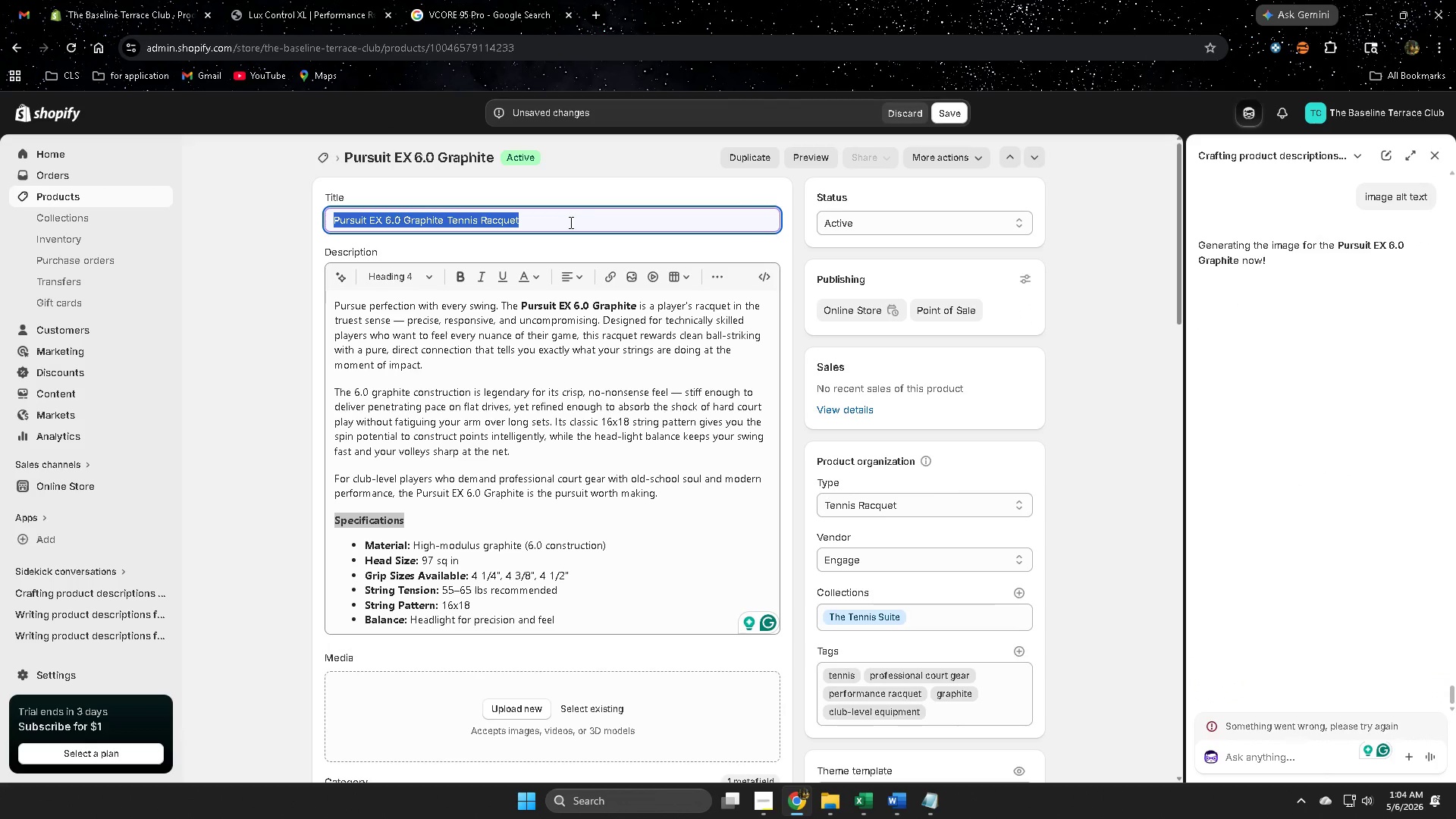 
key(Control+ControlLeft)
 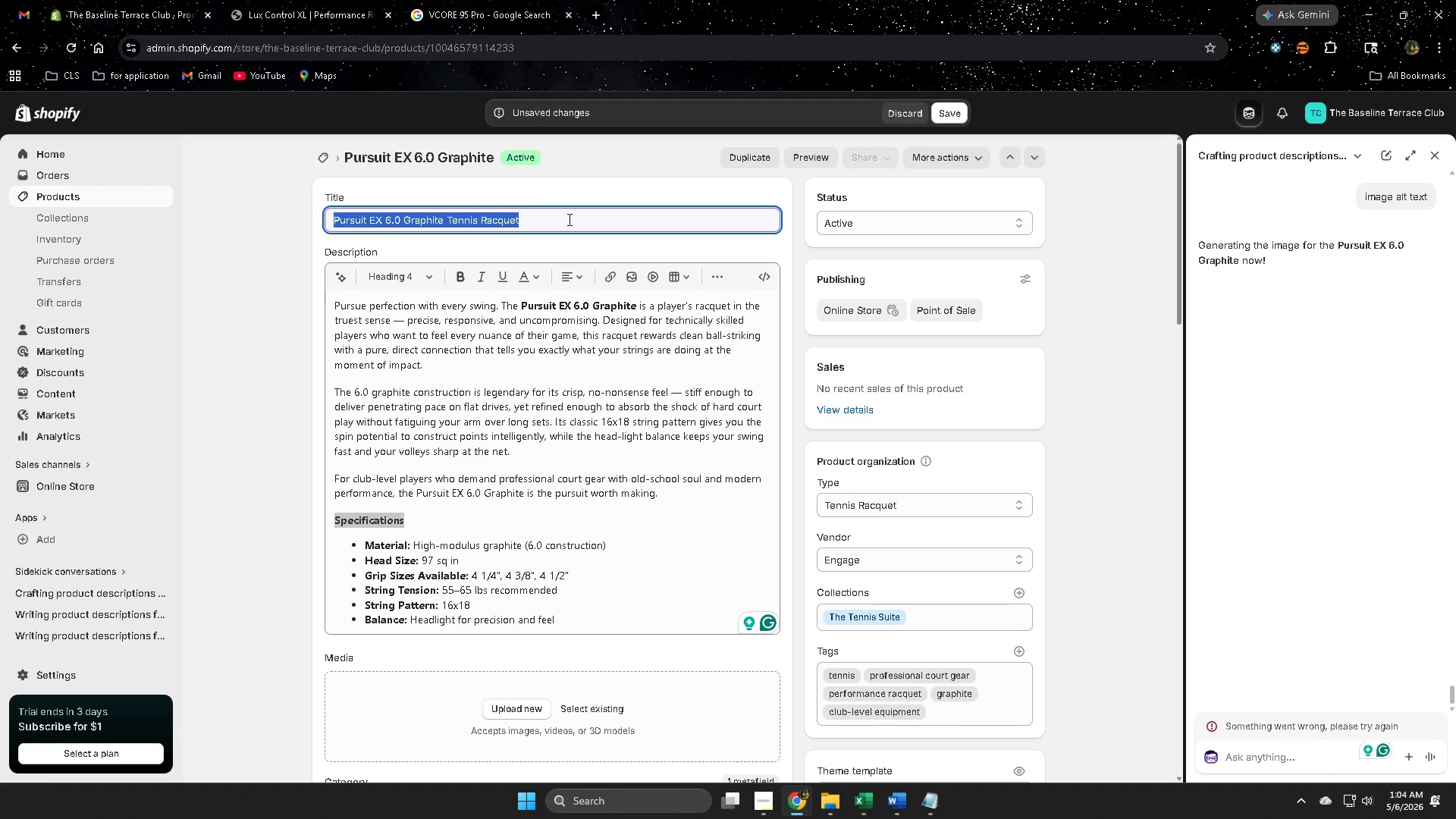 
key(Control+C)
 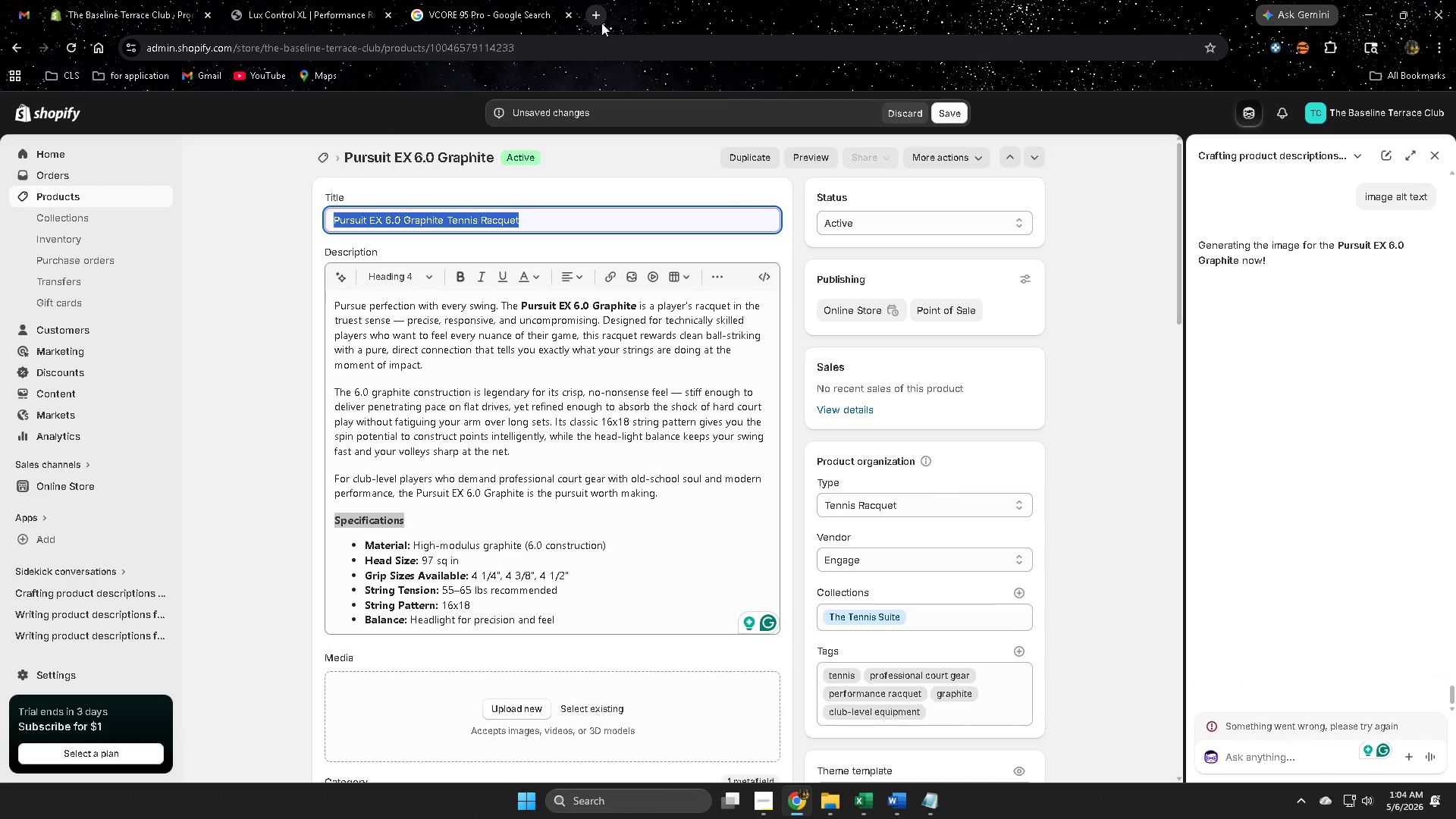 
left_click([601, 23])
 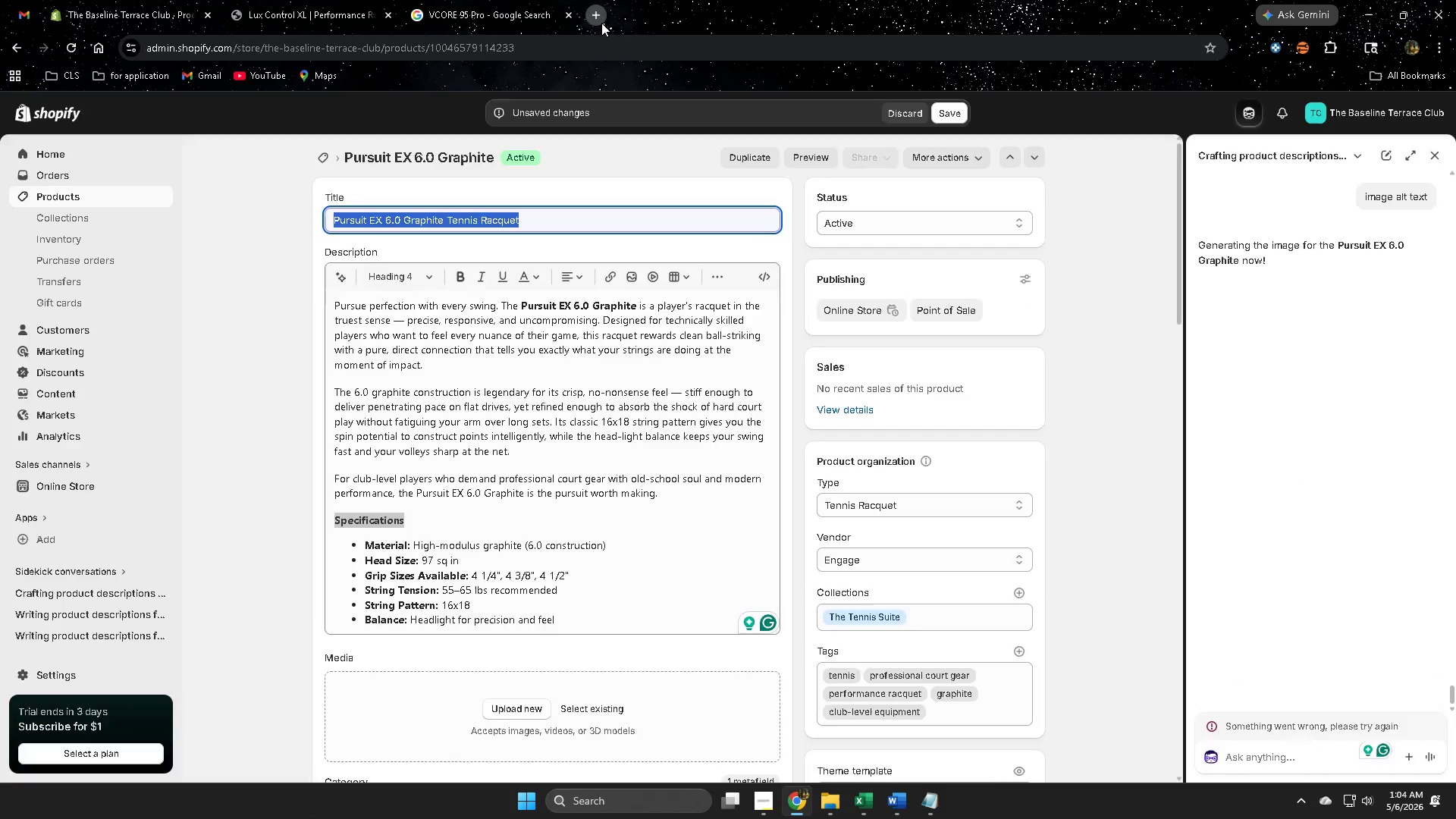 
key(Control+ControlLeft)
 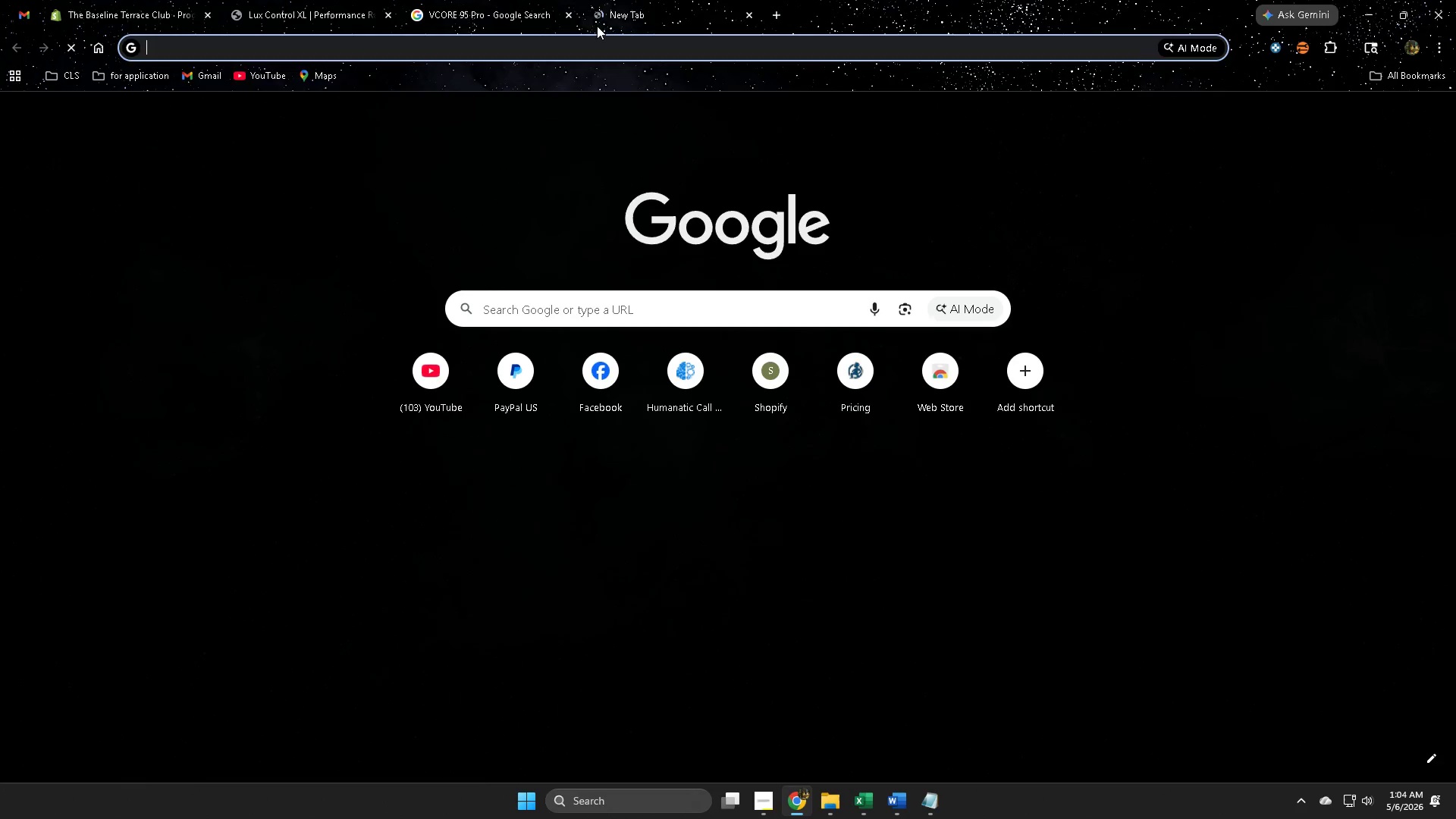 
scroll: coordinate [1344, 642], scroll_direction: none, amount: 0.0
 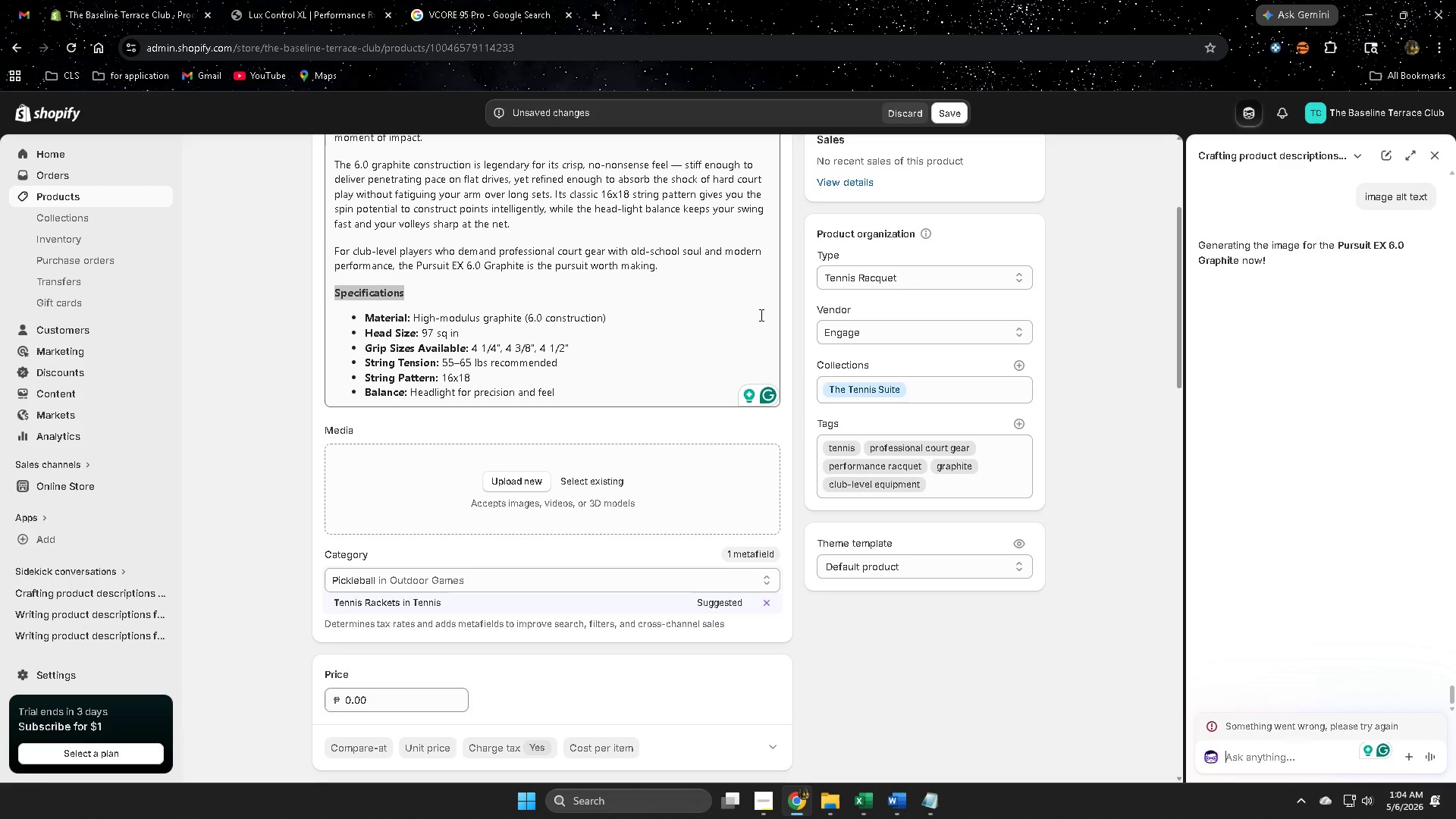 
key(Control+V)
 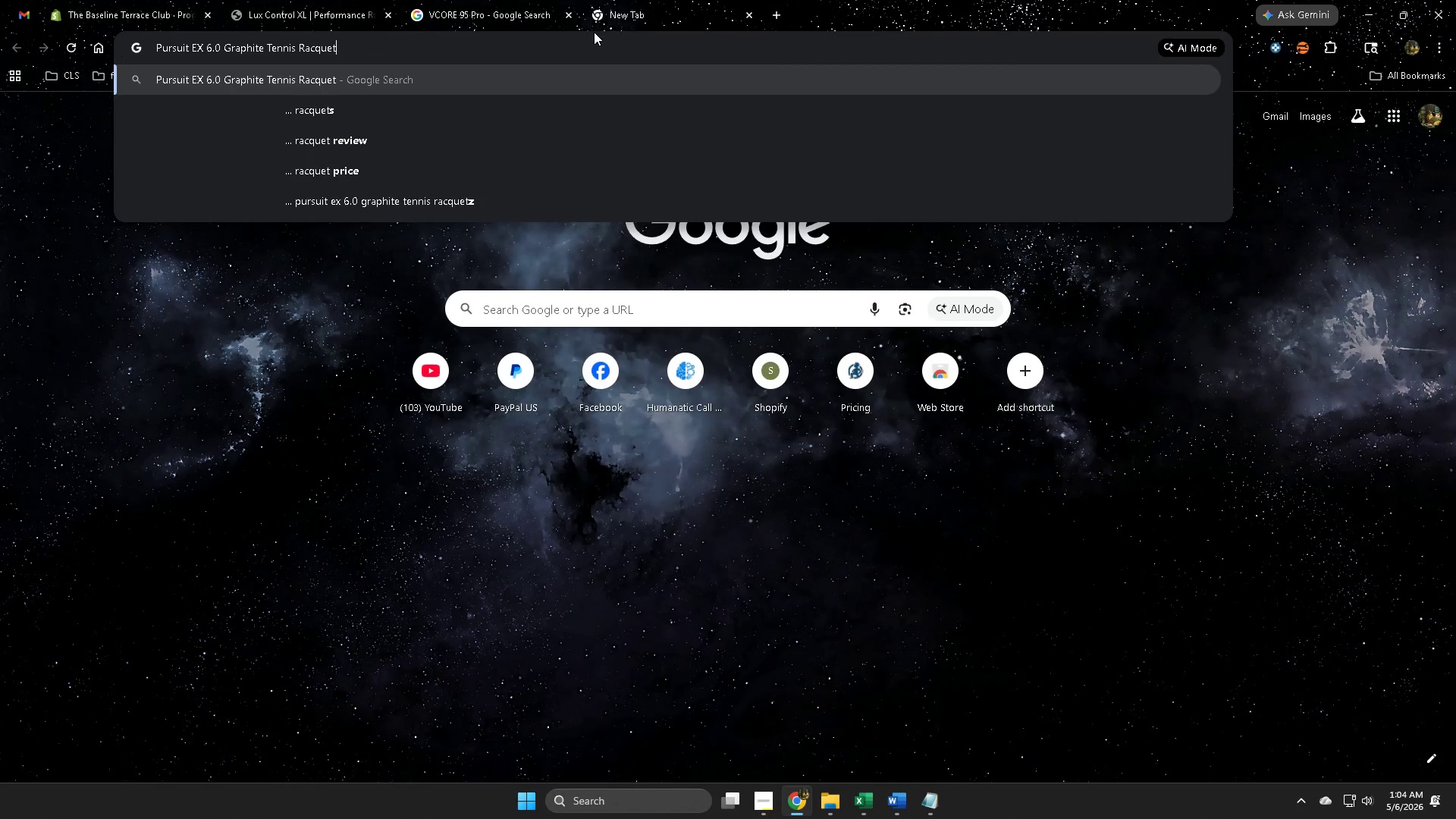 
key(Enter)
 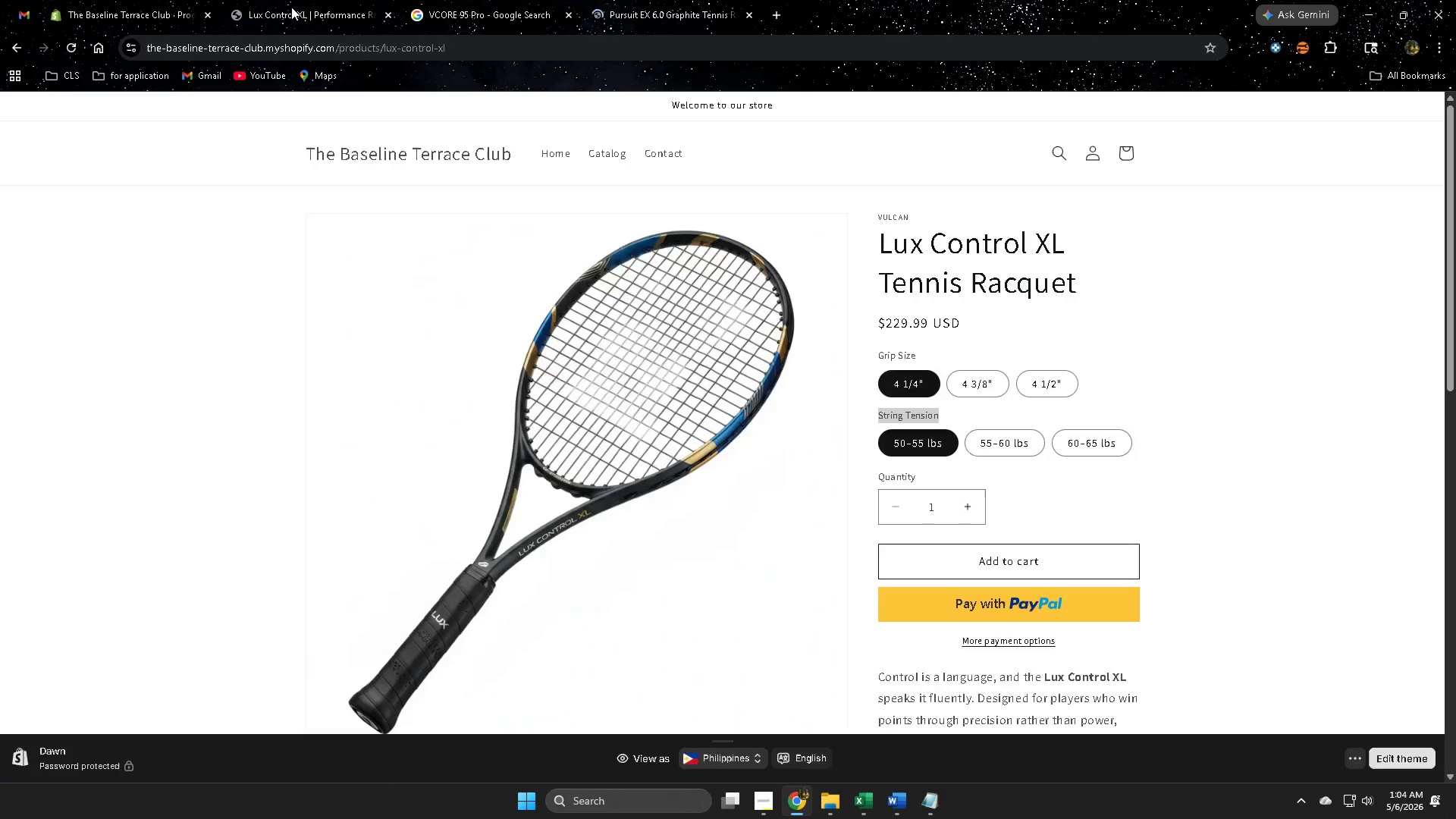 
scroll: coordinate [366, 493], scroll_direction: up, amount: 7.0
 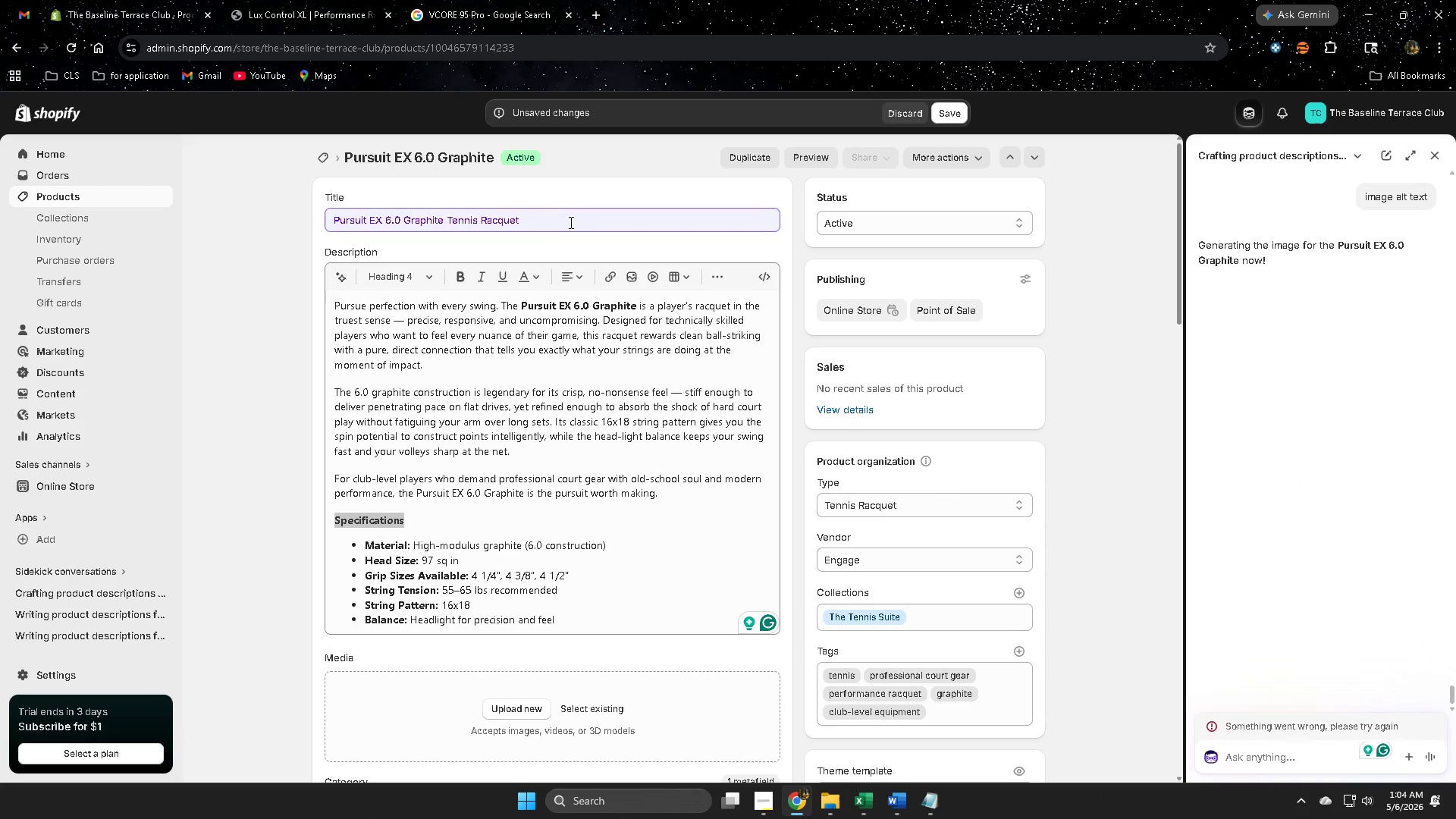 
double_click([105, 0])
 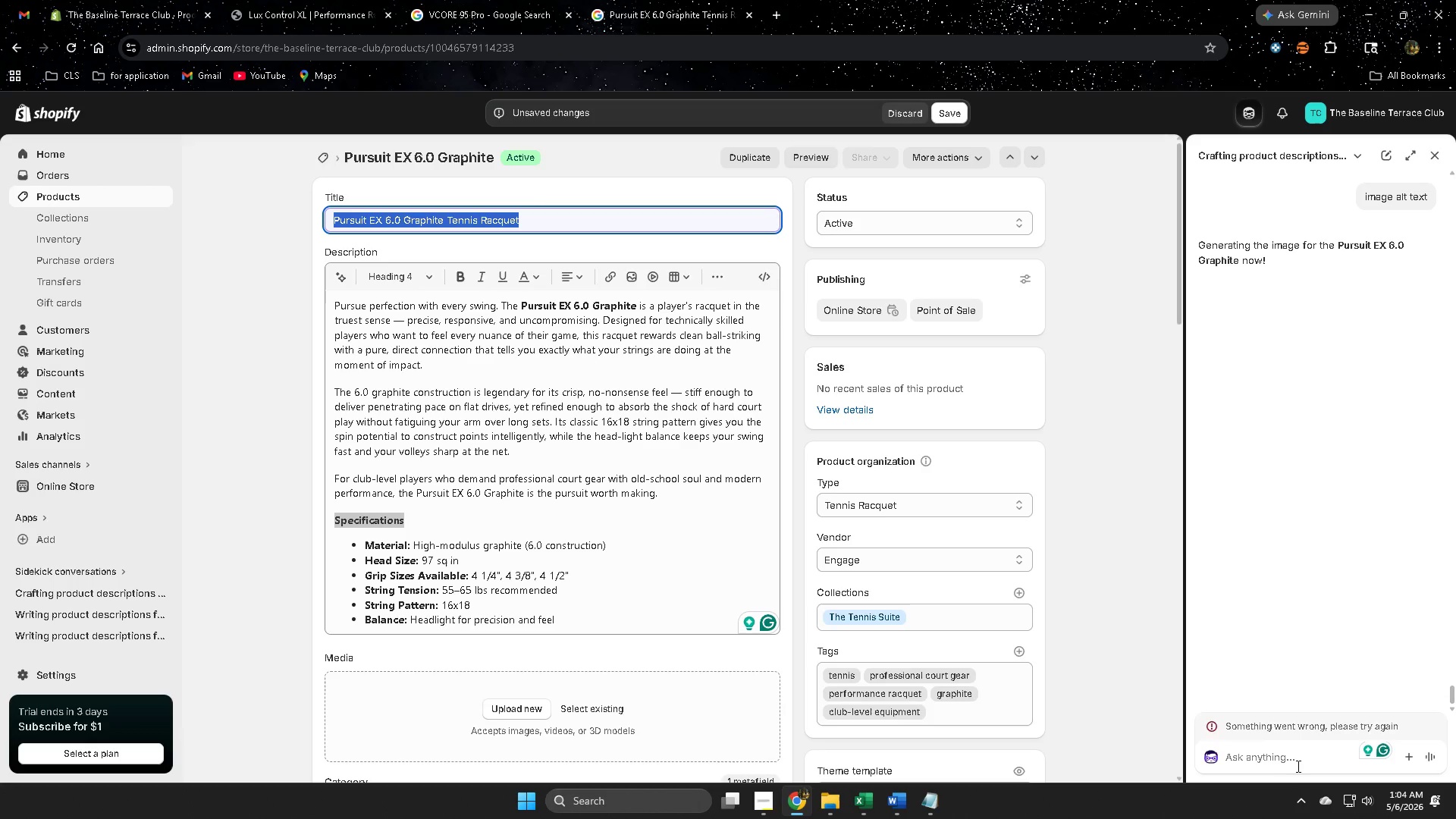 
left_click([1266, 759])
 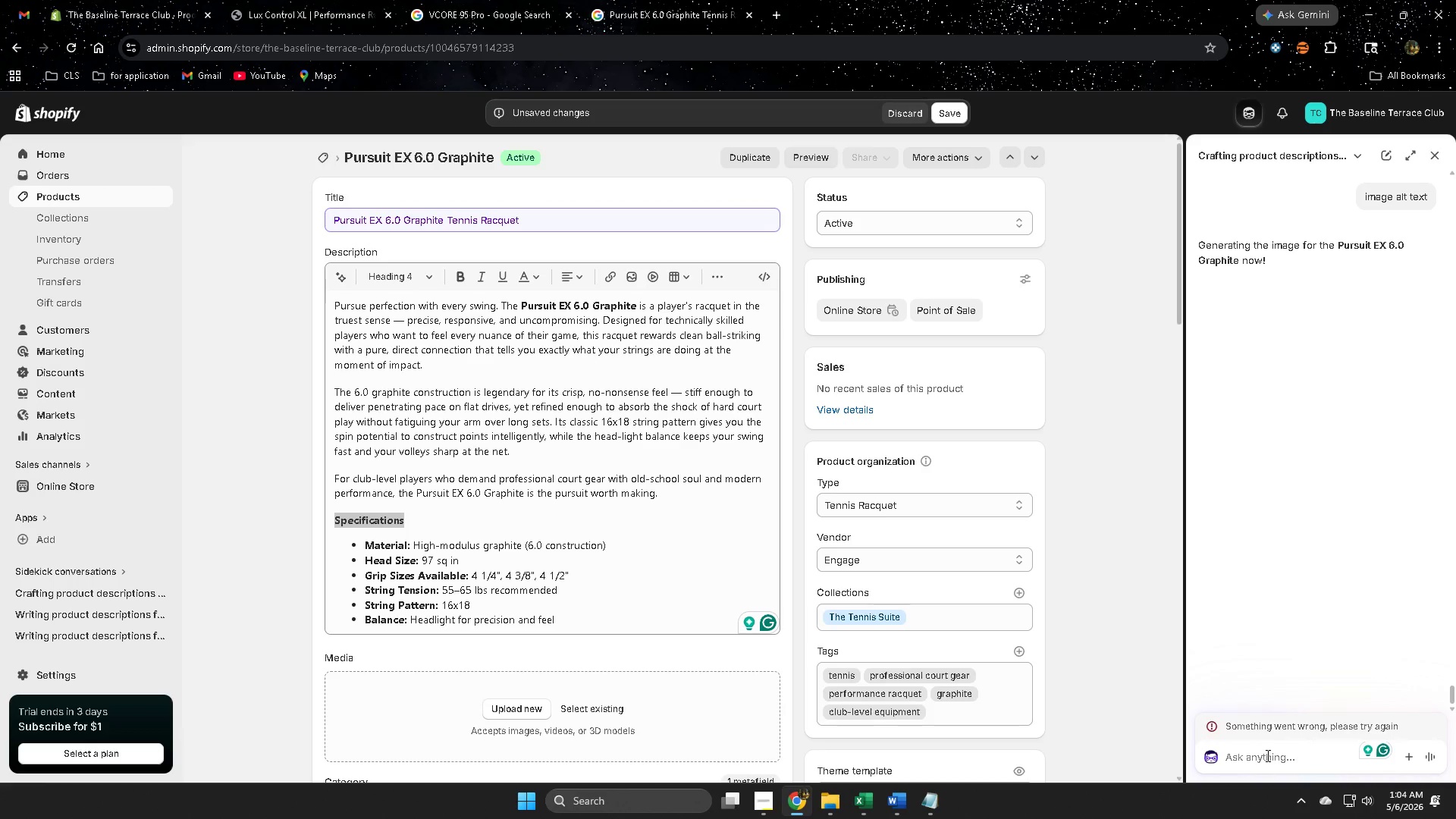 
type(ungn)
key(Backspace)
key(Backspace)
key(Backspace)
key(Backspace)
key(Backspace)
type(image alt text)
 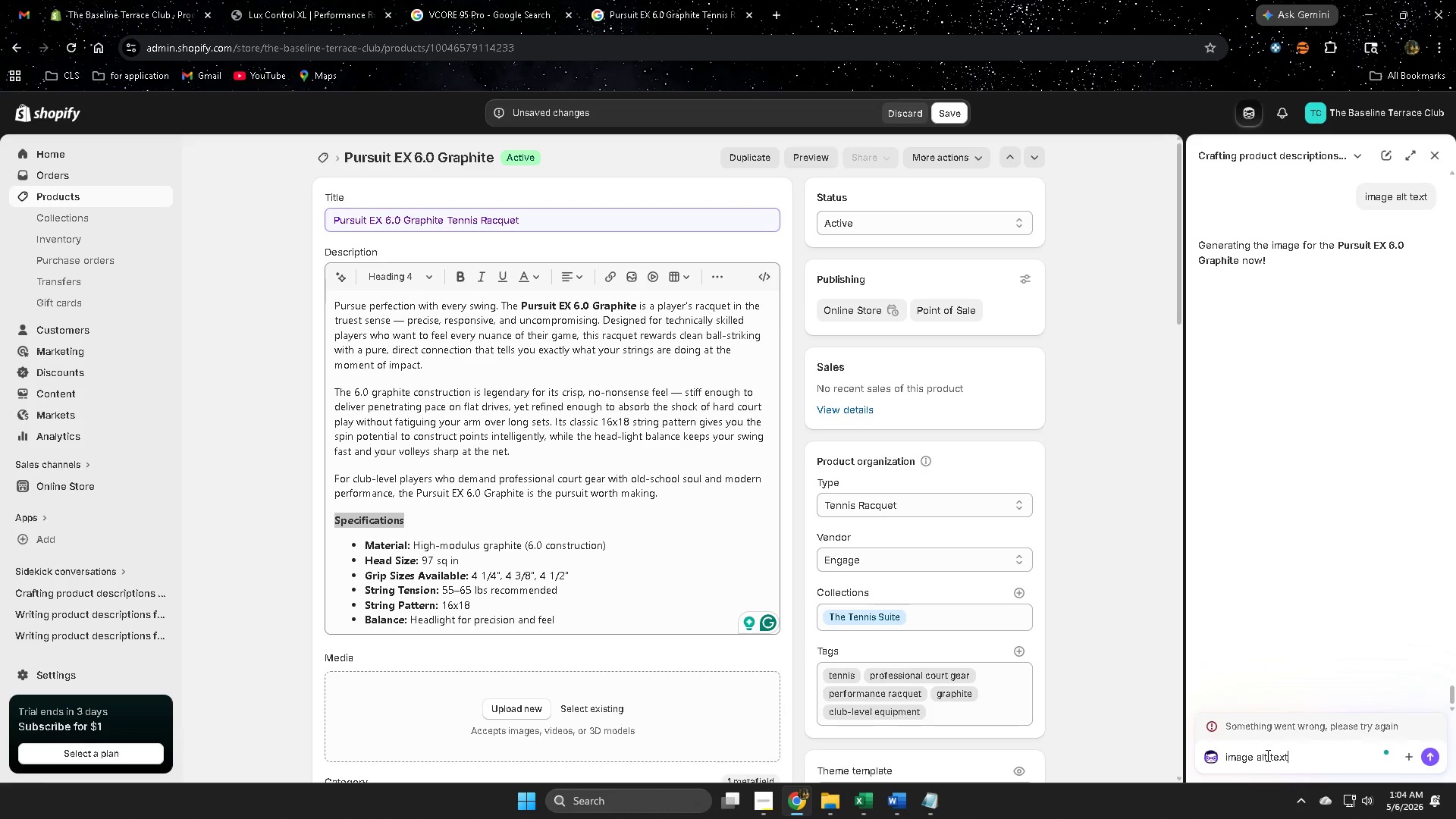 
key(Enter)
 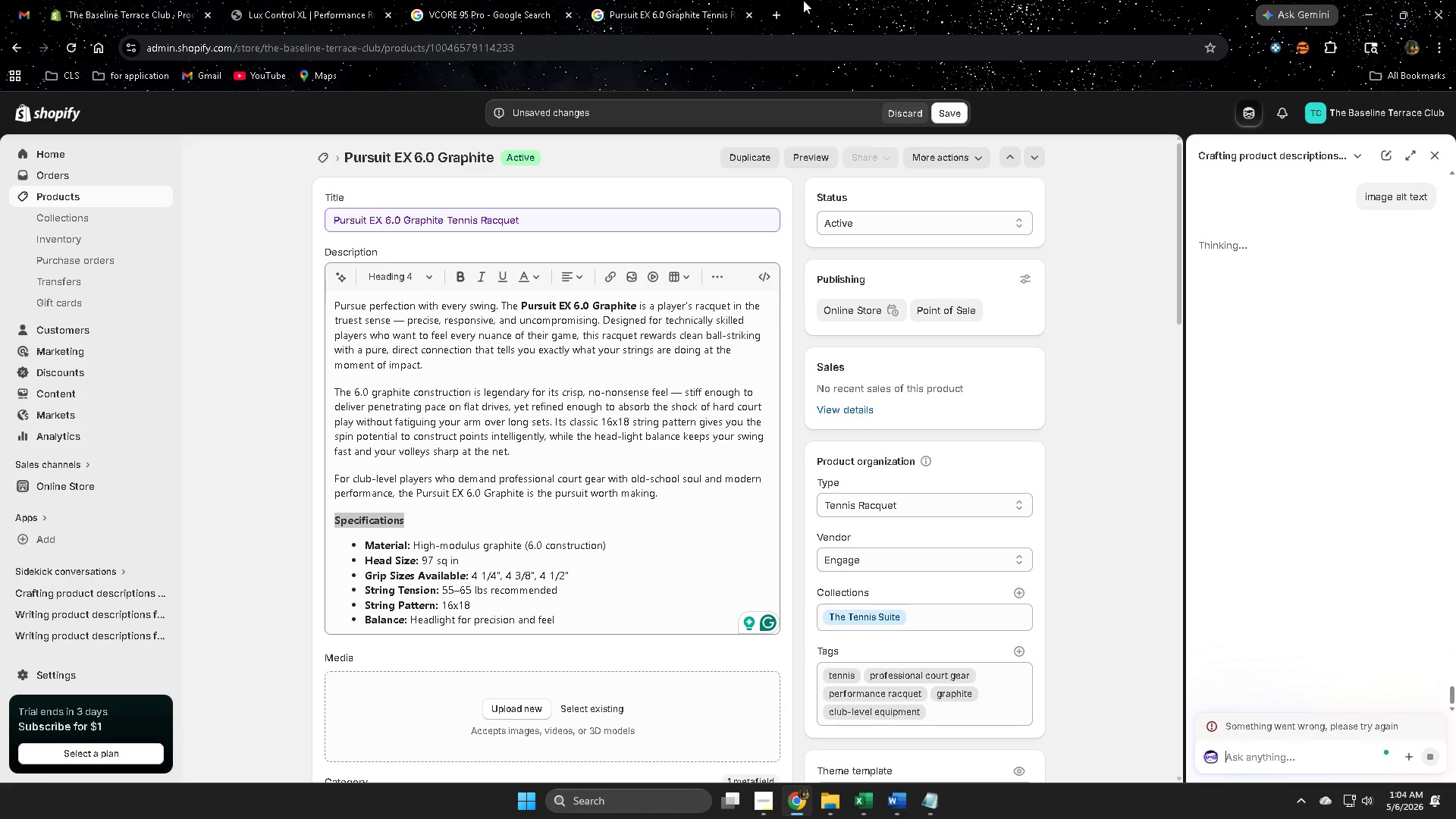 
left_click([691, 0])
 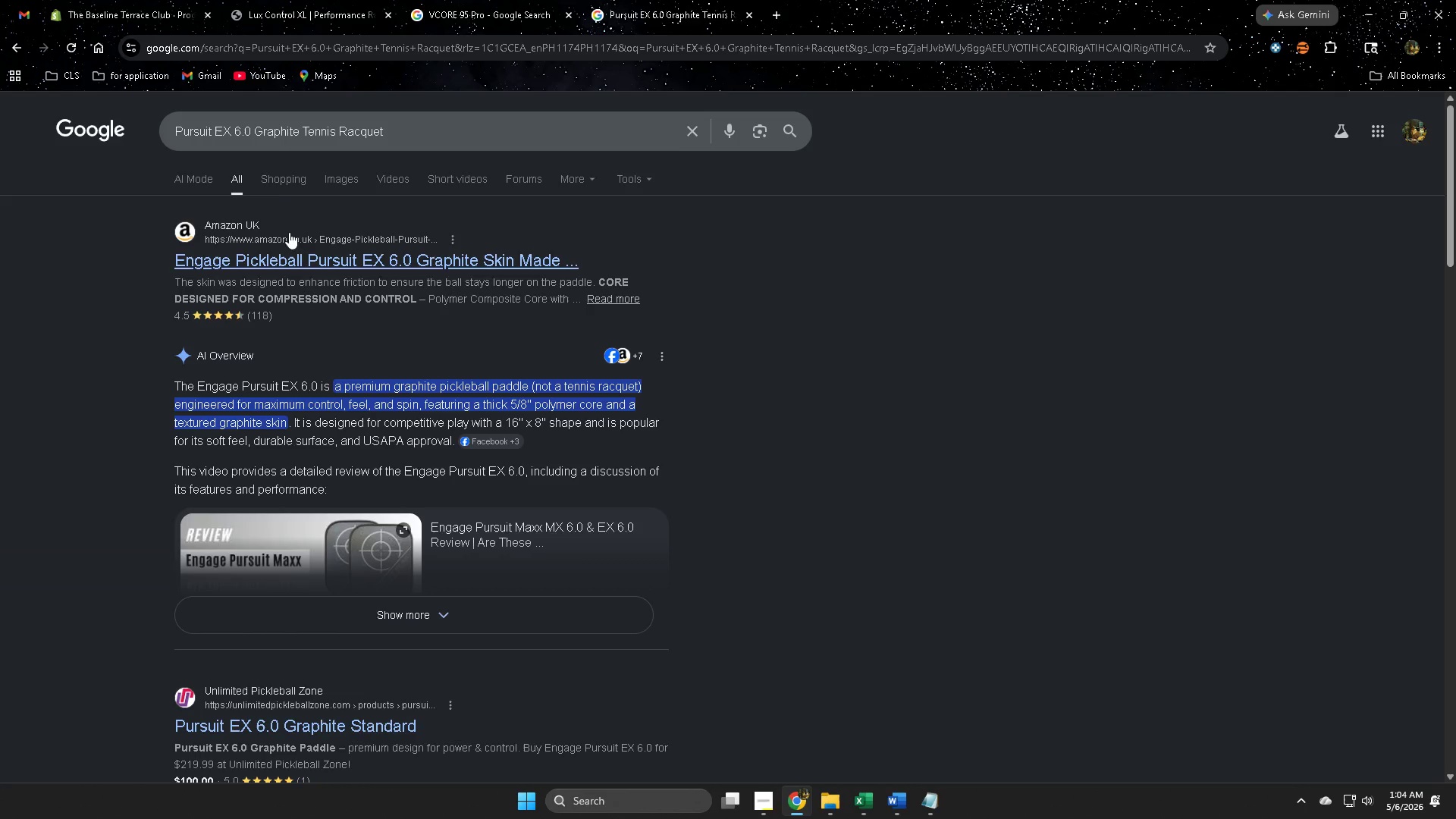 
wait(5.56)
 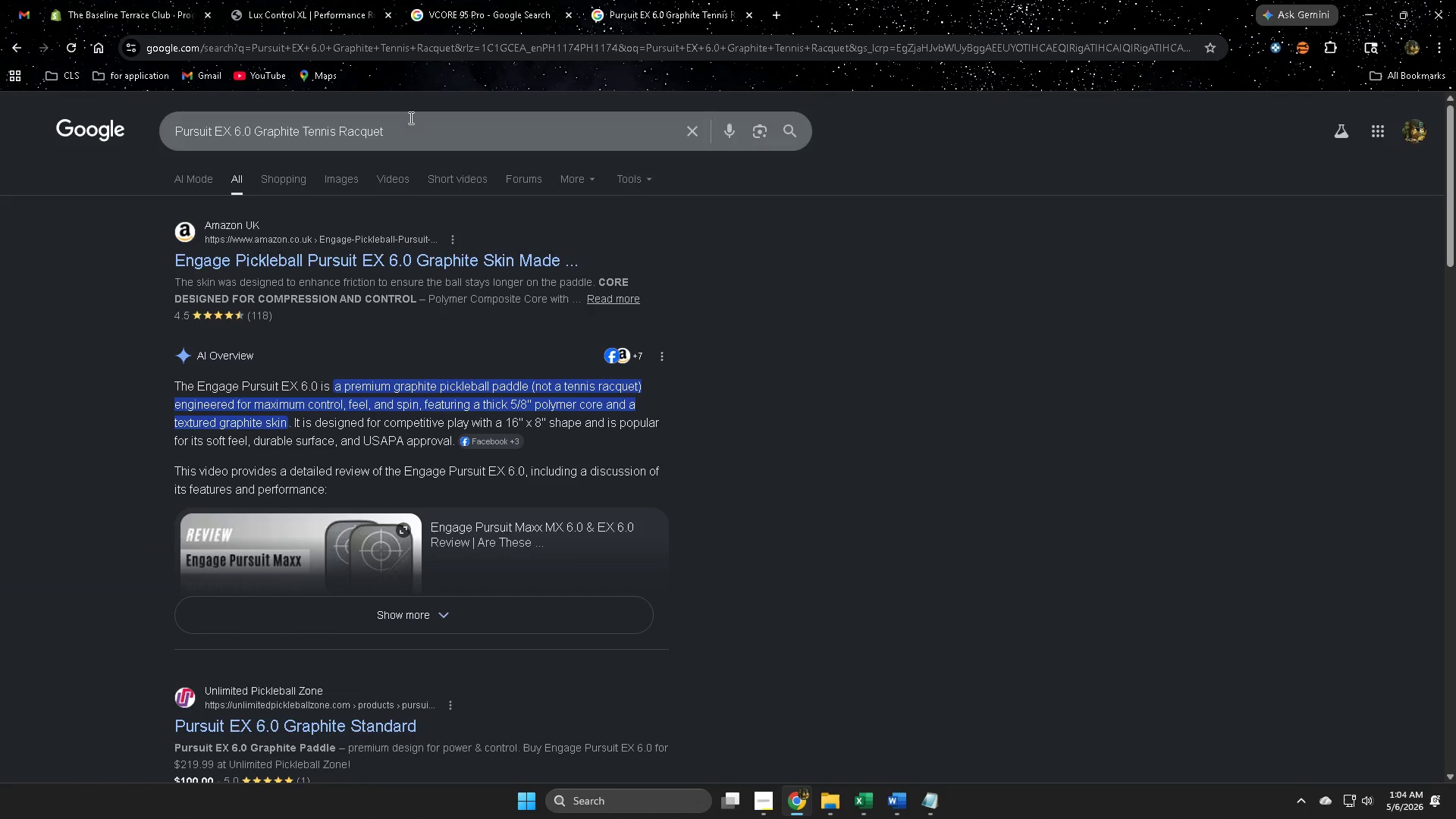 
left_click([334, 181])
 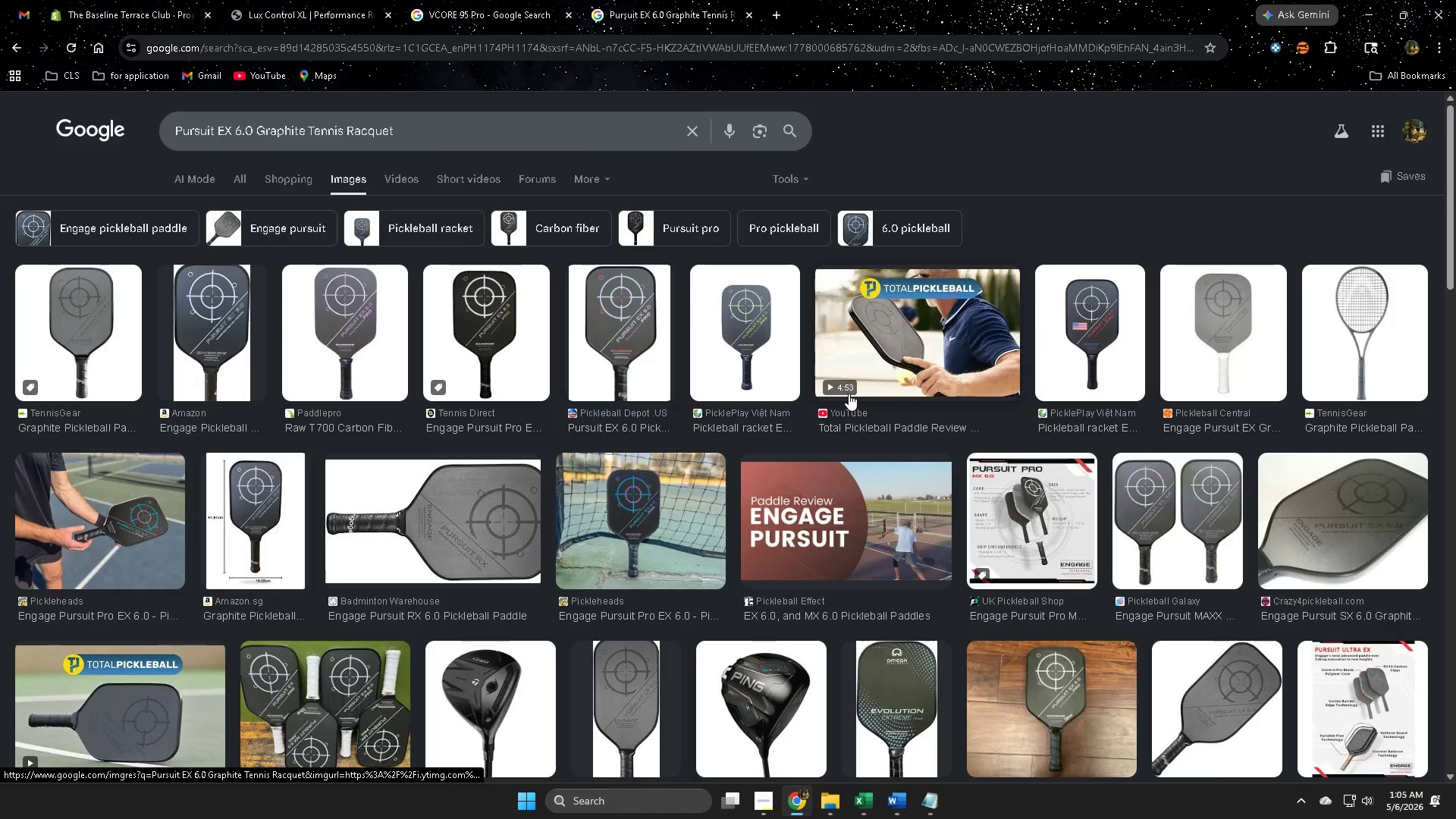 
scroll: coordinate [849, 393], scroll_direction: up, amount: 4.0
 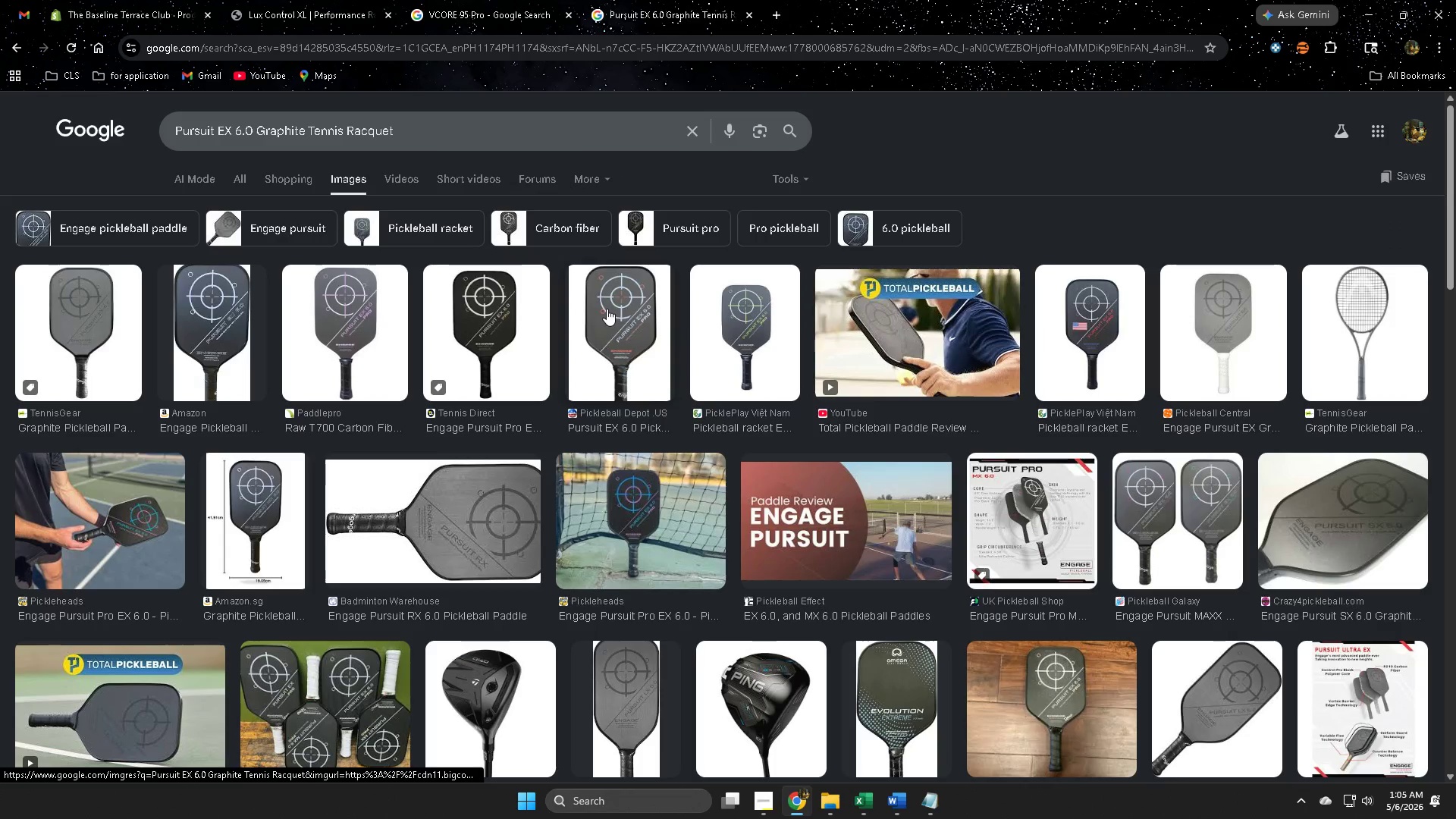 
left_click([93, 0])
 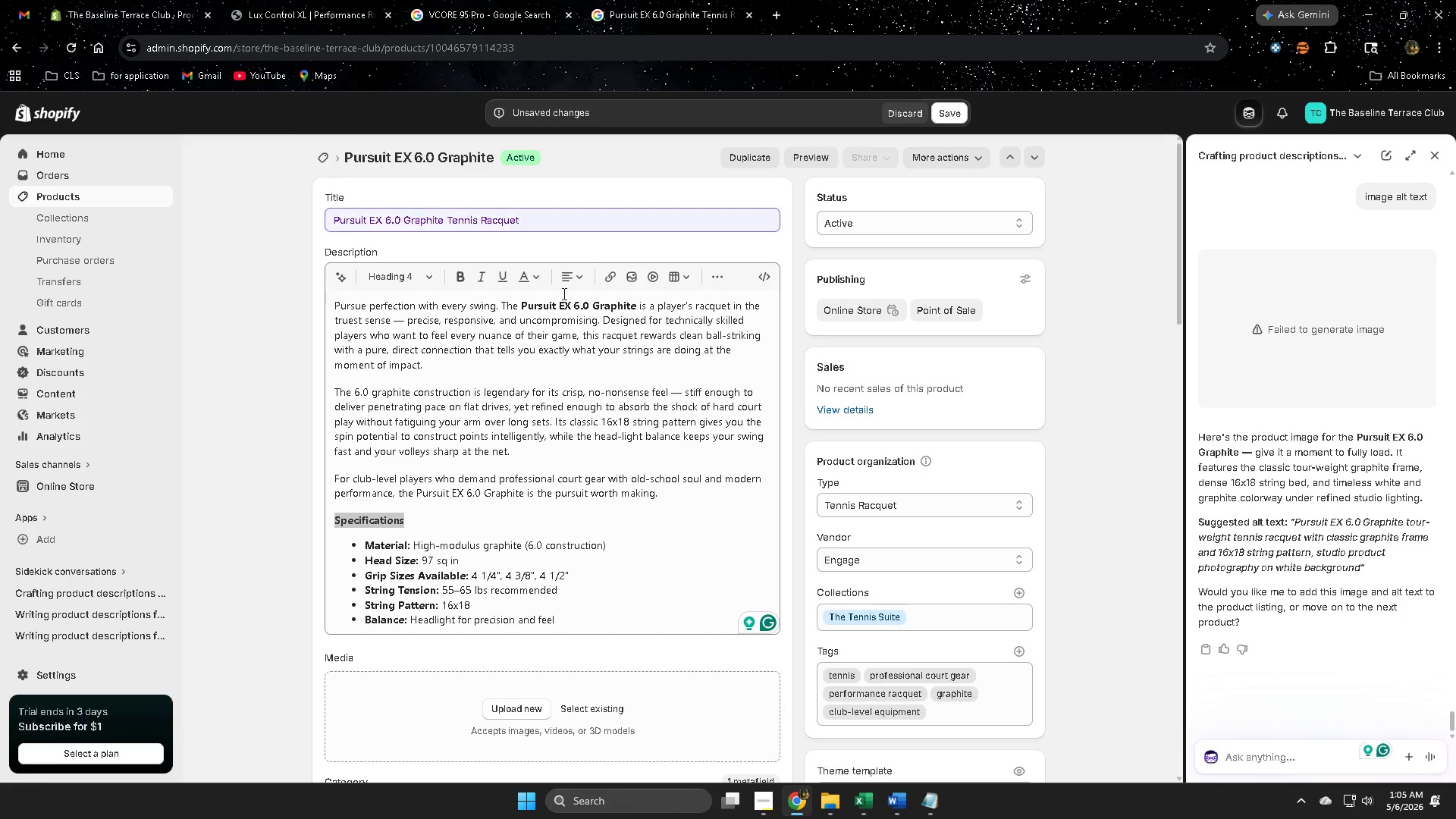 
scroll: coordinate [607, 309], scroll_direction: down, amount: 2.0
 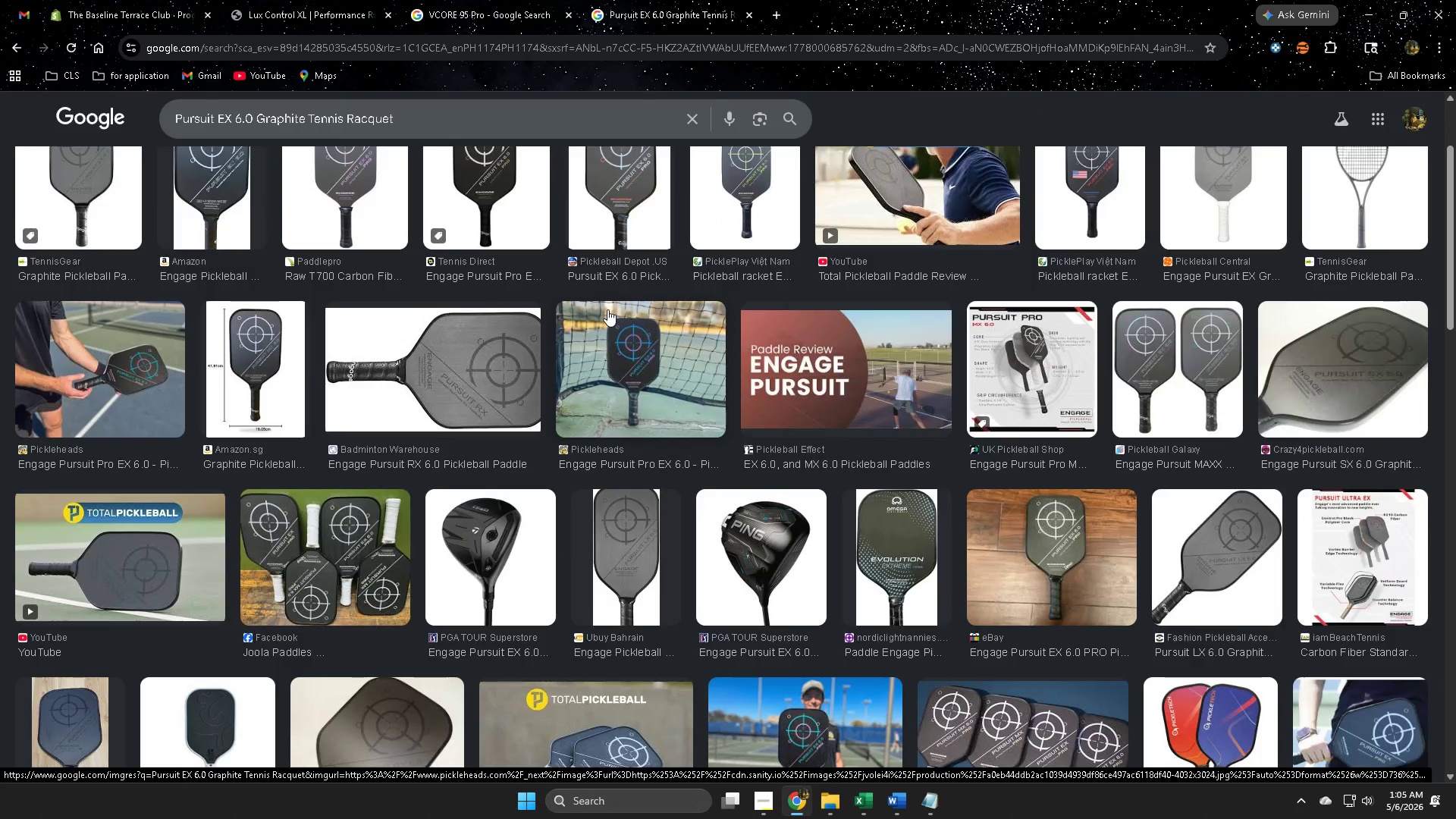 
scroll: coordinate [608, 309], scroll_direction: up, amount: 6.0
 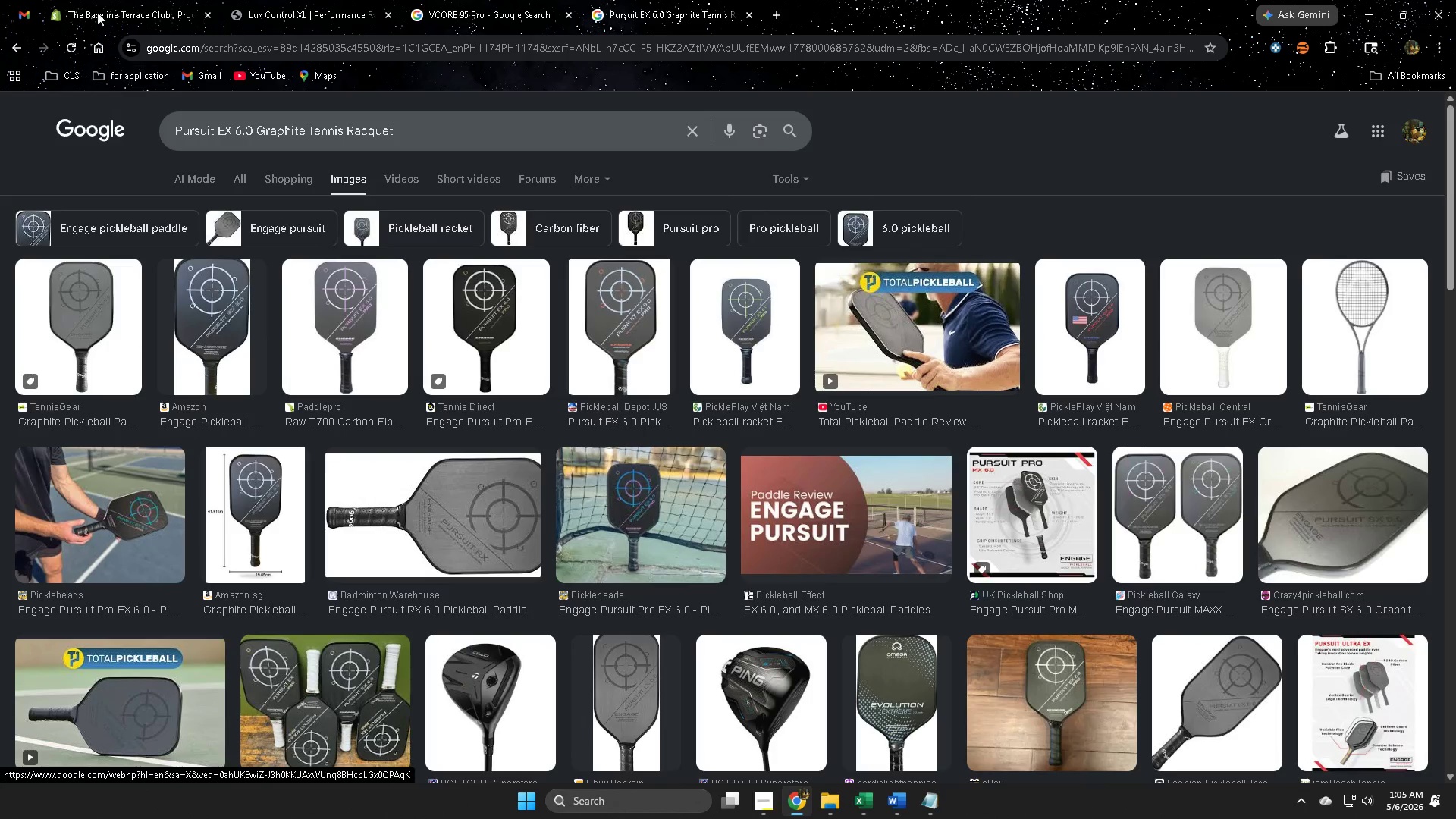 
left_click([395, 604])
 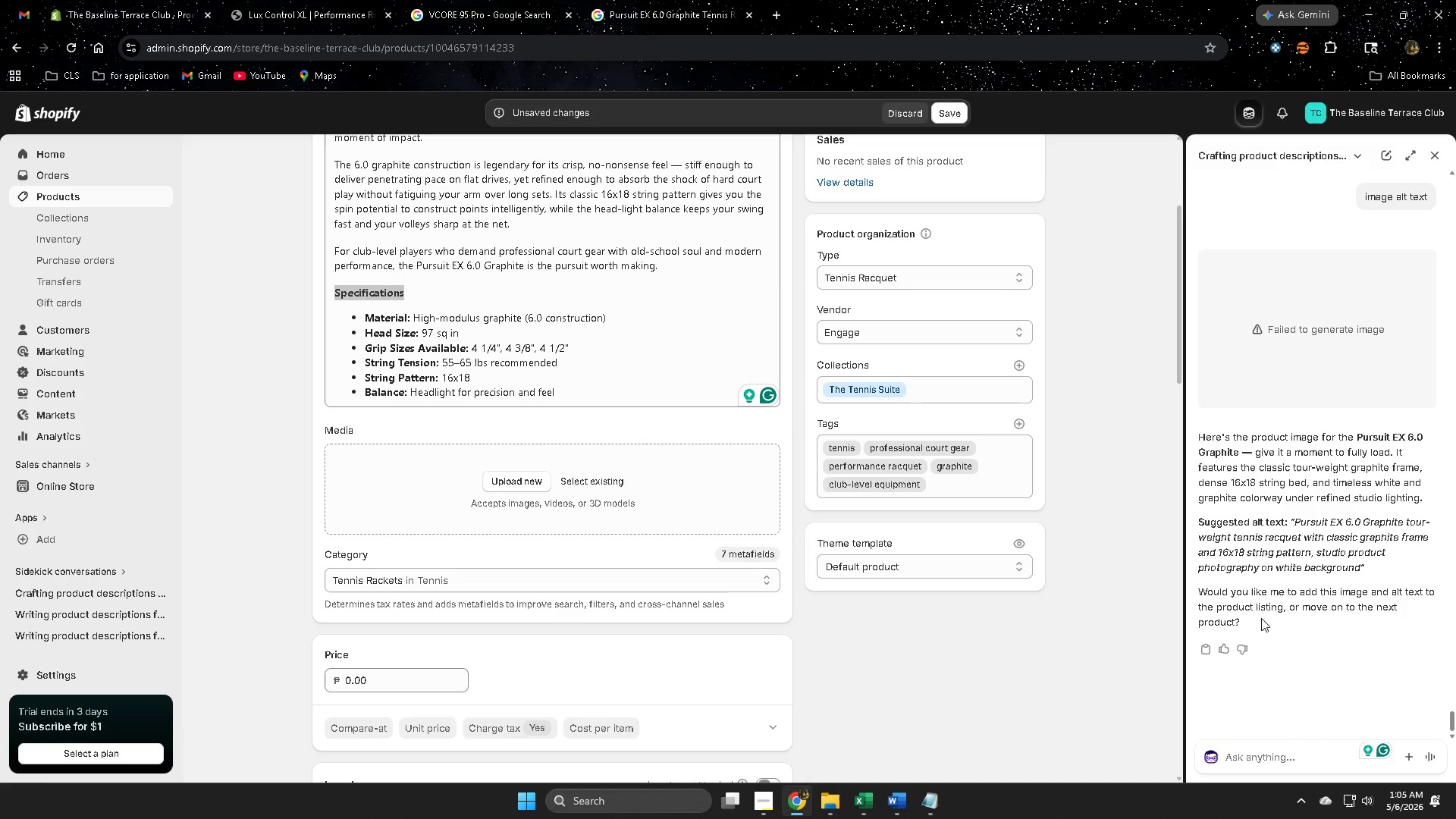 
scroll: coordinate [737, 404], scroll_direction: down, amount: 3.0
 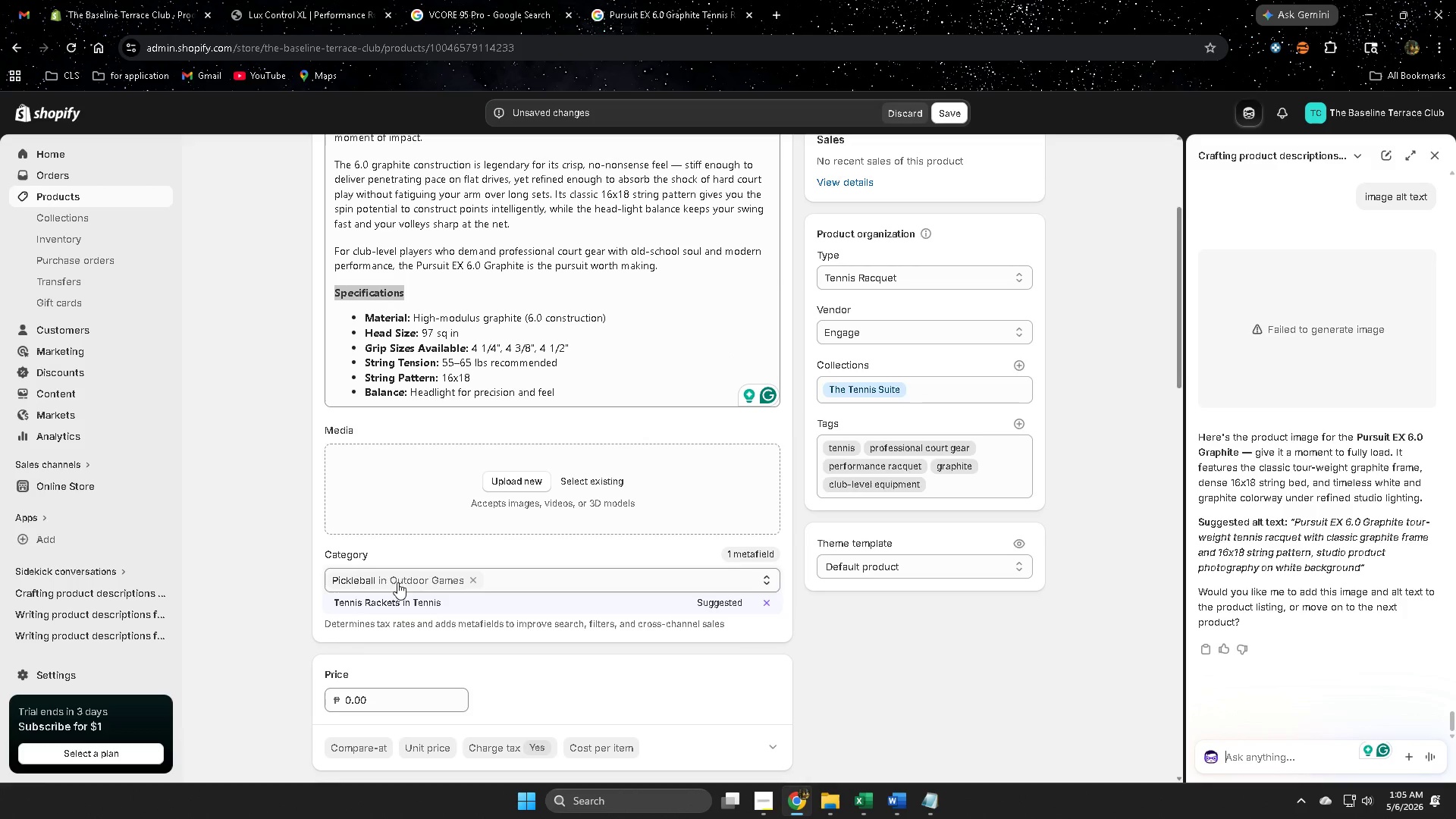 
left_click([486, 224])
 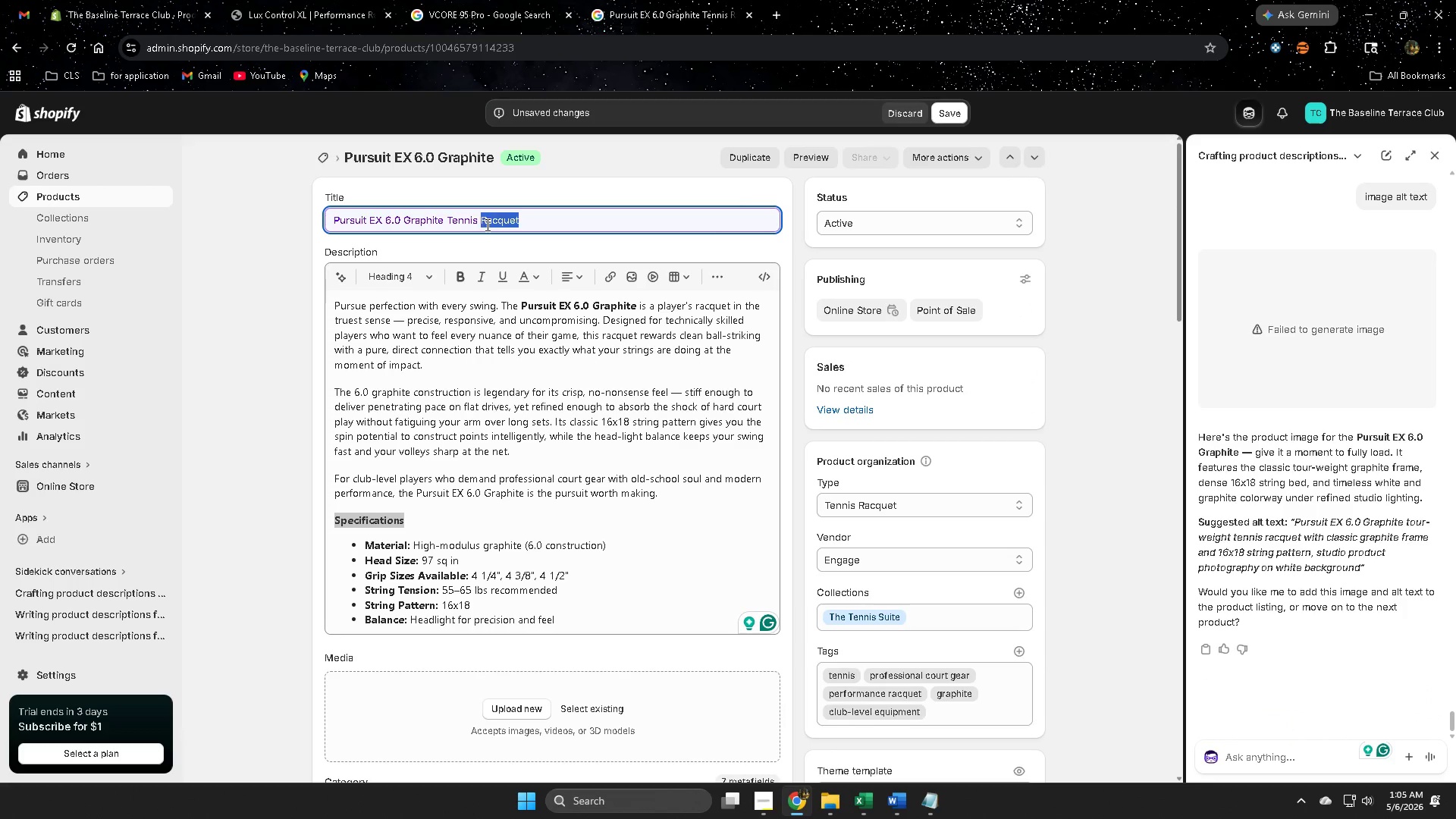 
left_click_drag(start_coordinate=[486, 224], to_coordinate=[344, 220])
 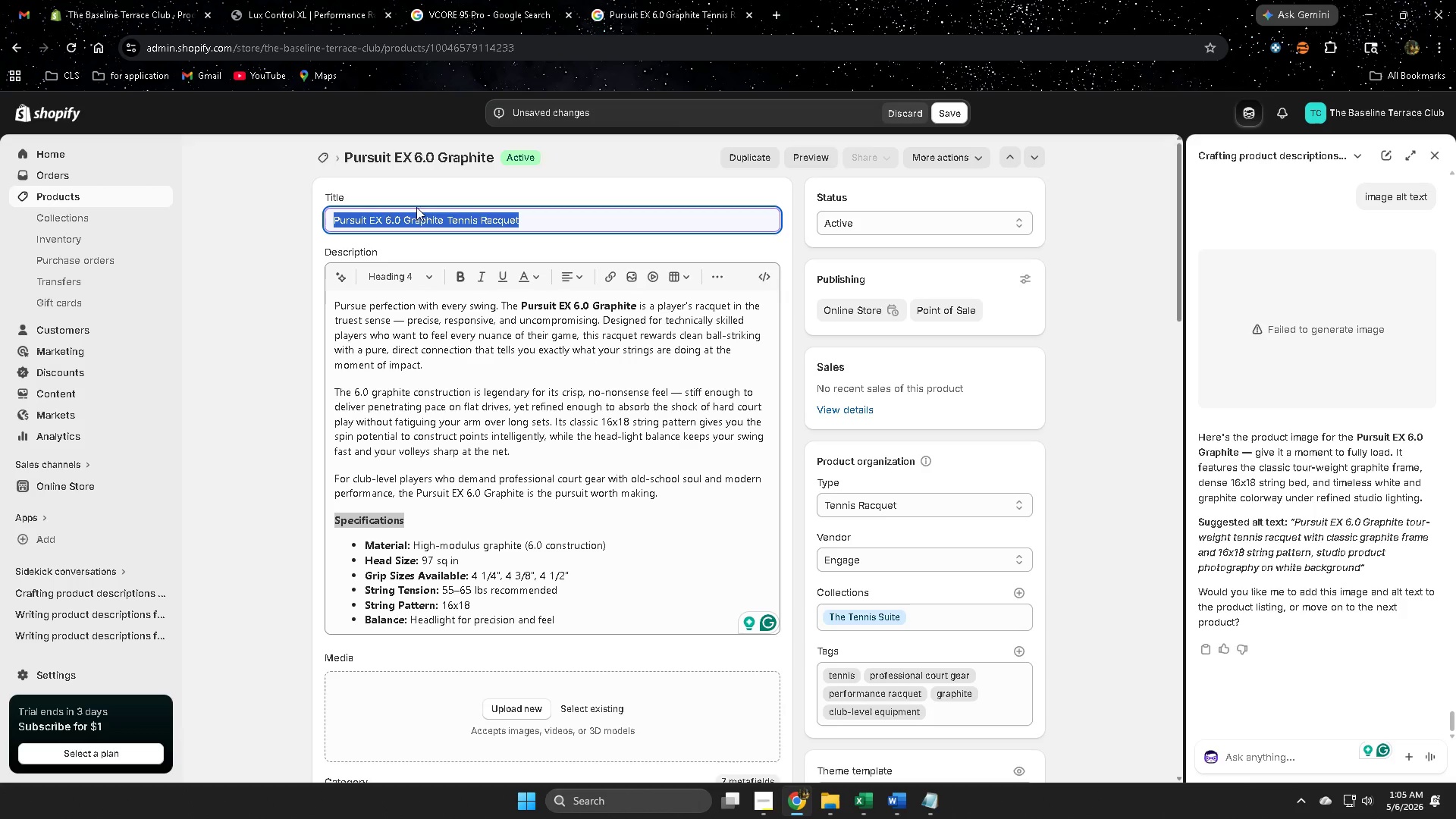 
key(Control+ControlLeft)
 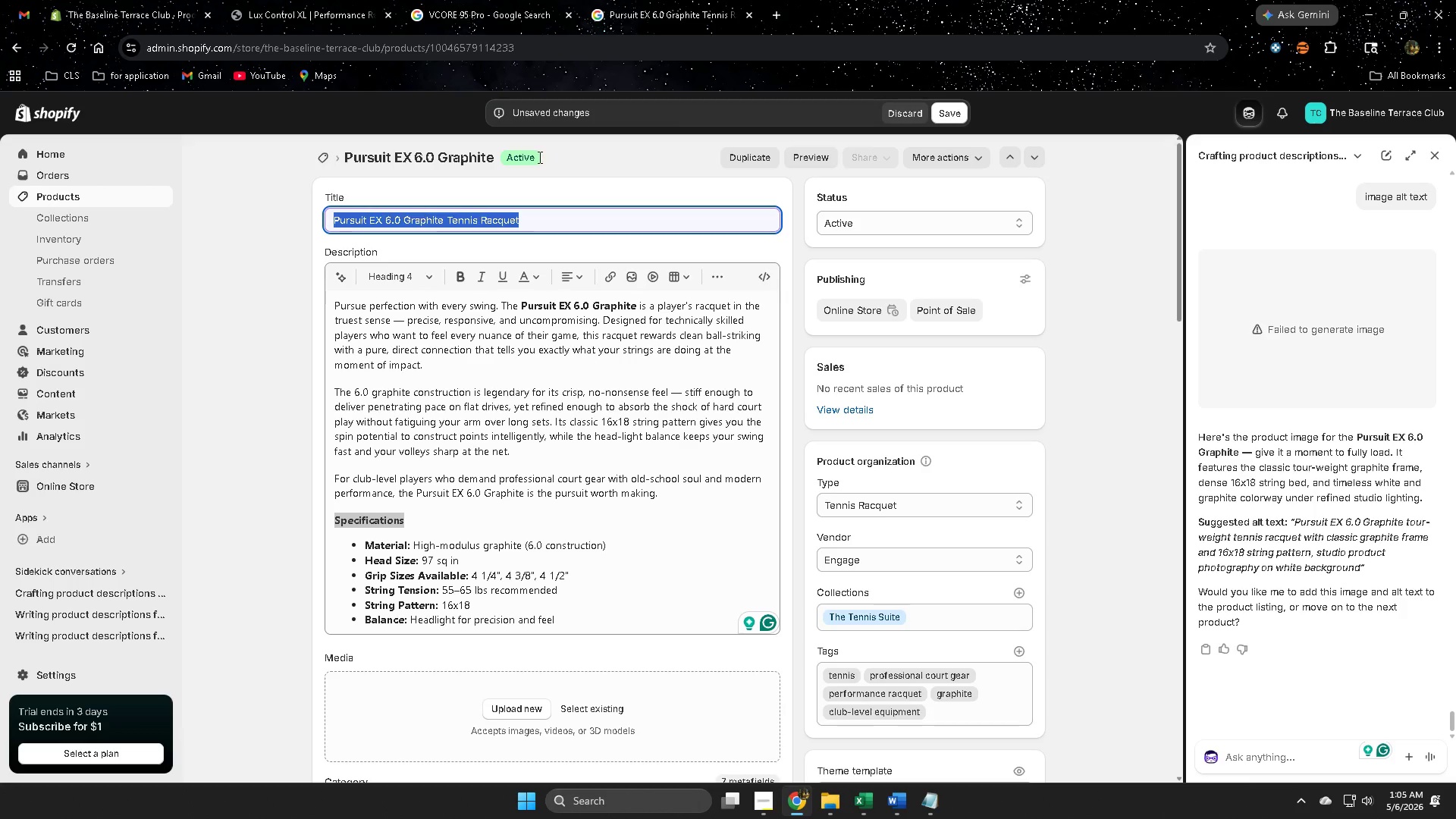 
key(Control+C)
 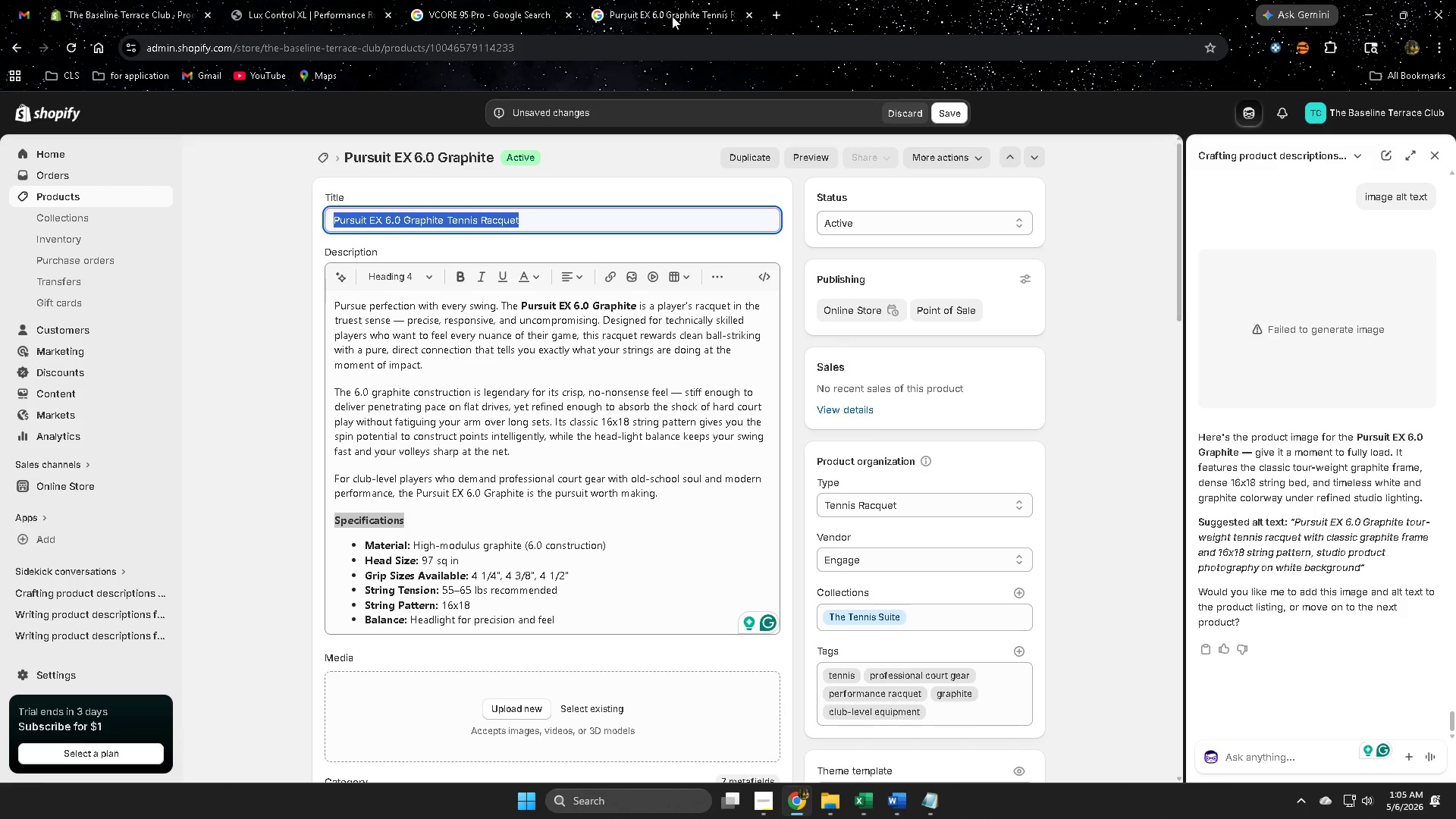 
left_click([668, 2])
 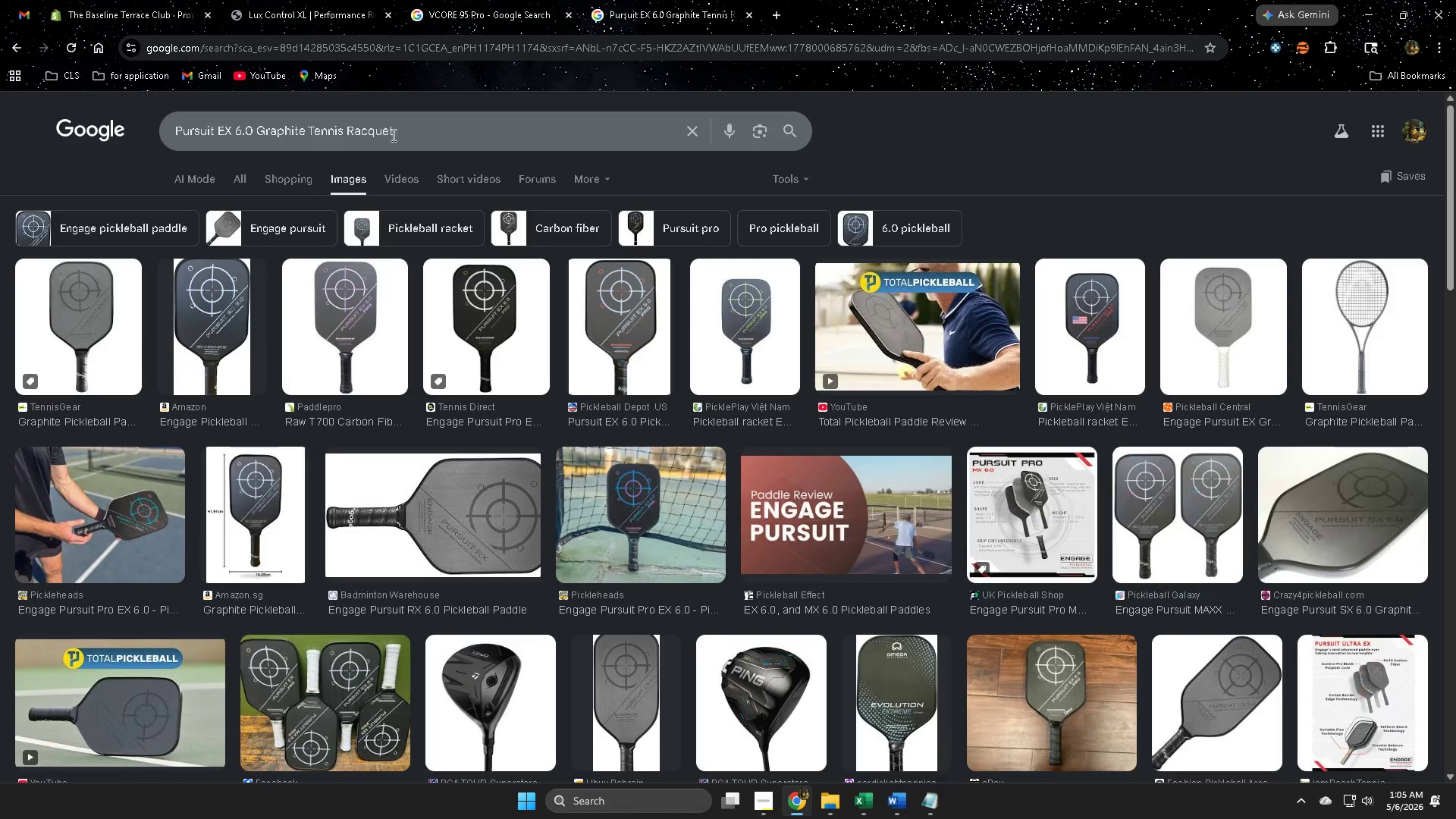 
scroll: coordinate [804, 519], scroll_direction: up, amount: 3.0
 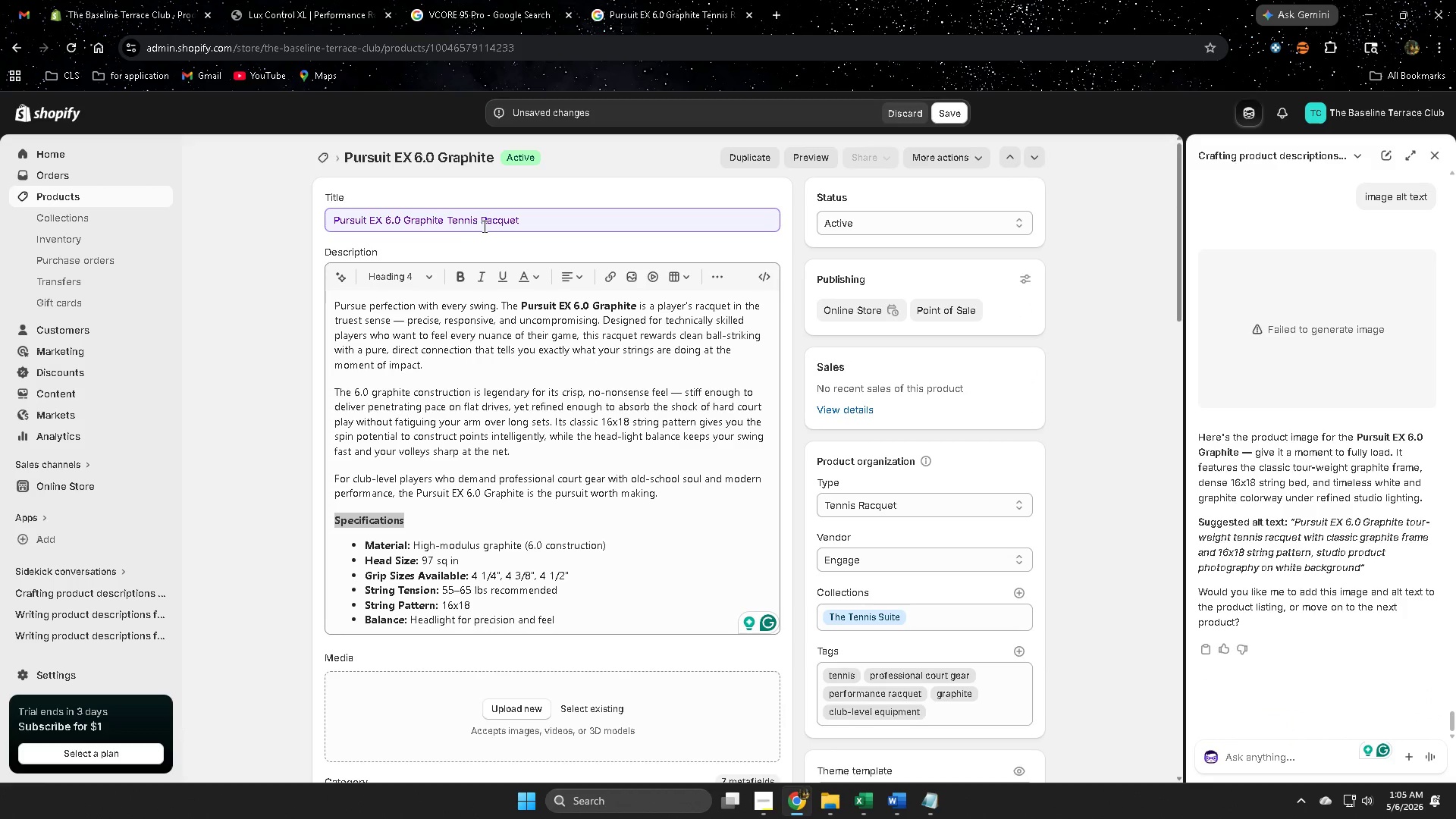 
double_click([452, 135])
 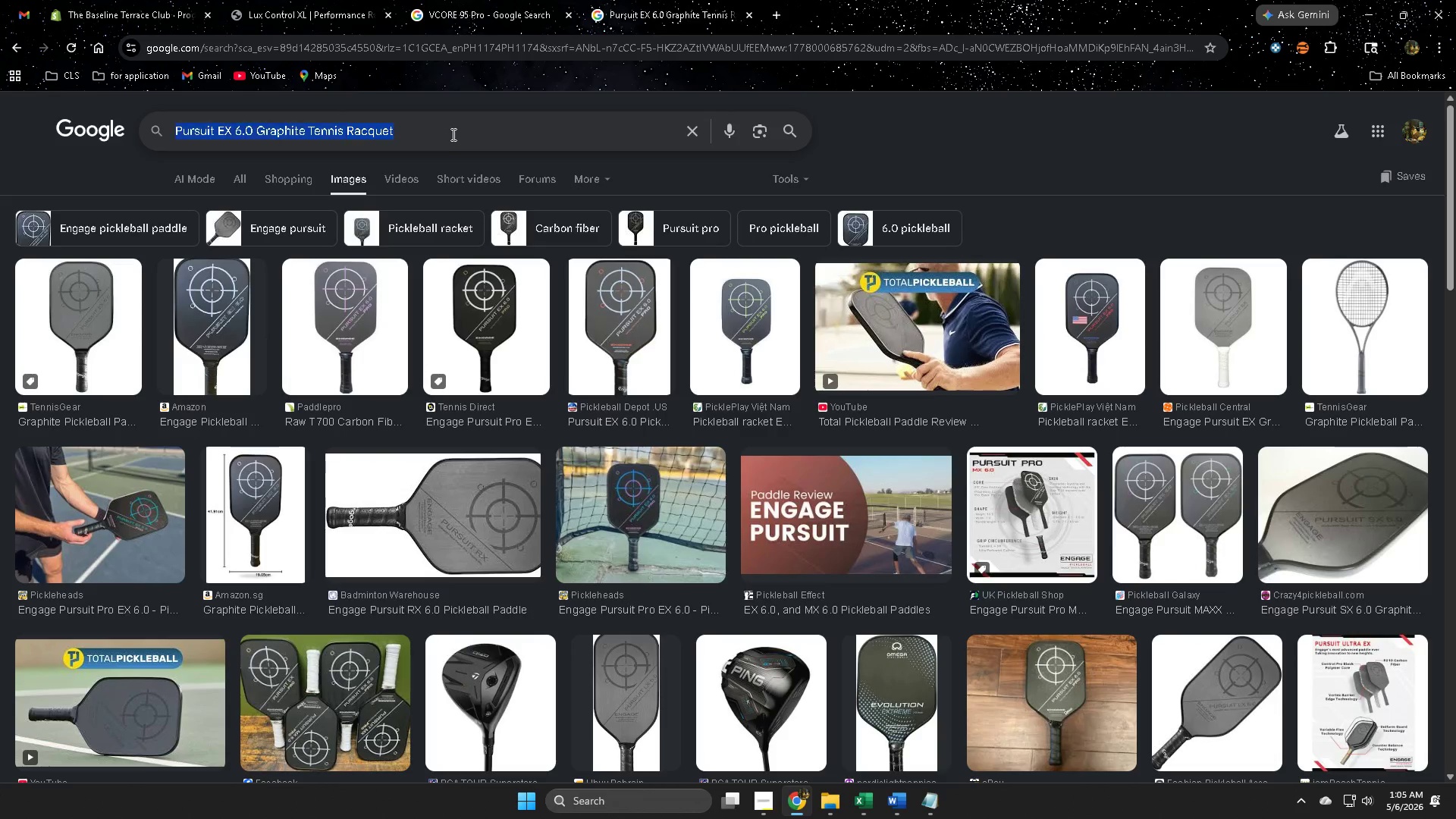 
triple_click([452, 134])
 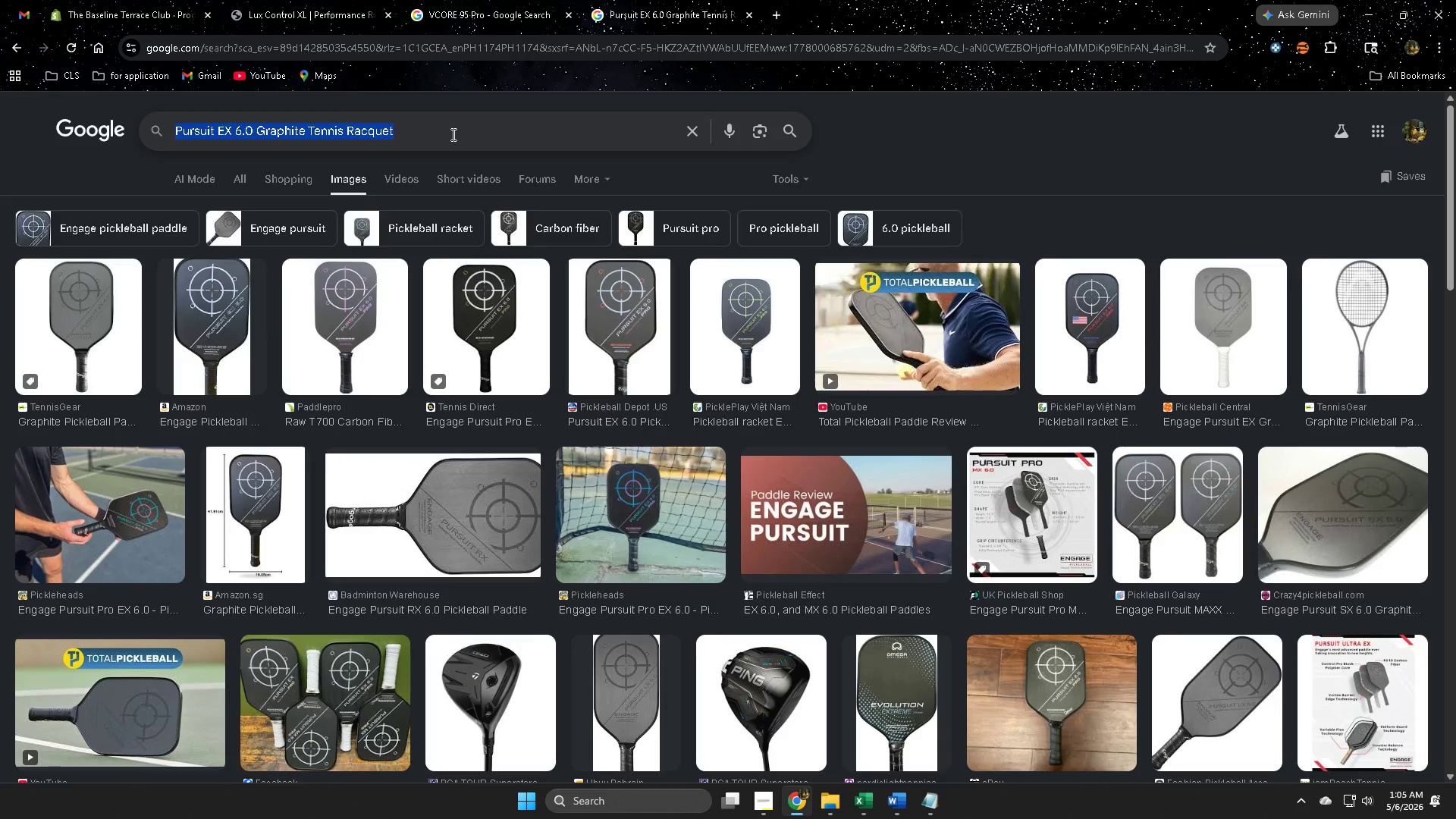 
key(Control+V)
 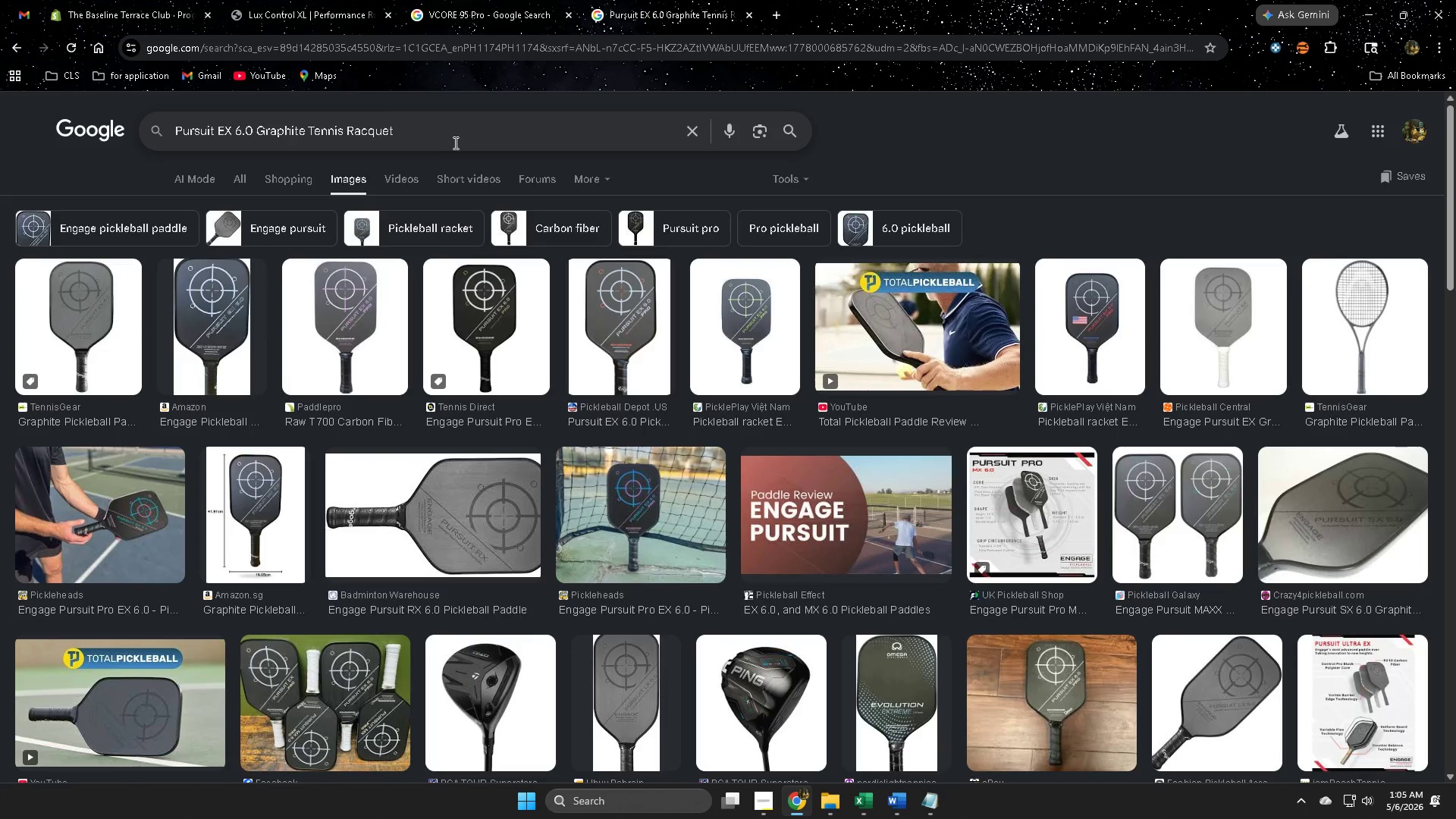 
key(Enter)
 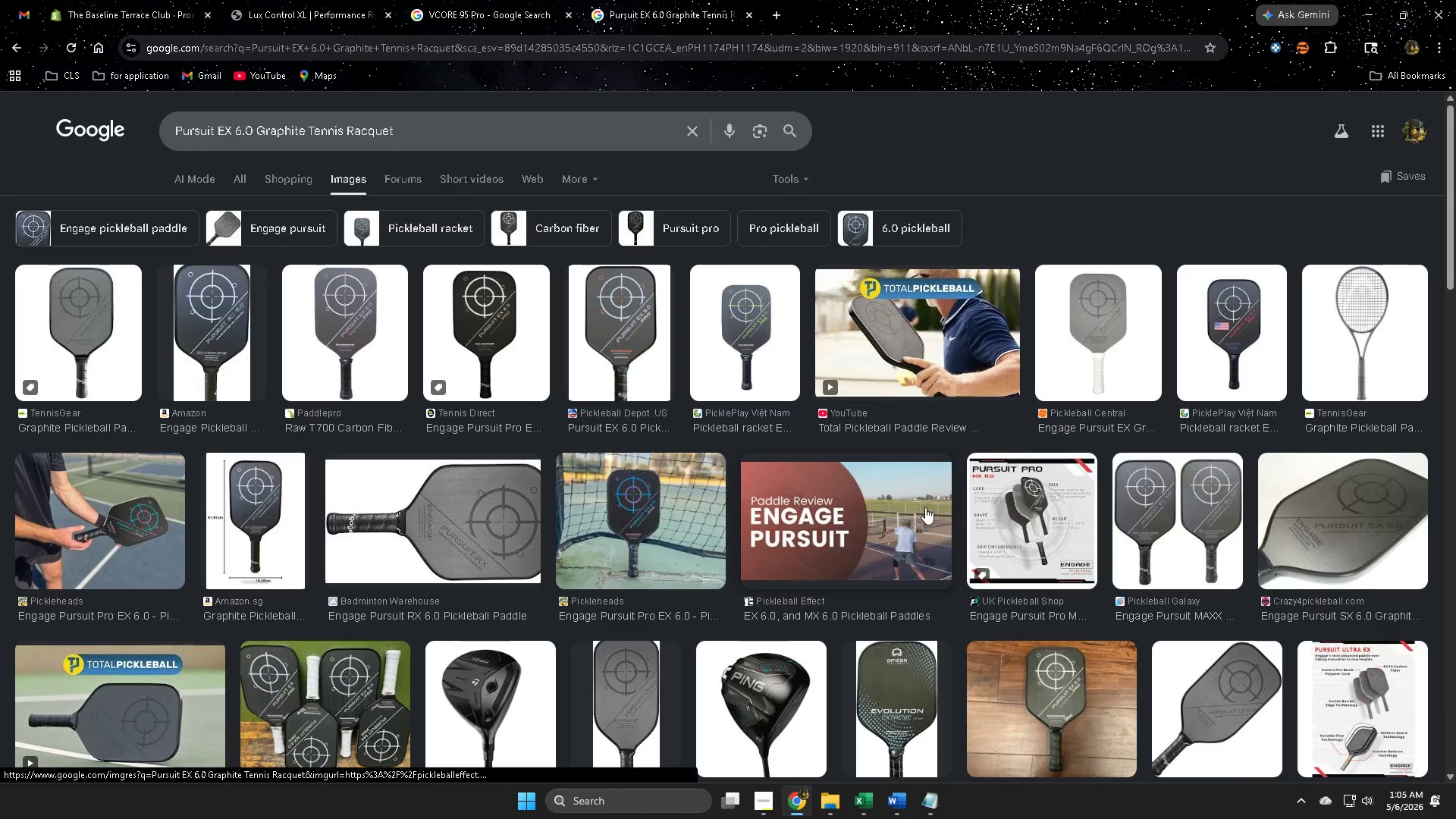 
wait(10.26)
 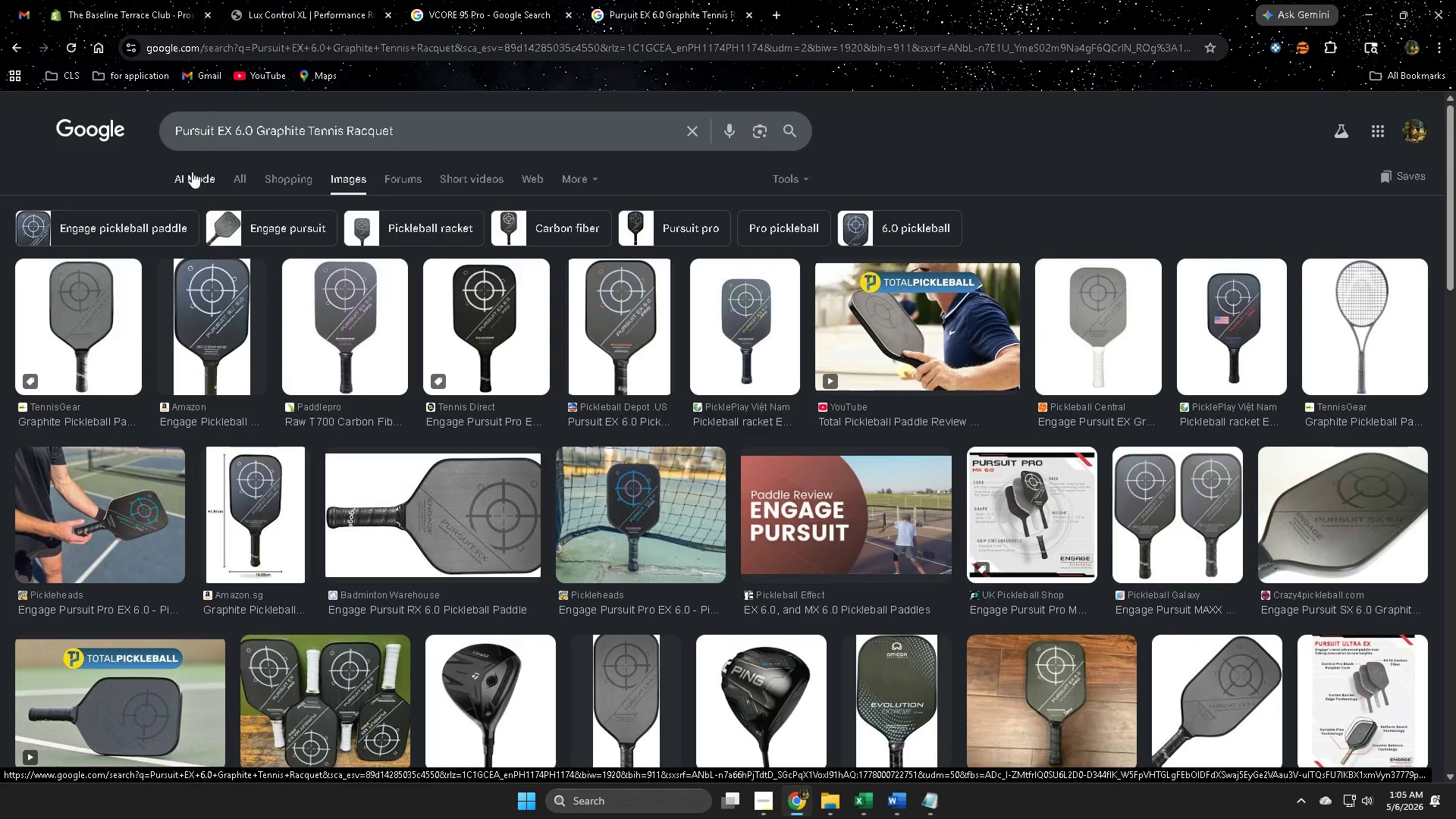 
left_click([297, 177])
 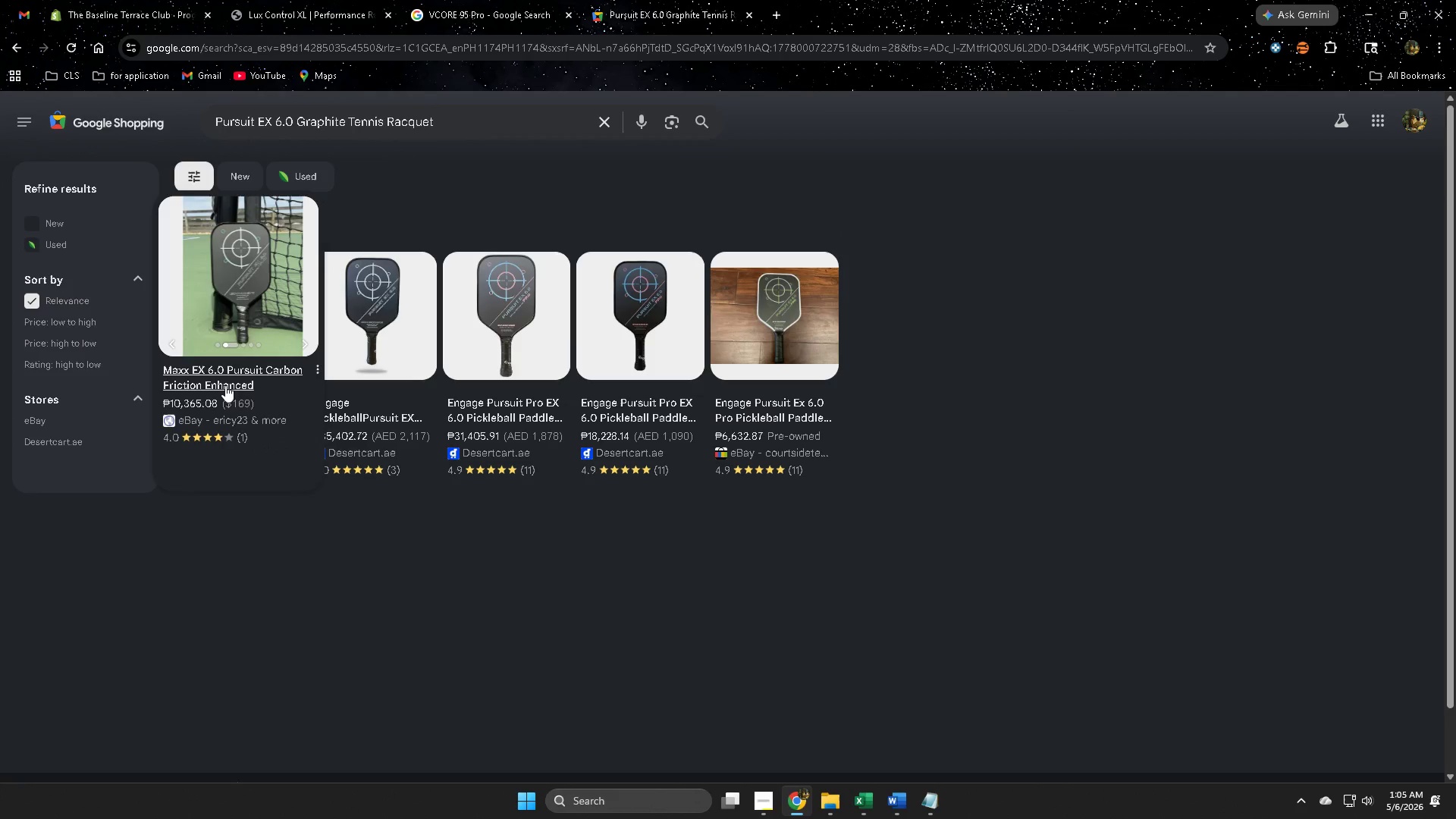 
scroll: coordinate [921, 504], scroll_direction: up, amount: 3.0
 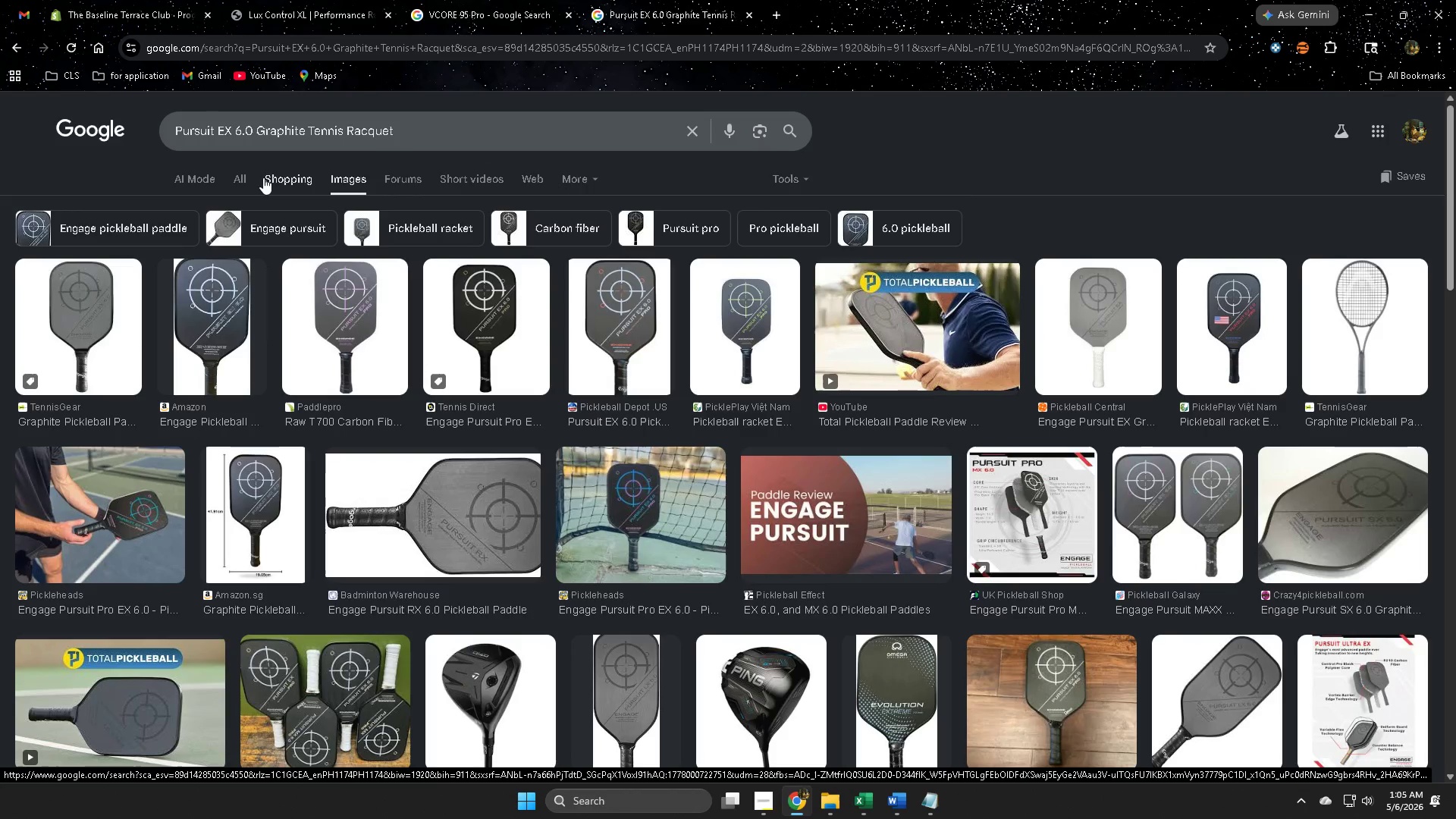 
wait(6.65)
 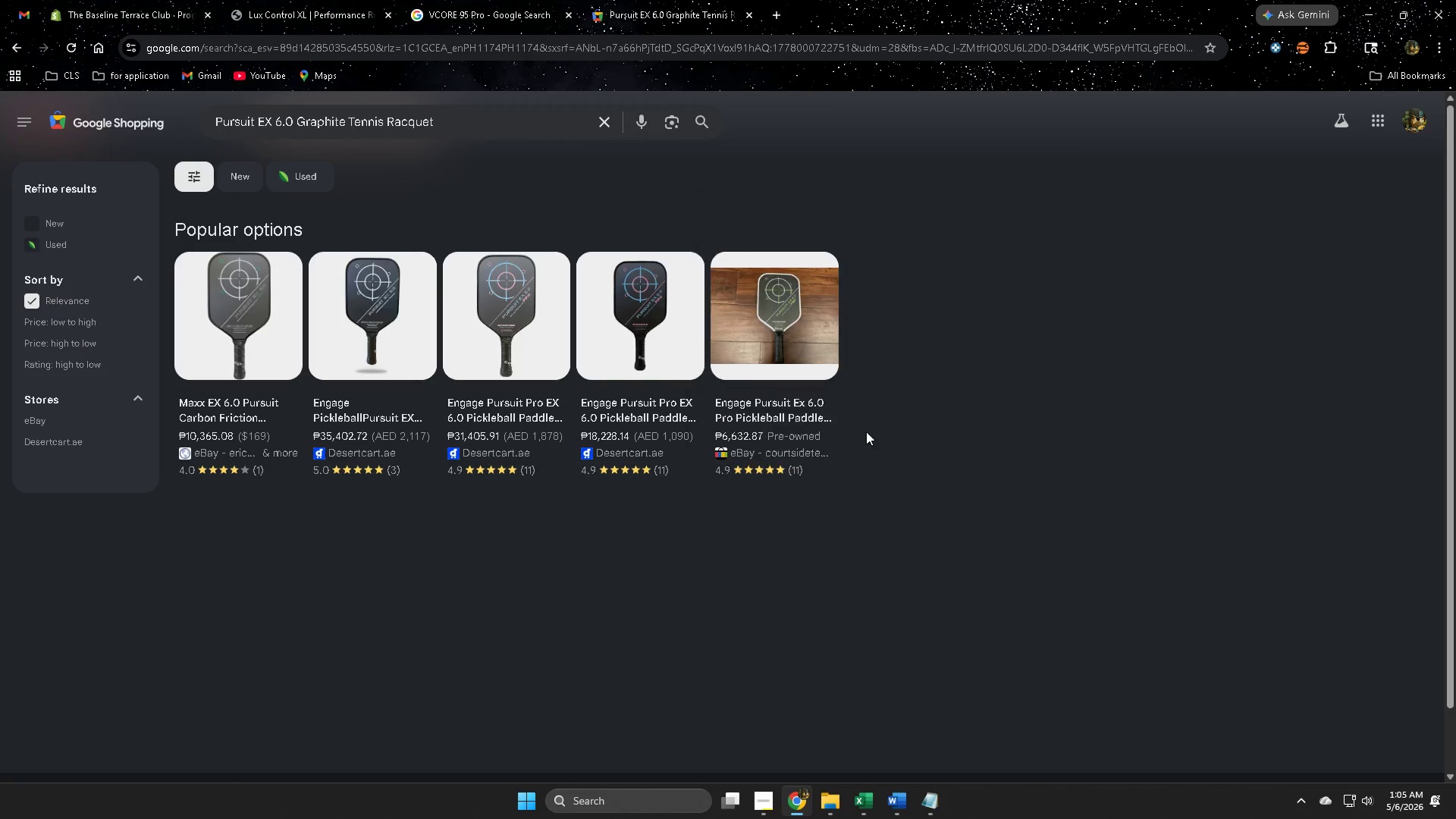 
left_click([117, 1])
 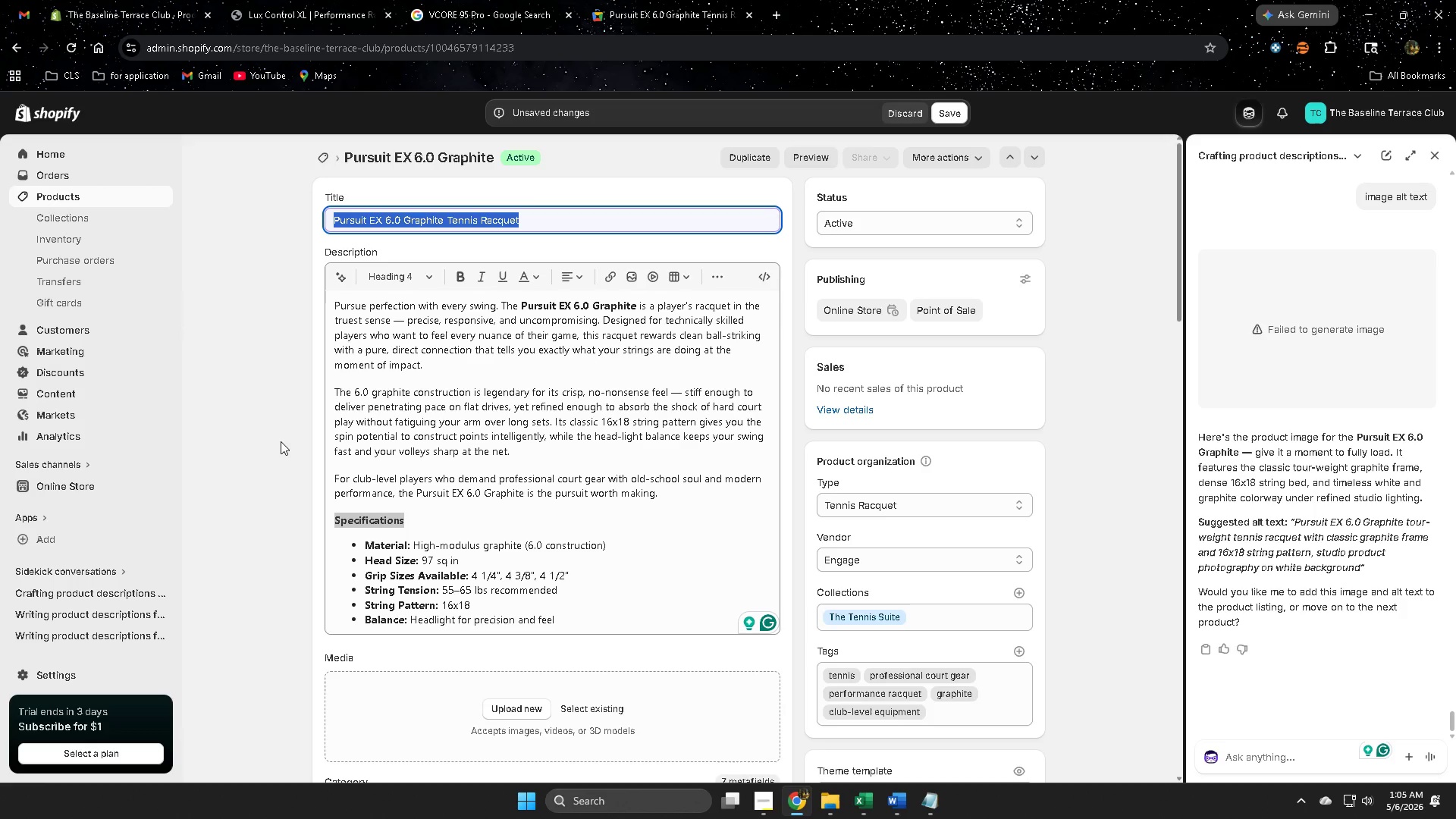 
wait(6.0)
 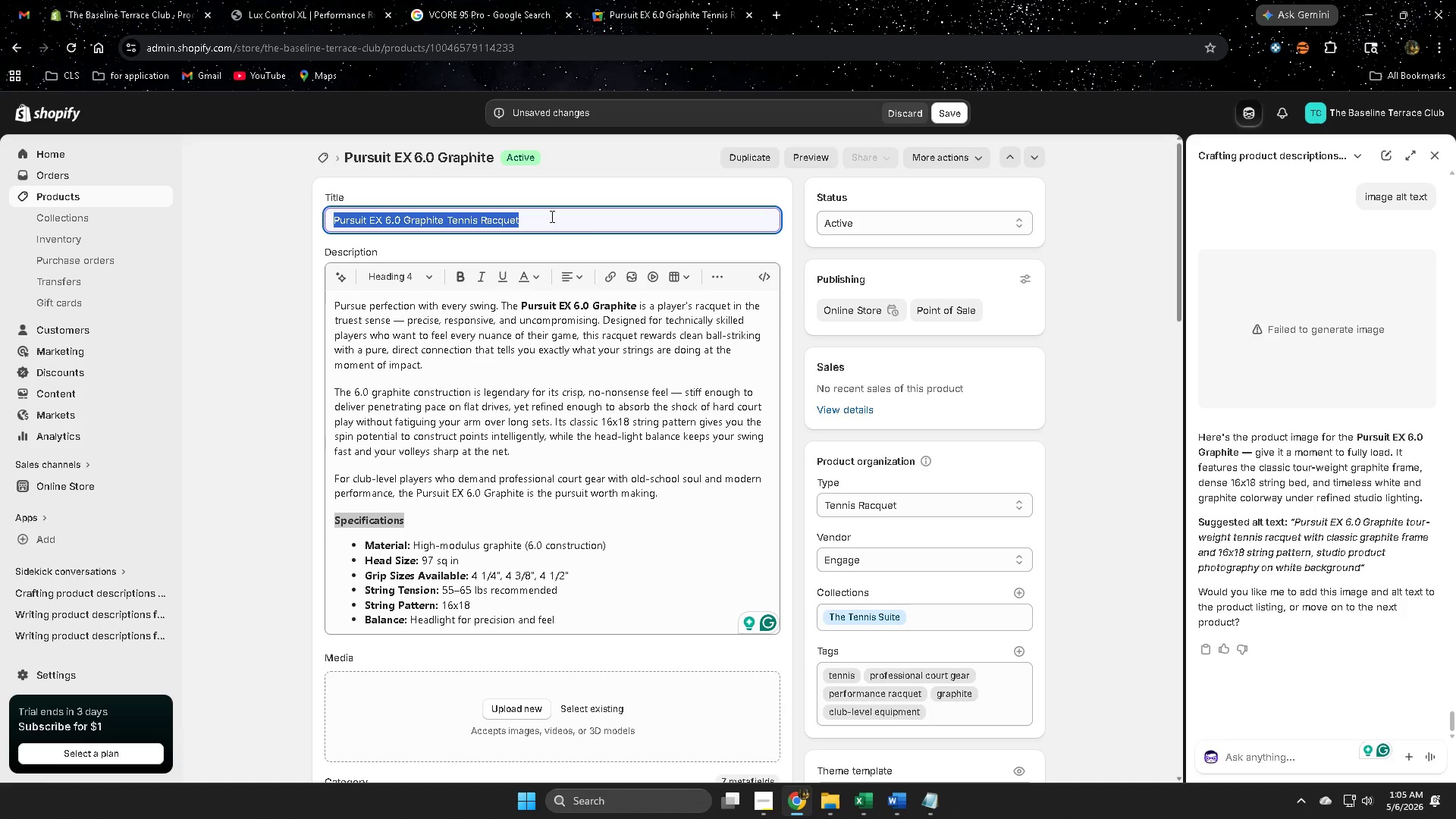 
scroll: coordinate [1111, 630], scroll_direction: down, amount: 5.0
 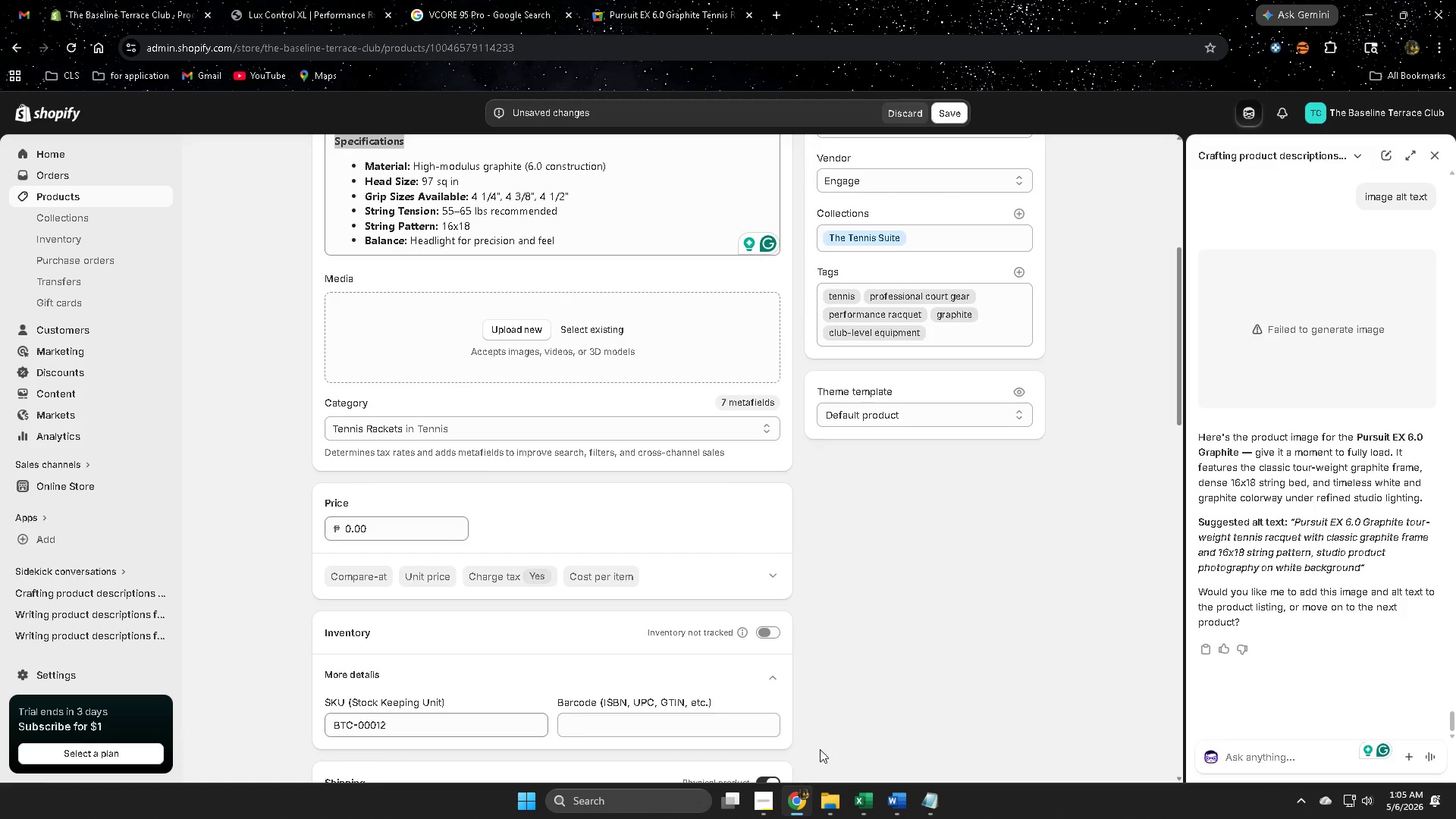 
scroll: coordinate [753, 553], scroll_direction: up, amount: 7.0
 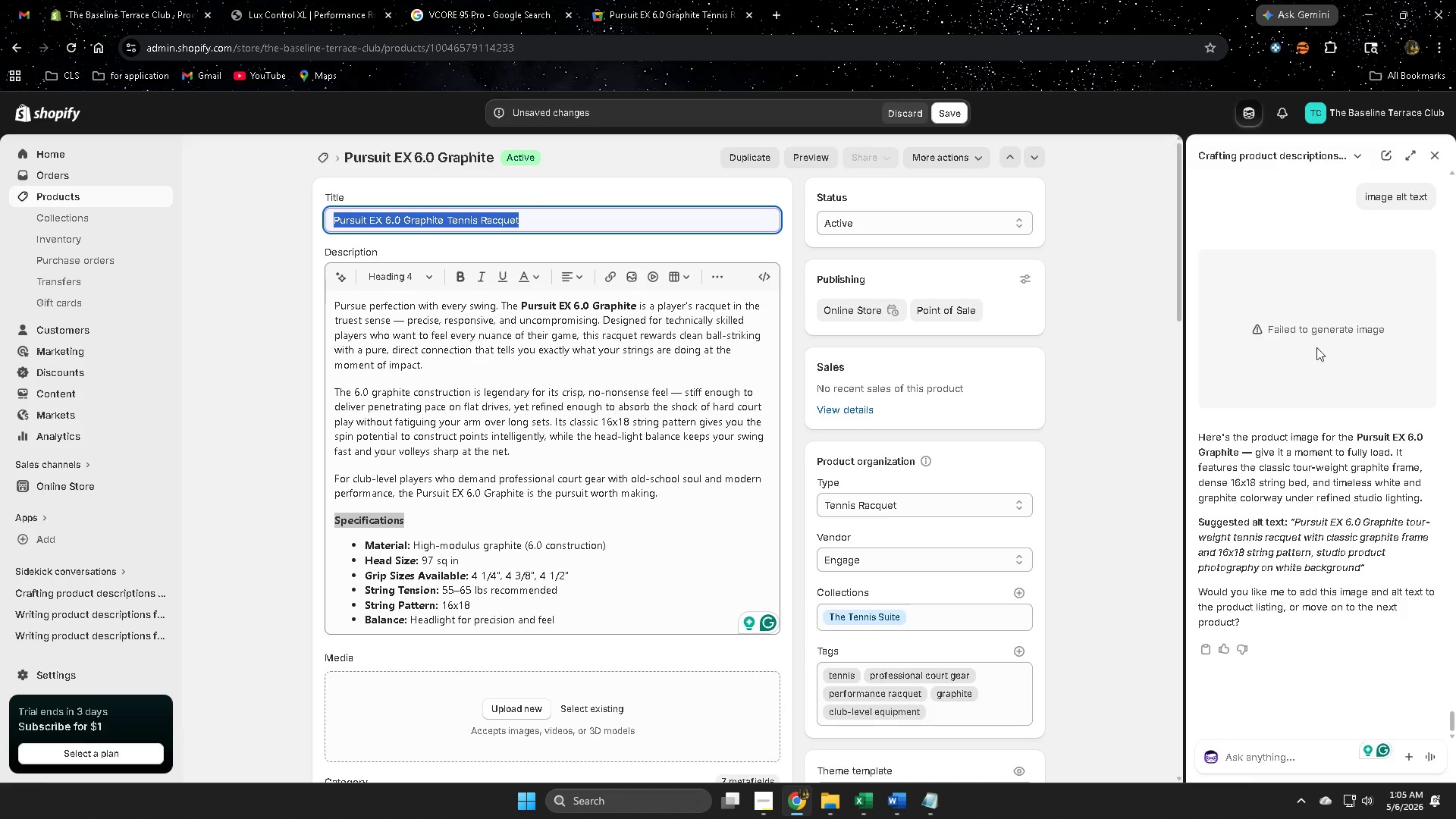 
left_click([858, 738])
 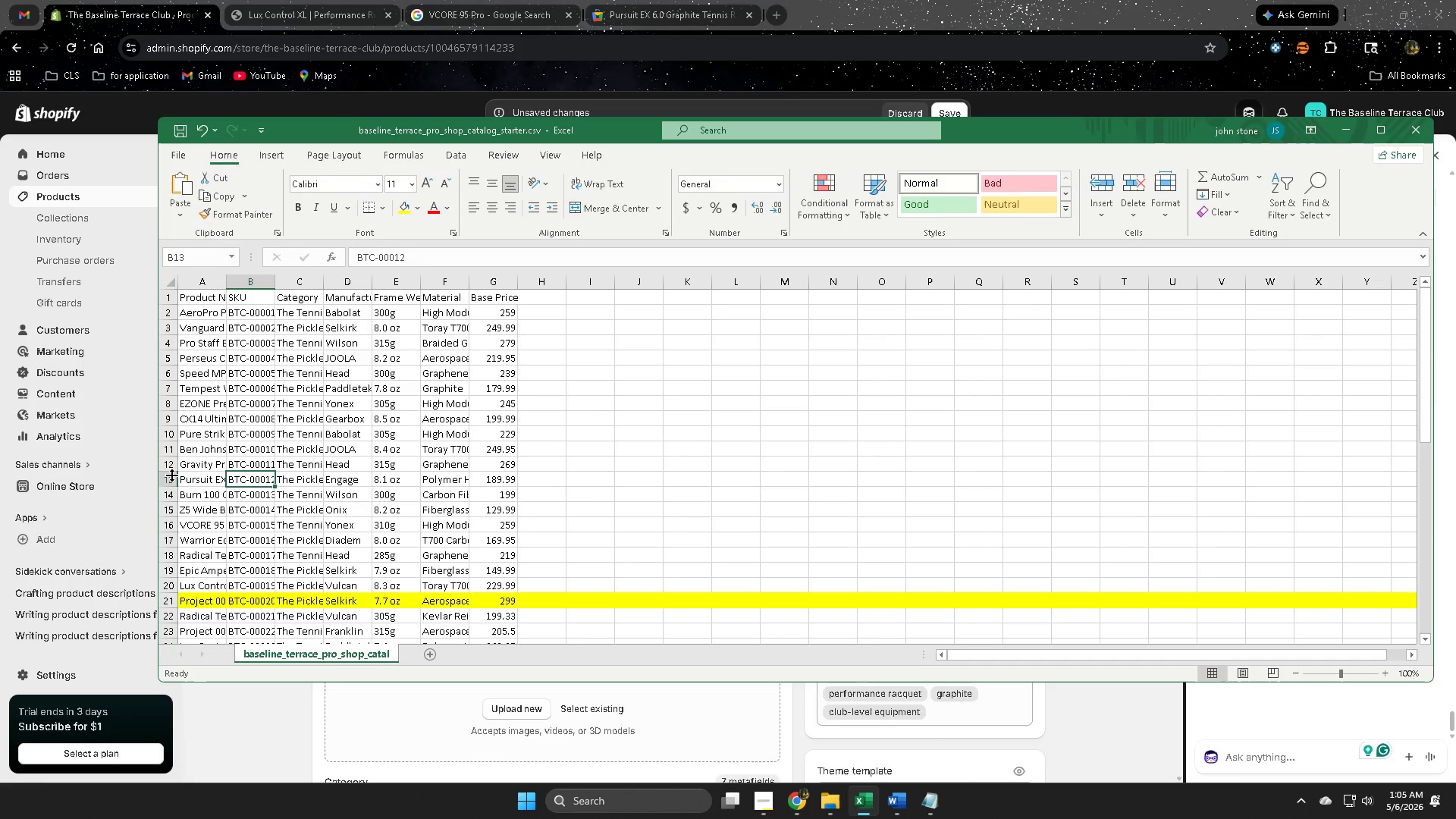 
double_click([188, 479])
 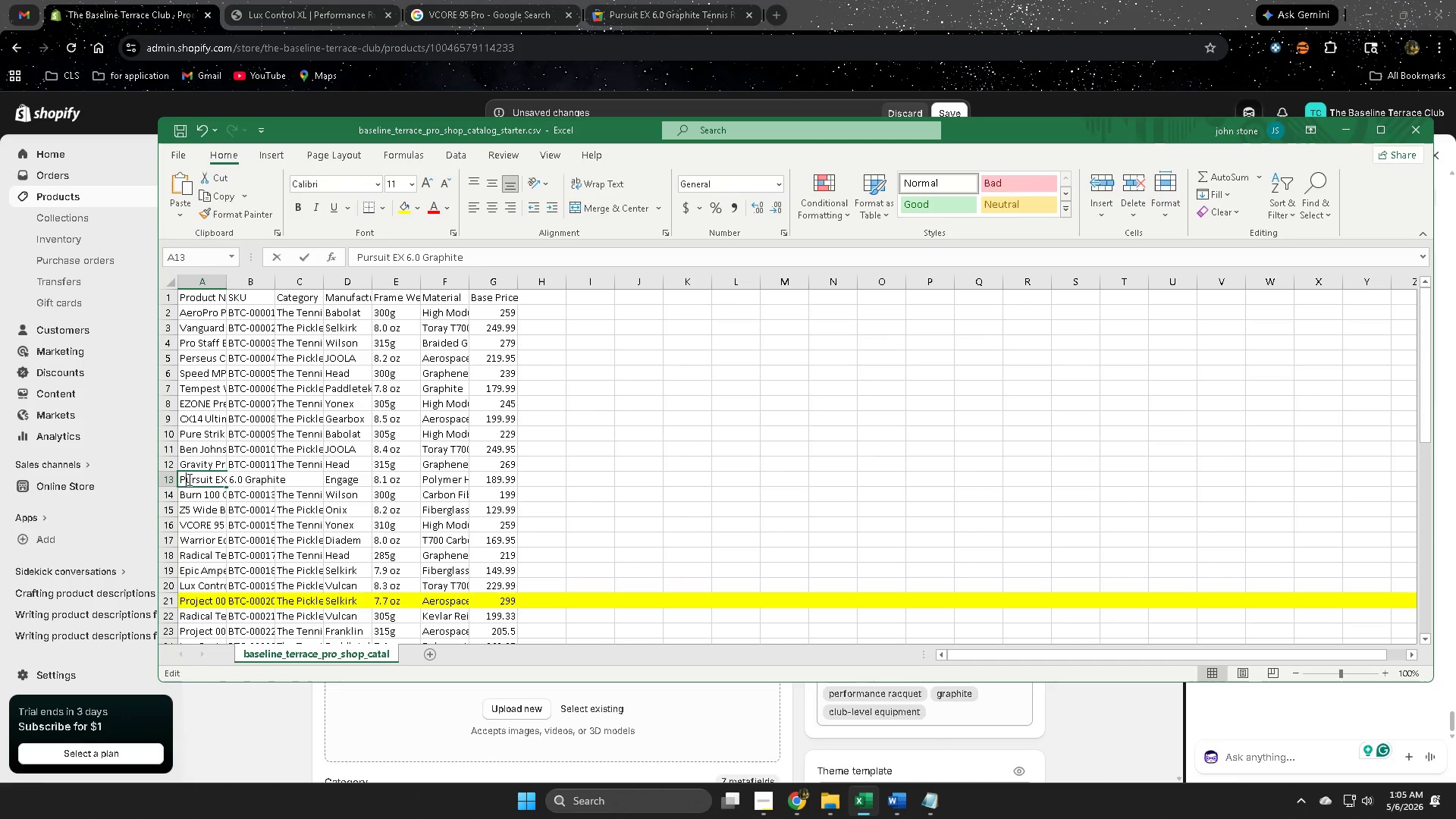 
triple_click([188, 479])
 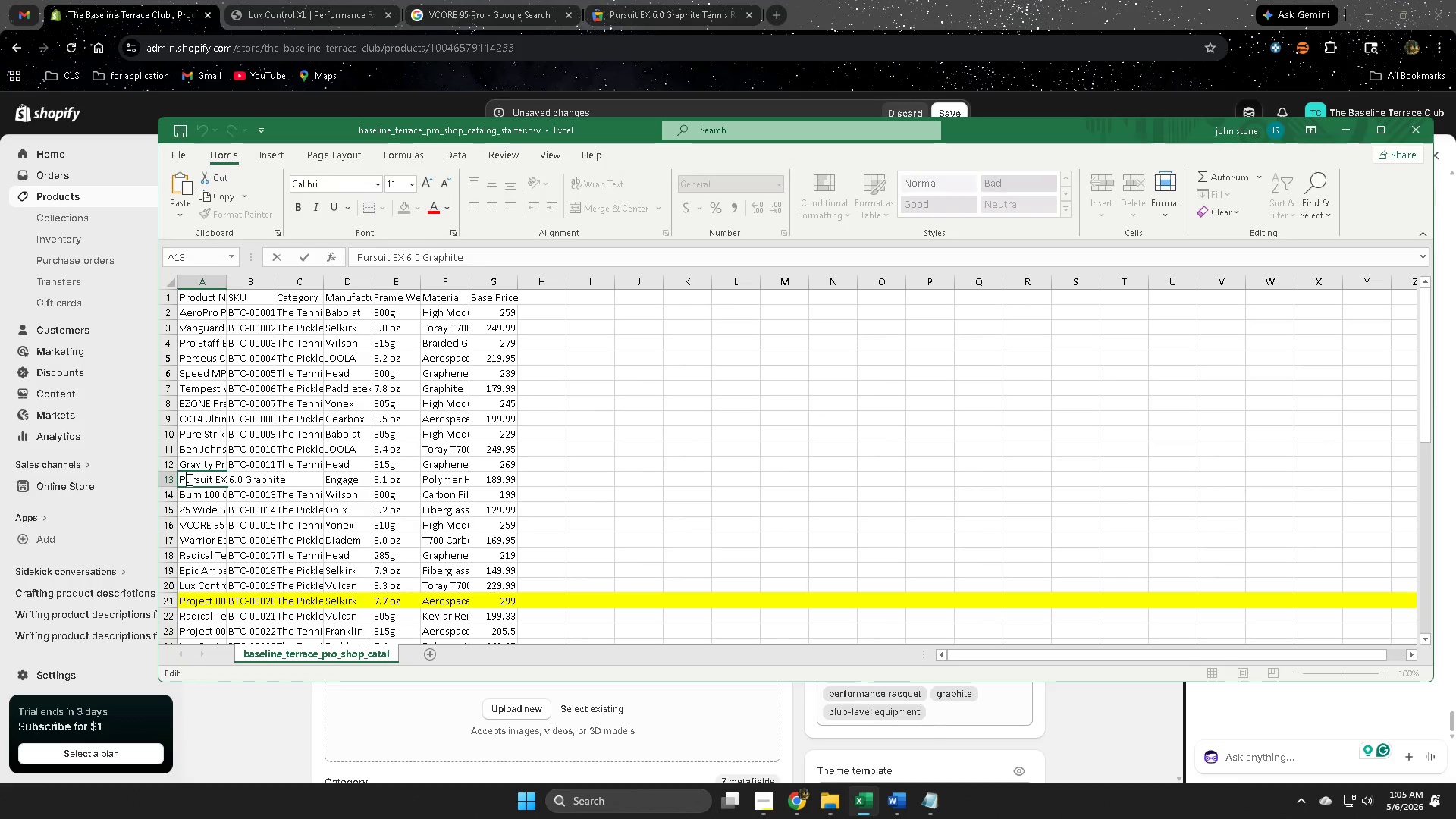 
triple_click([188, 479])
 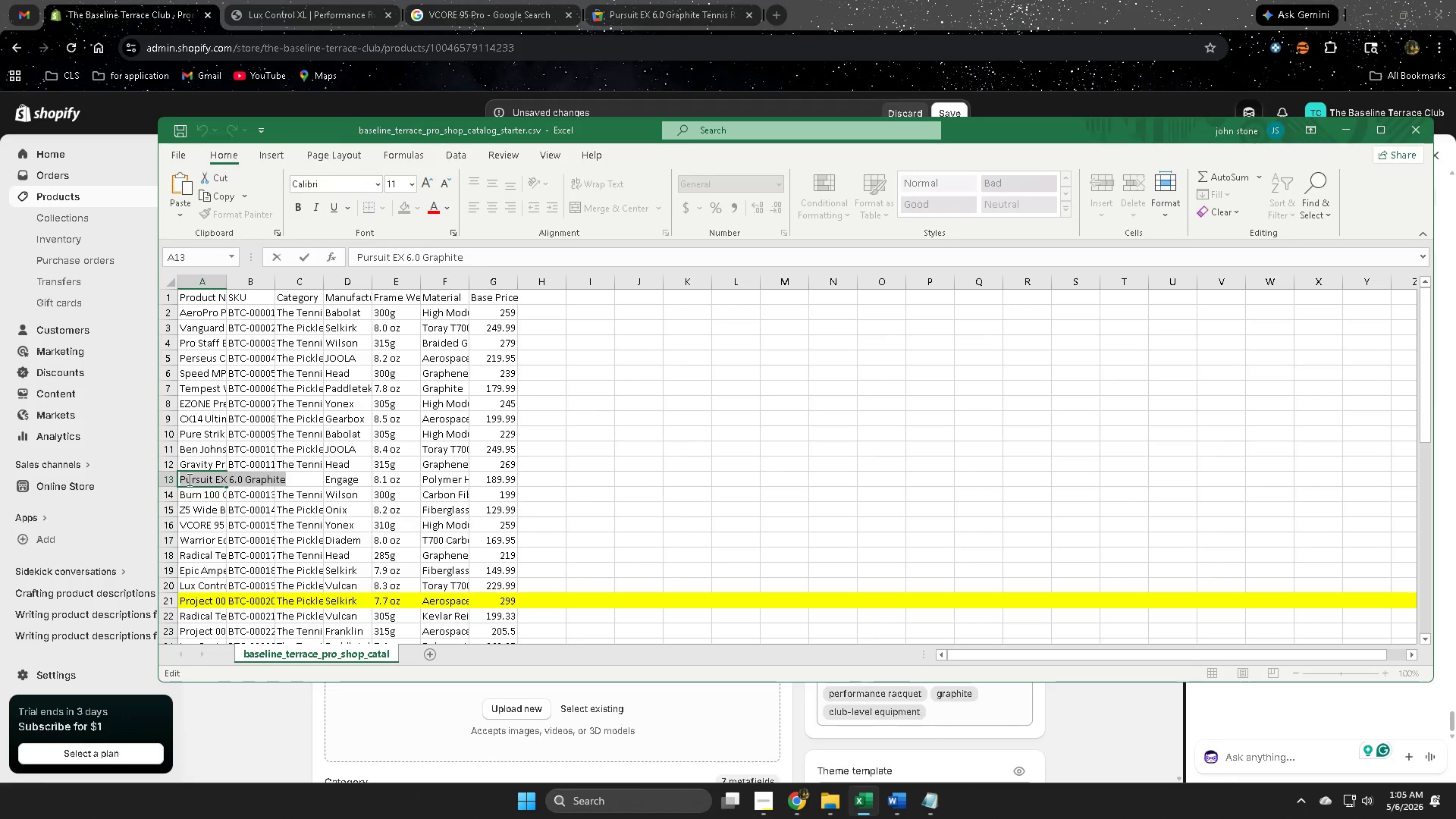 
triple_click([188, 479])
 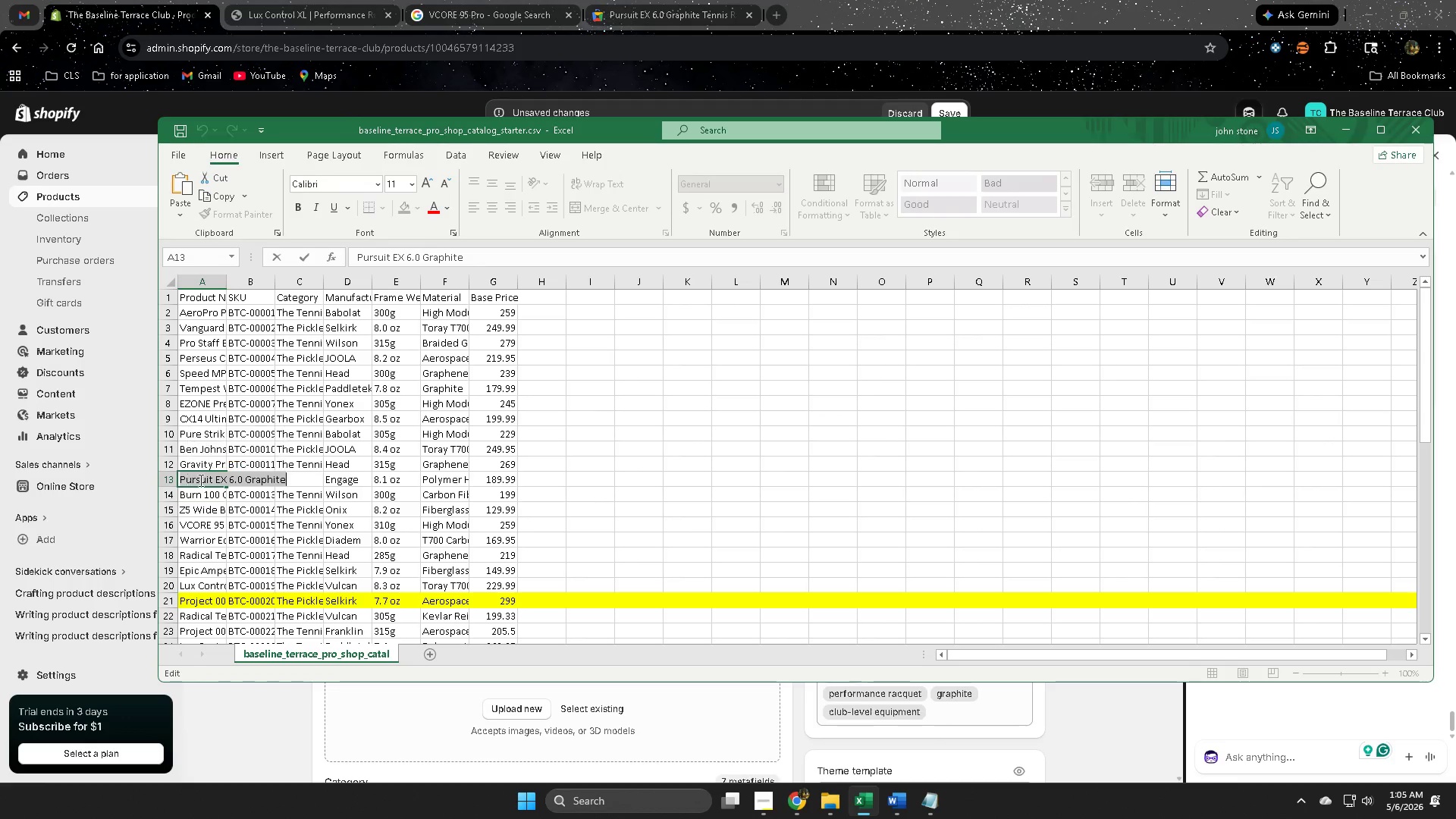 
key(Control+ControlLeft)
 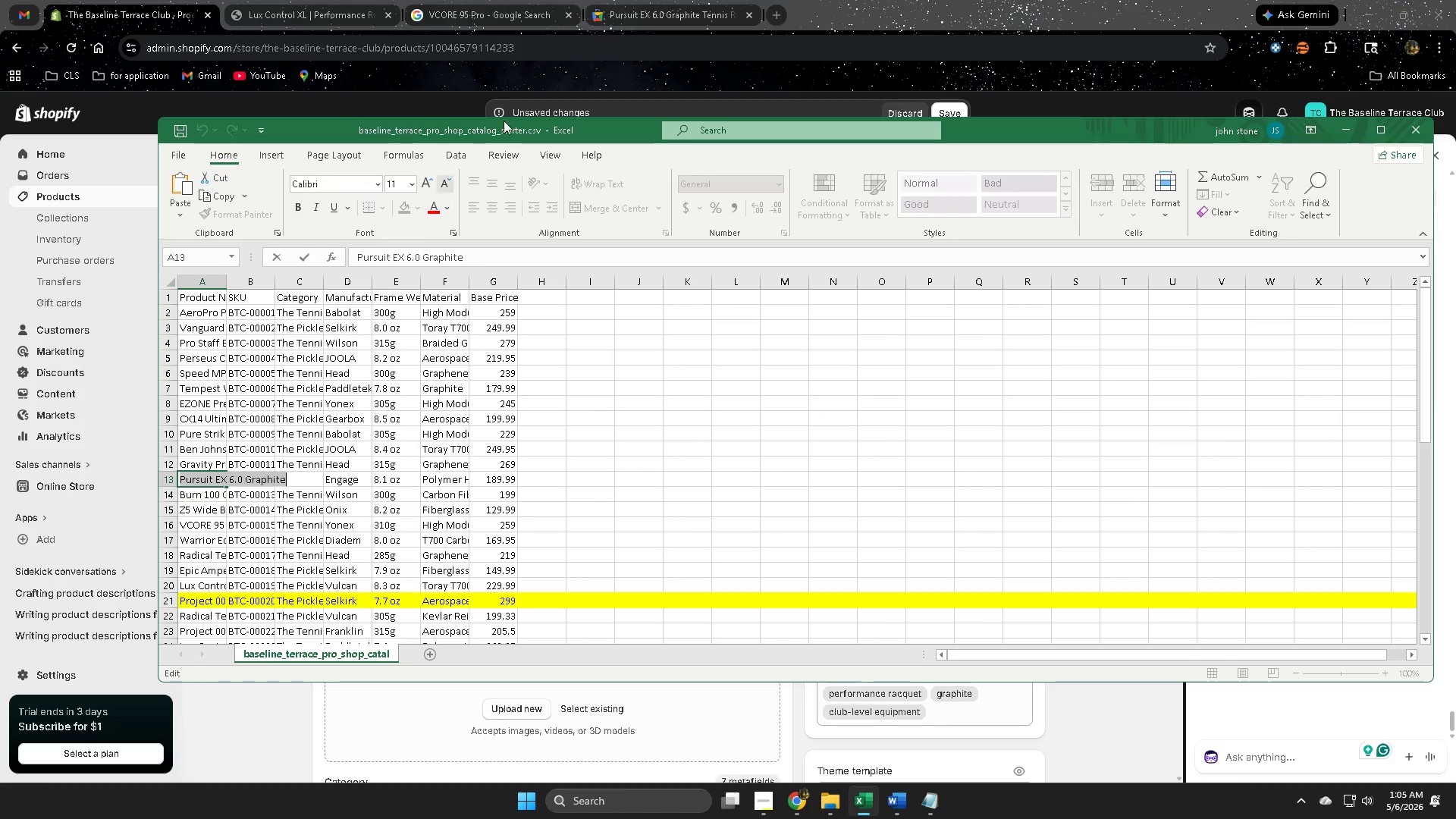 
key(Control+C)
 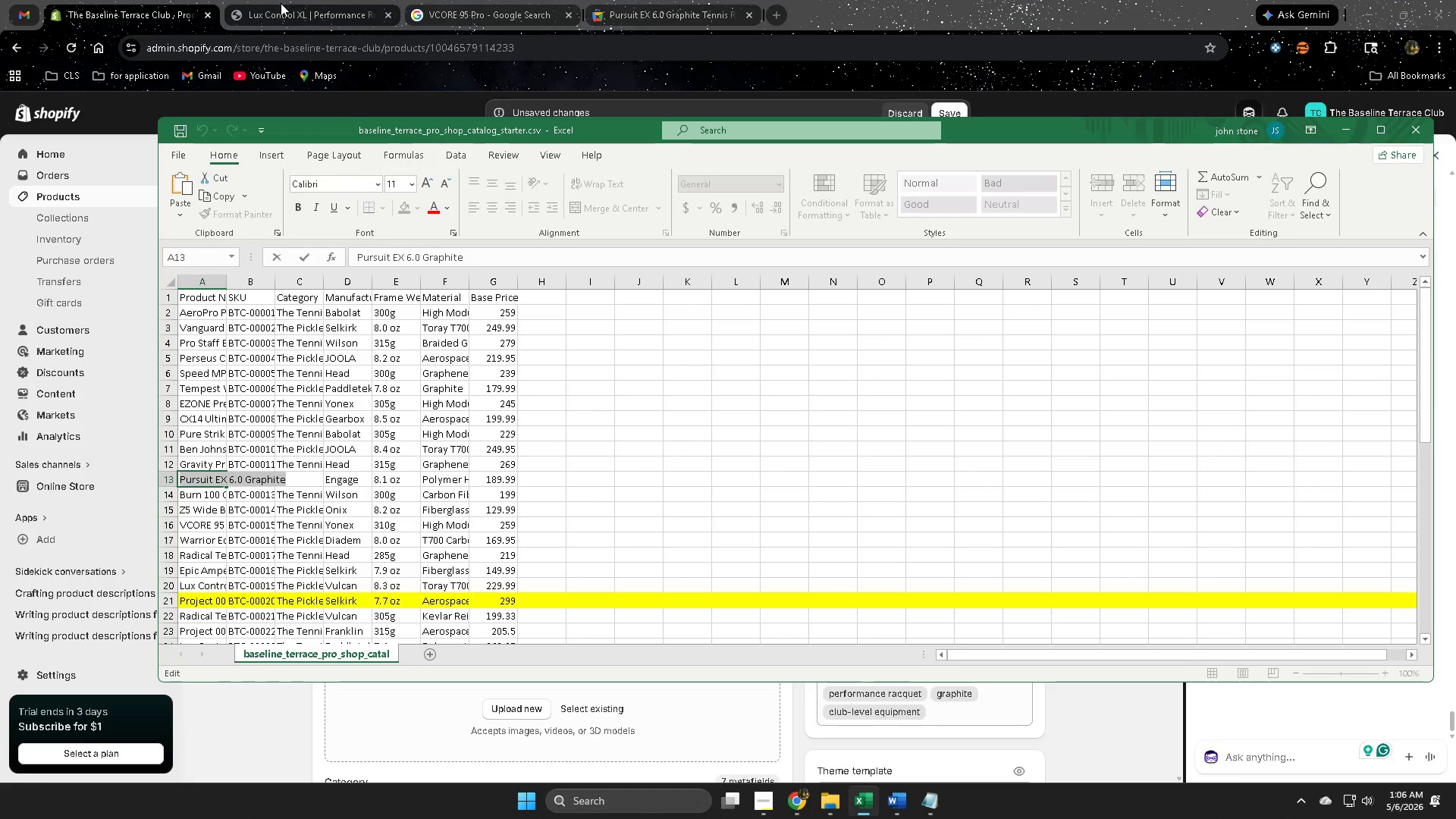 
left_click([281, 3])
 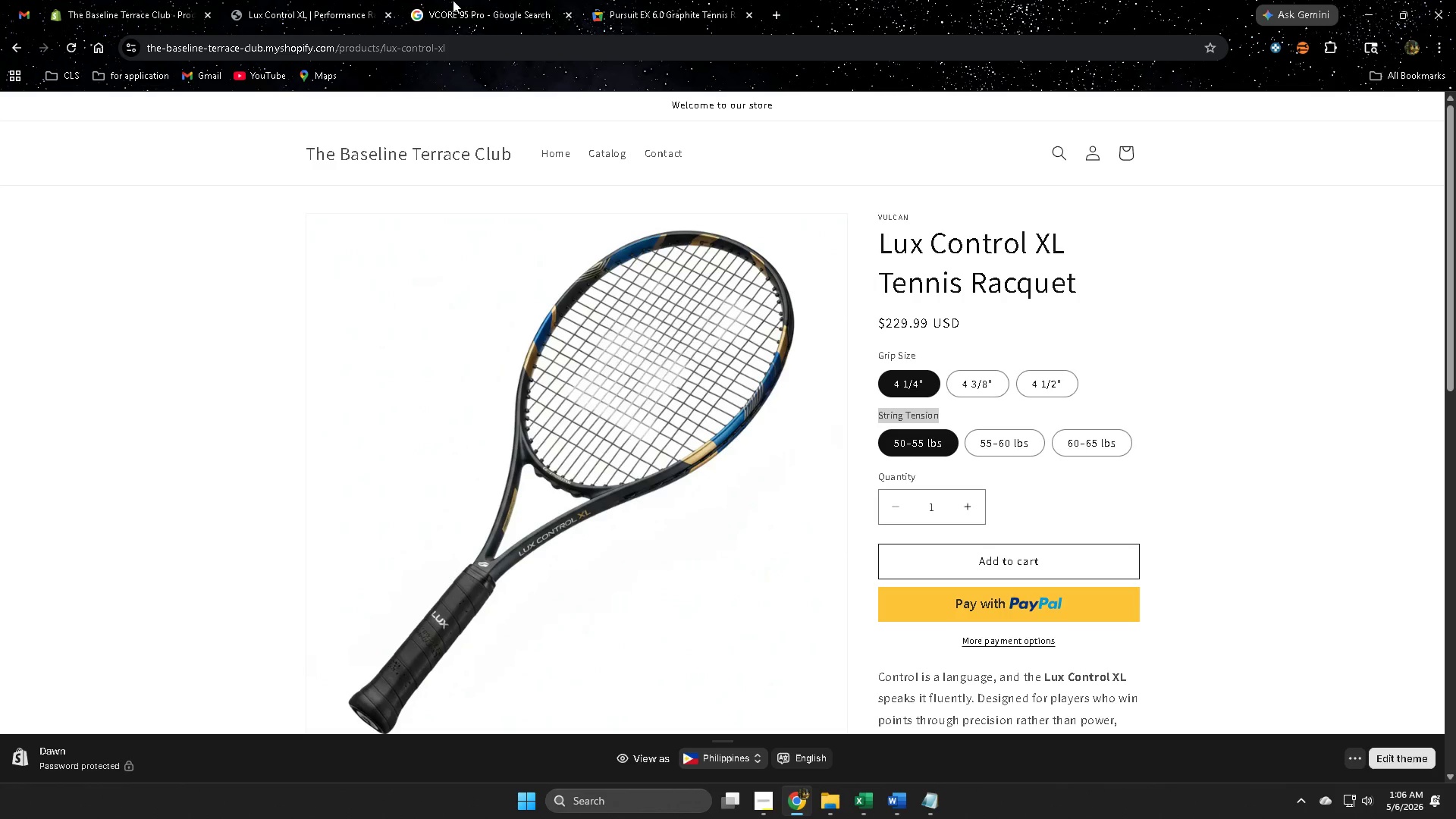 
left_click([652, 0])
 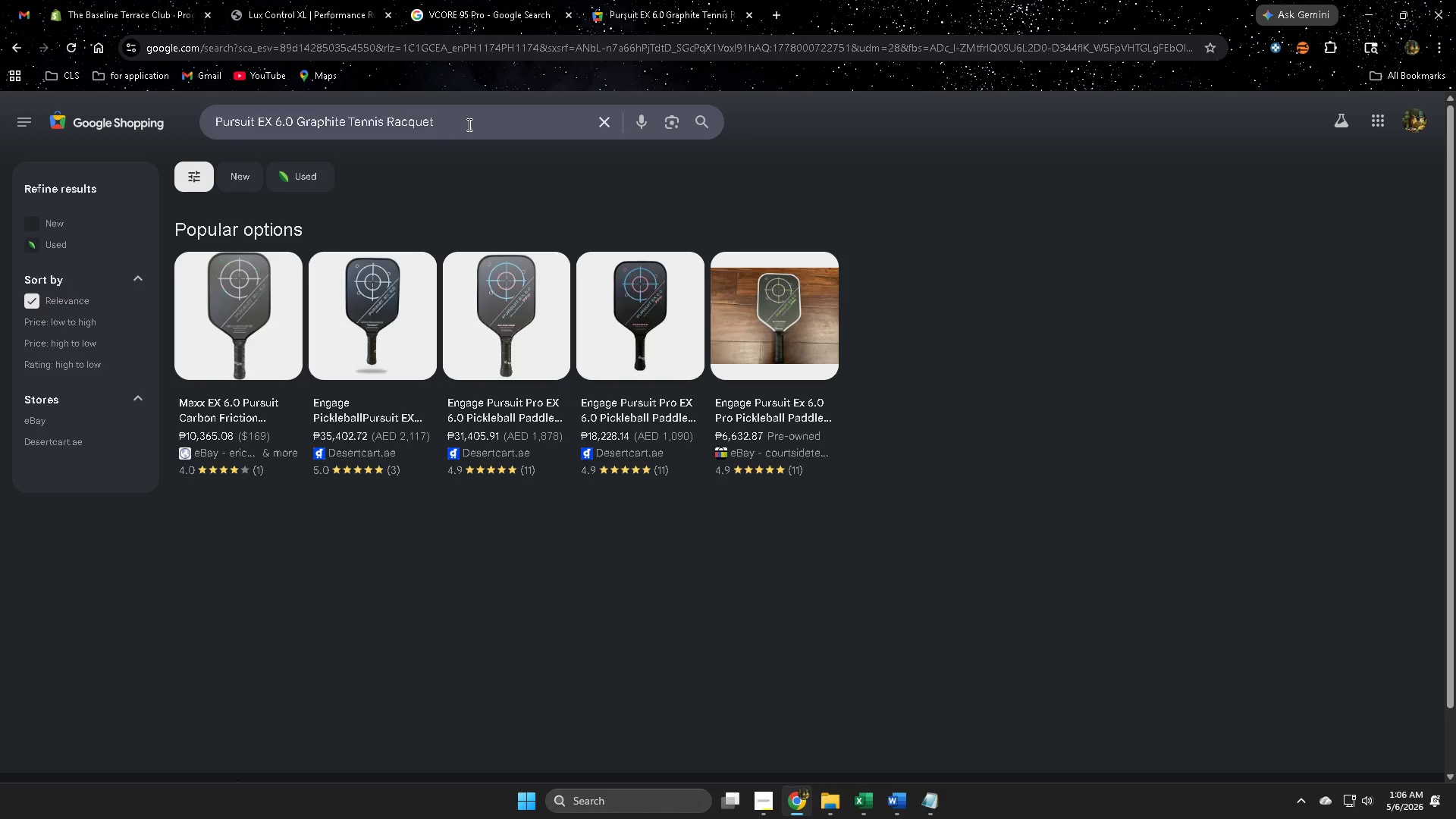 
double_click([469, 123])
 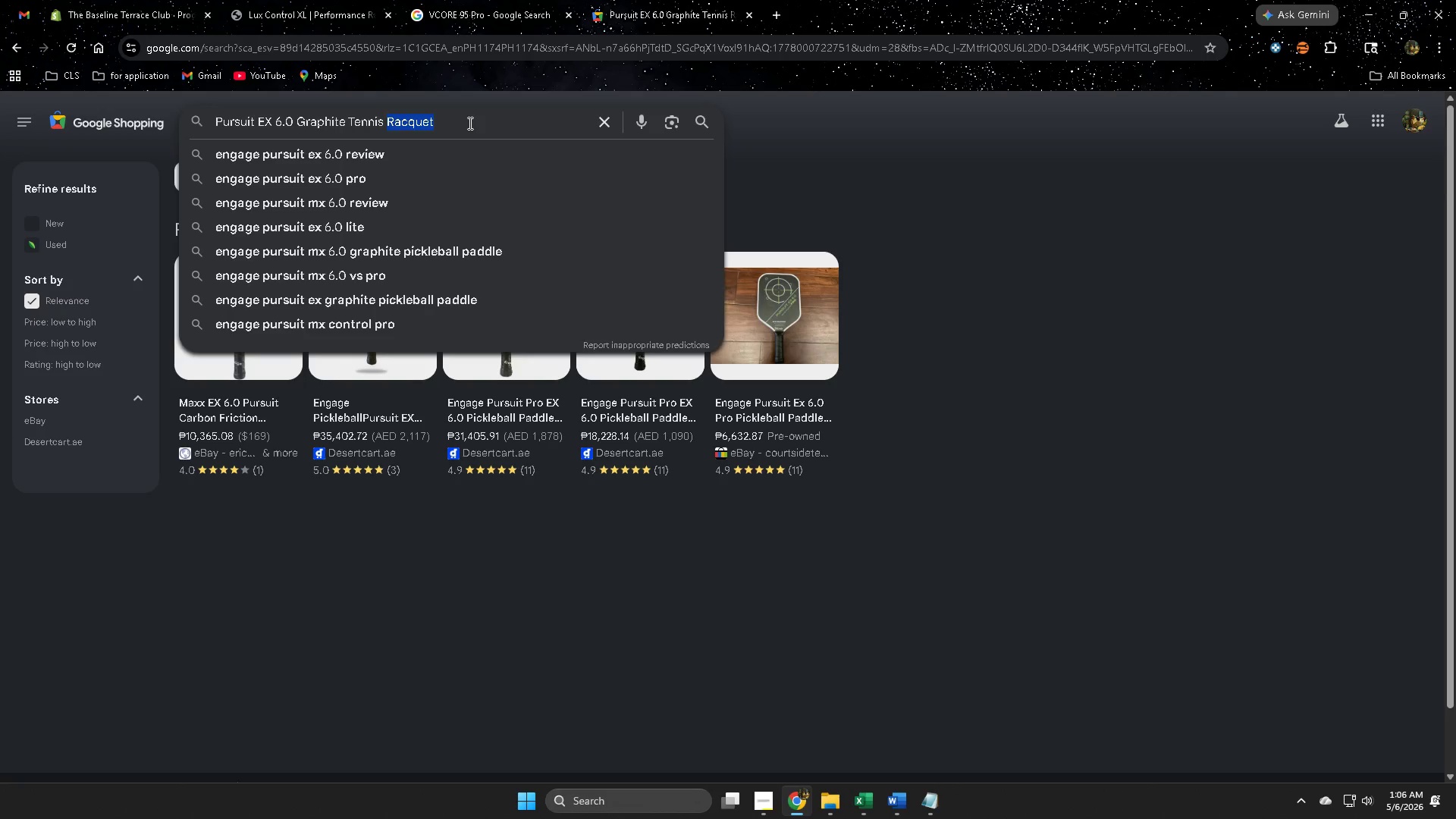 
triple_click([469, 123])
 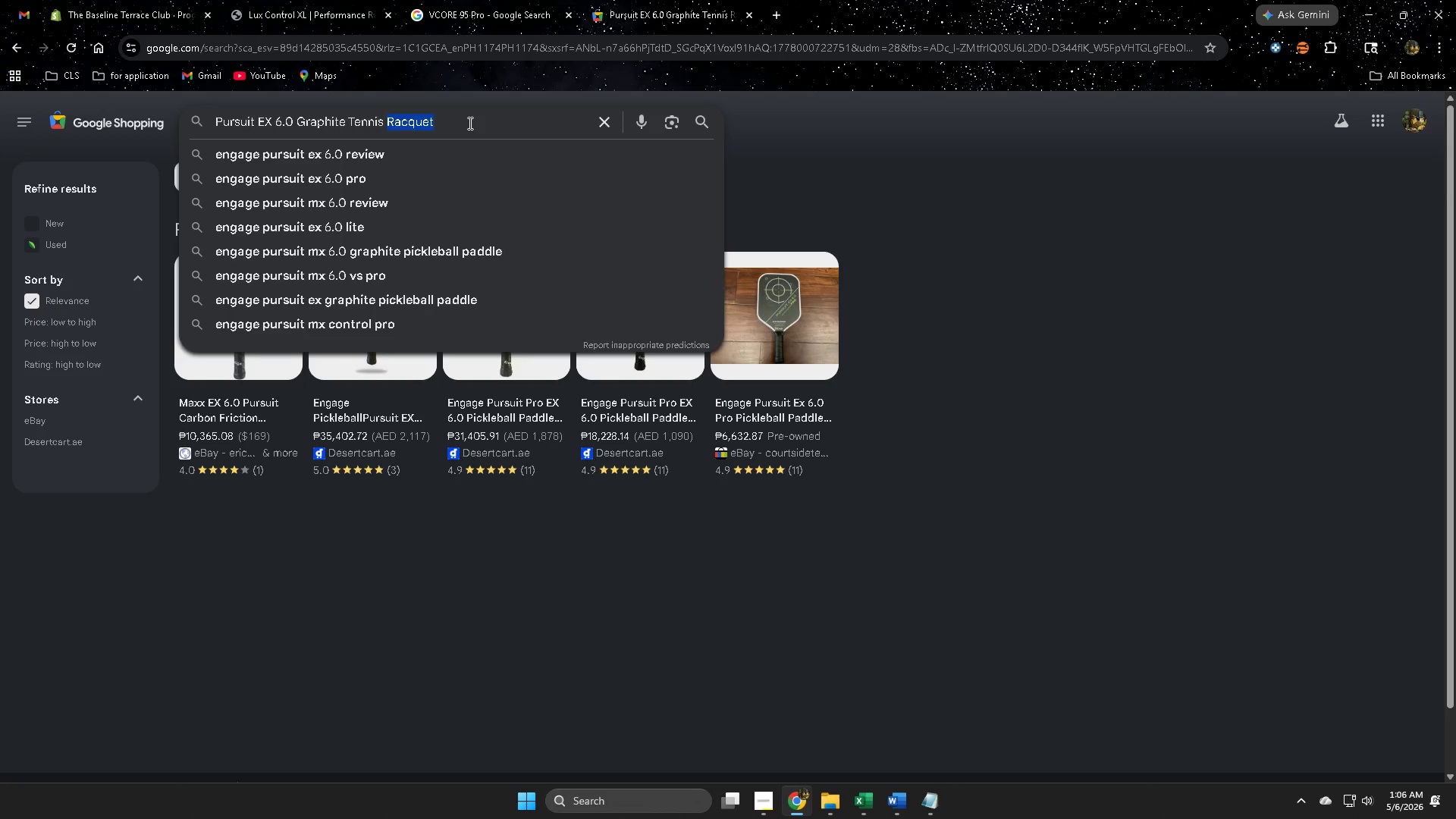 
key(Control+ControlLeft)
 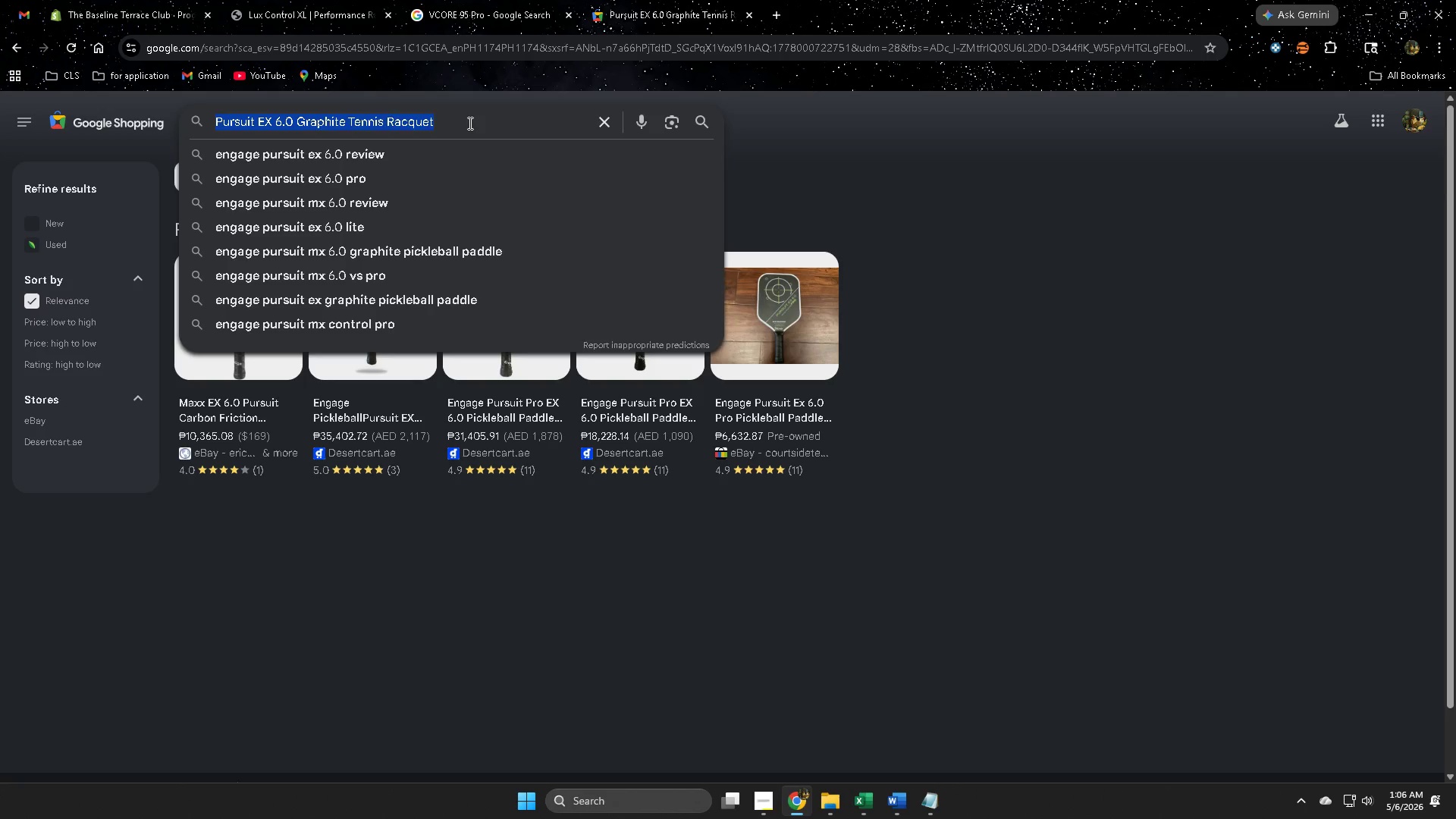 
key(Control+V)
 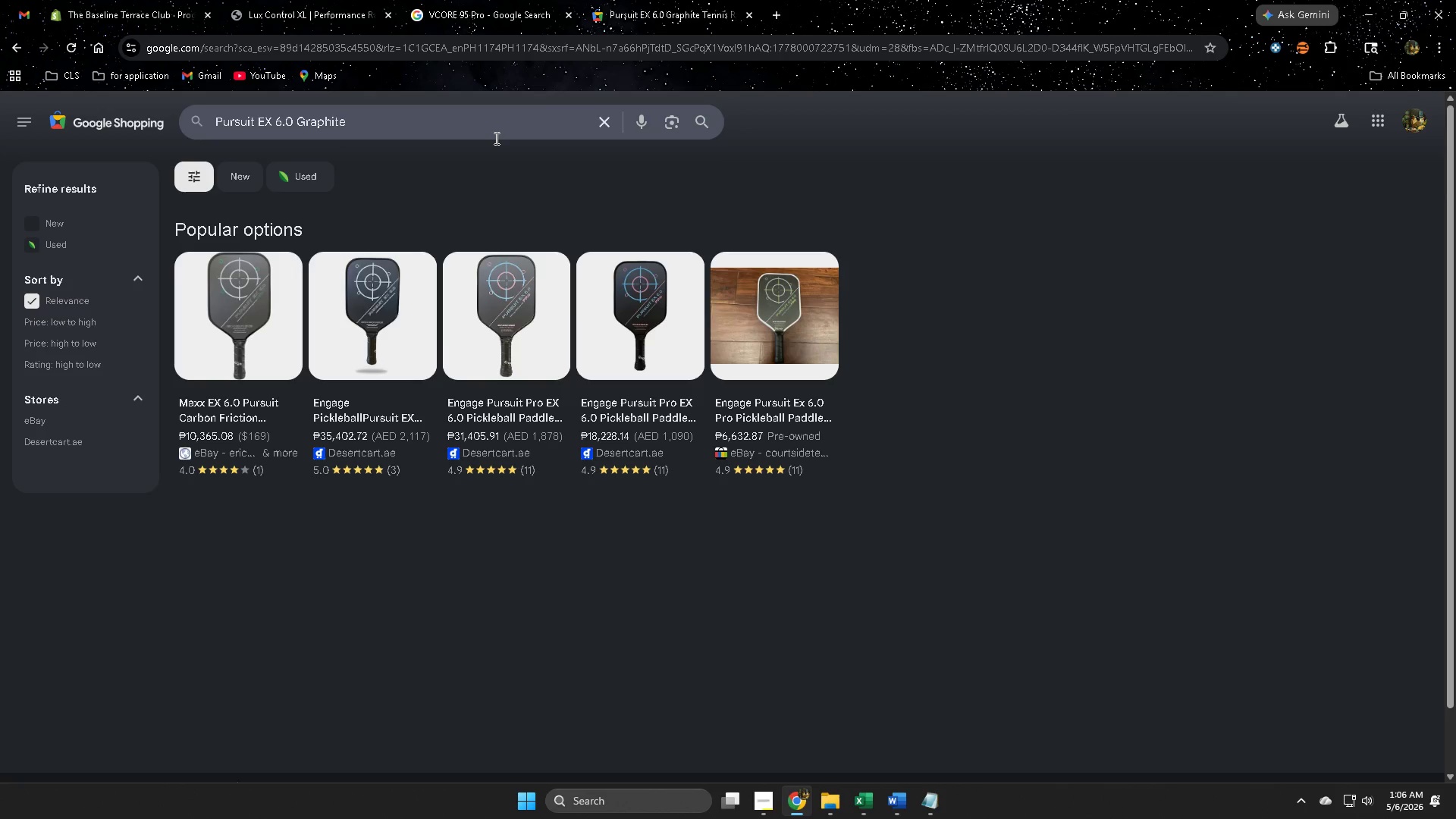 
key(Enter)
 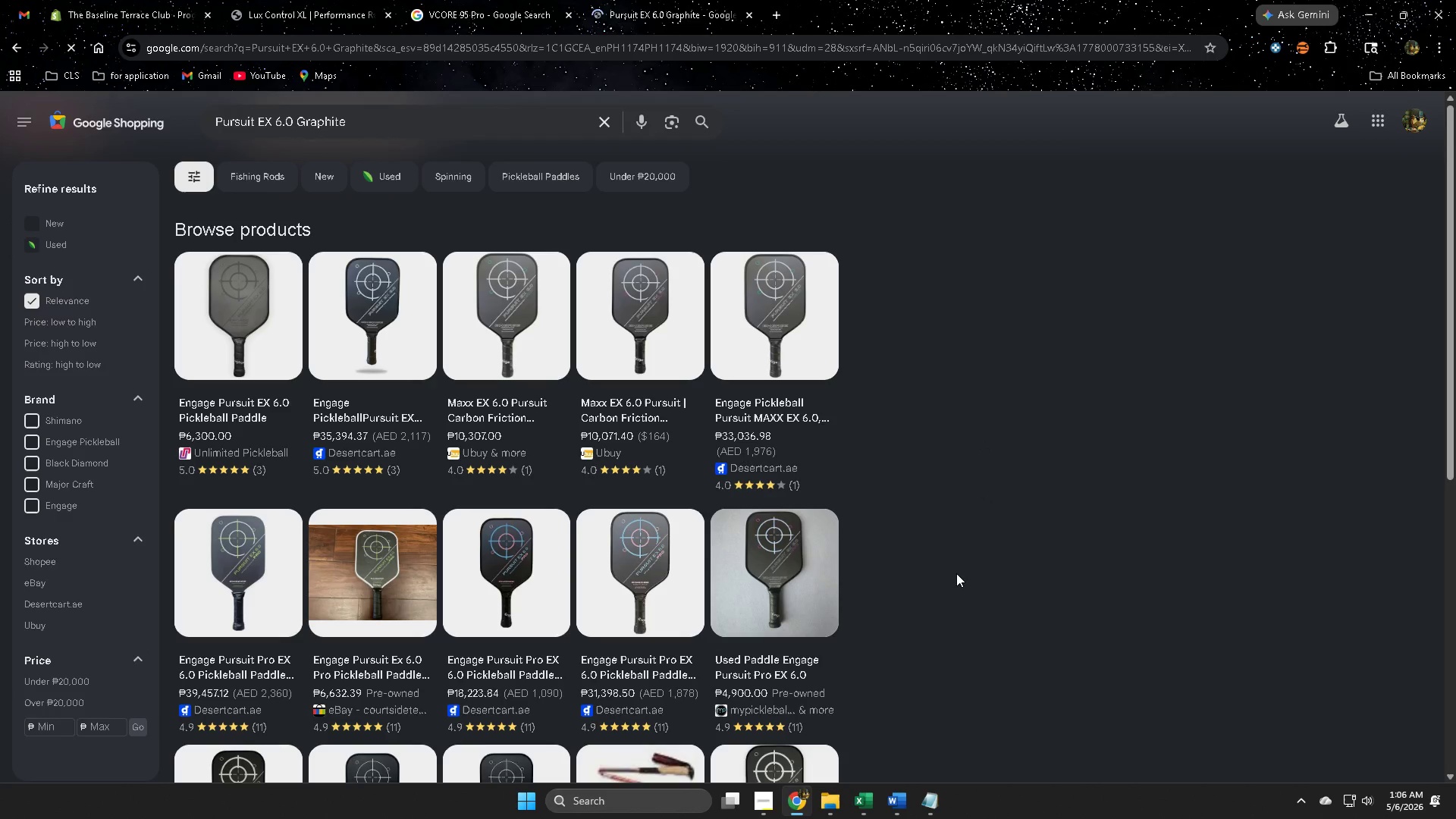 
scroll: coordinate [650, 271], scroll_direction: up, amount: 3.0
 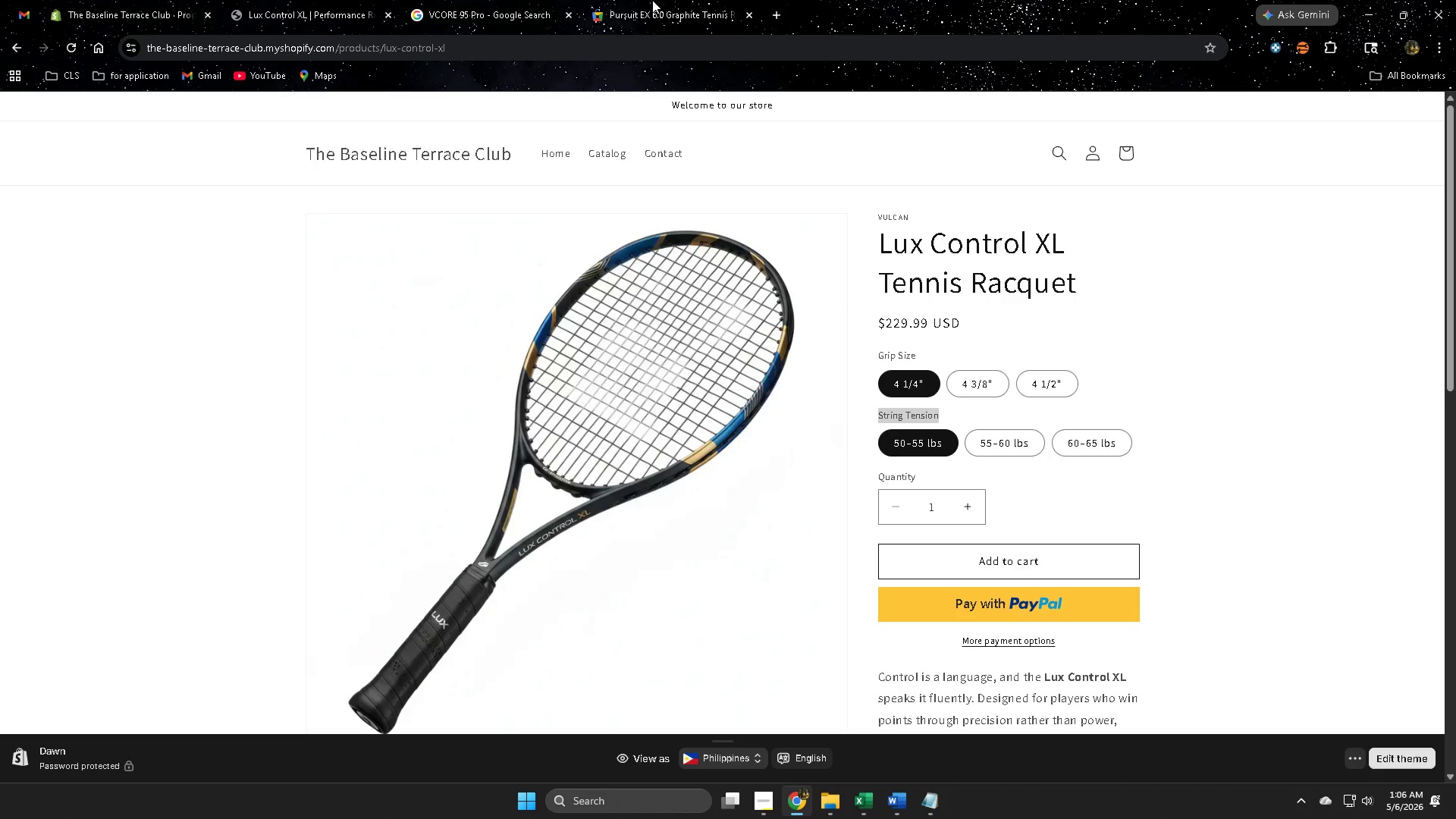 
scroll: coordinate [951, 569], scroll_direction: down, amount: 6.0
 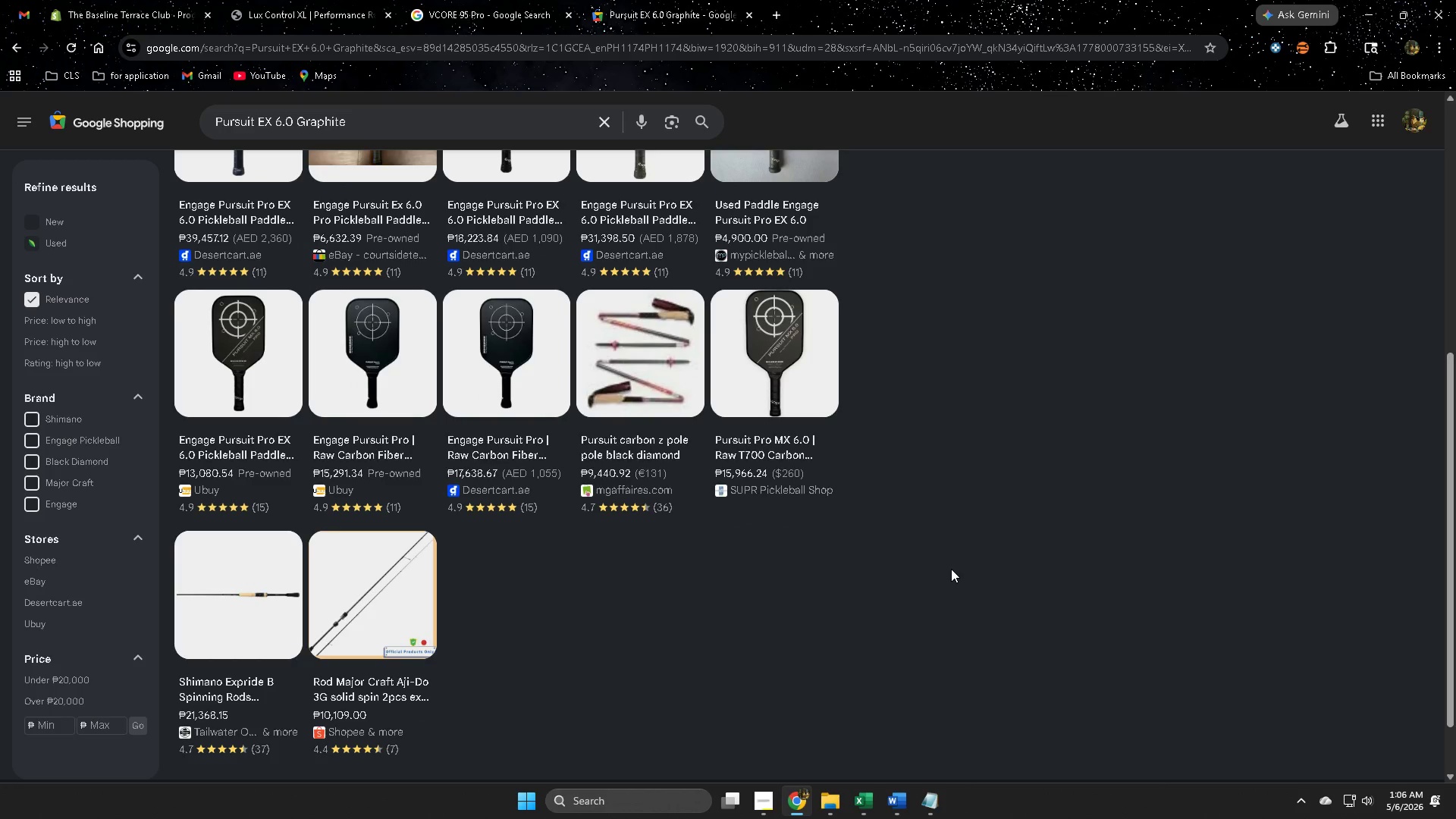 
left_click([19, 15])
 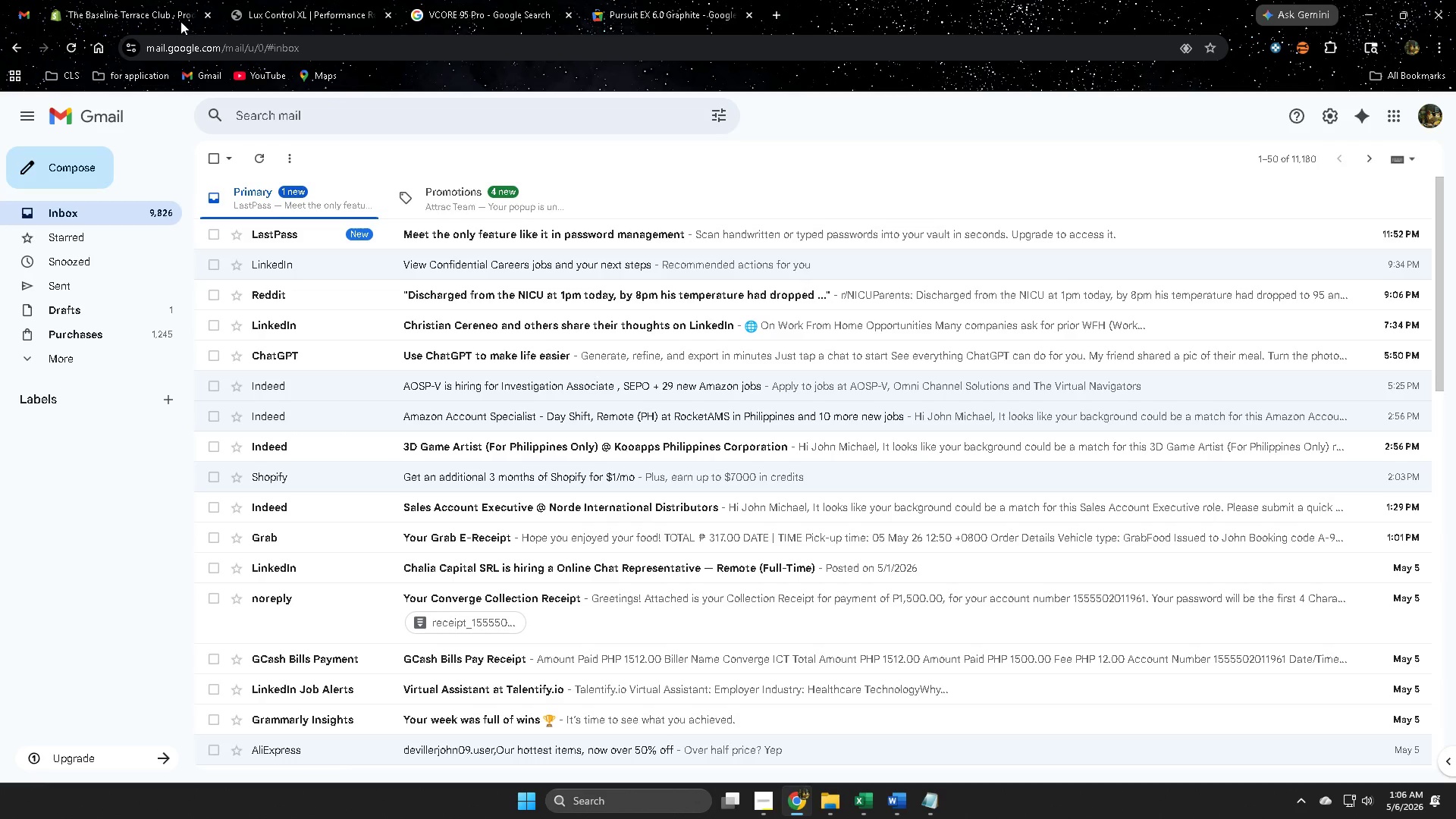 
scroll: coordinate [943, 574], scroll_direction: up, amount: 7.0
 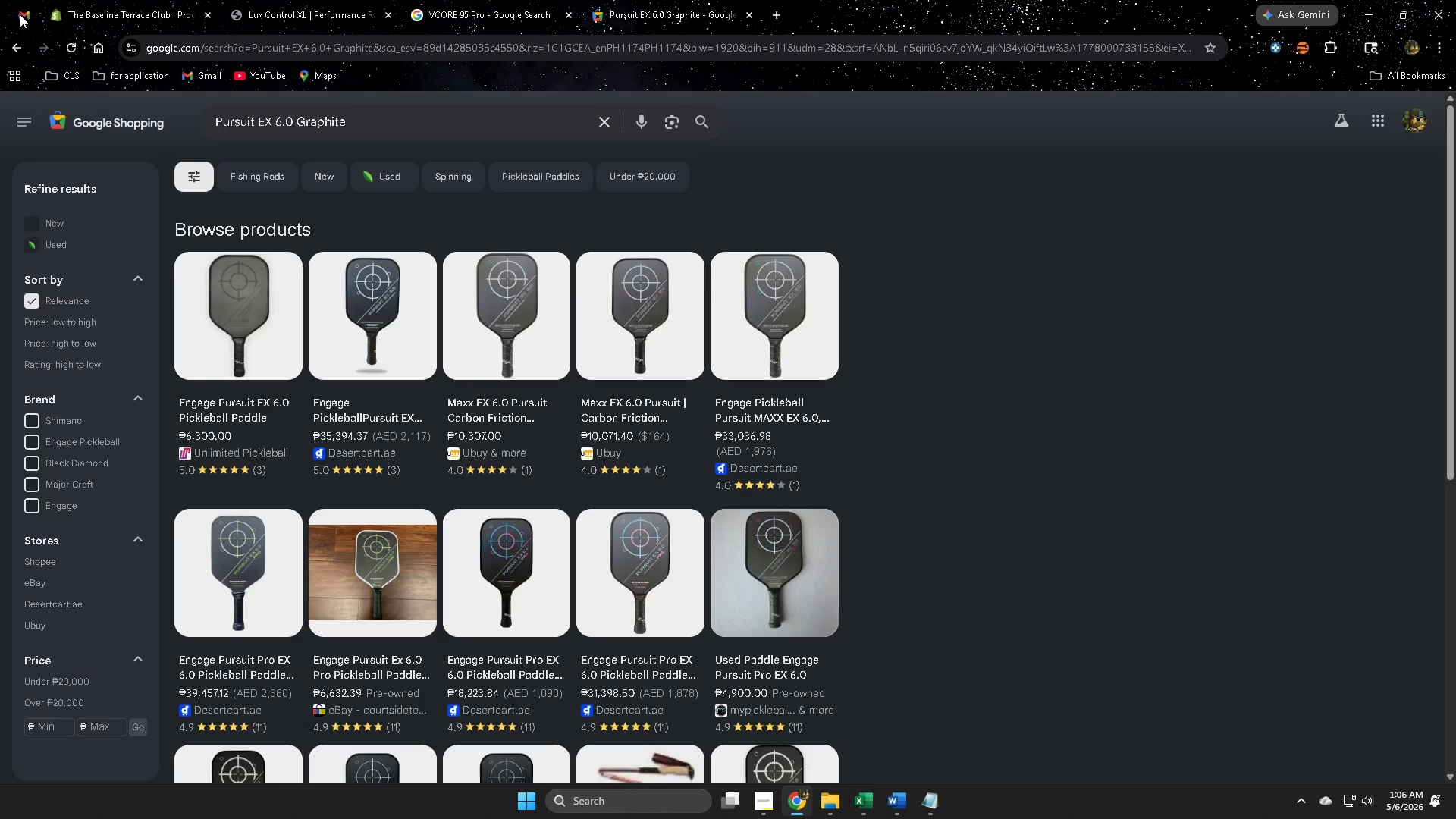 
left_click([96, 0])
 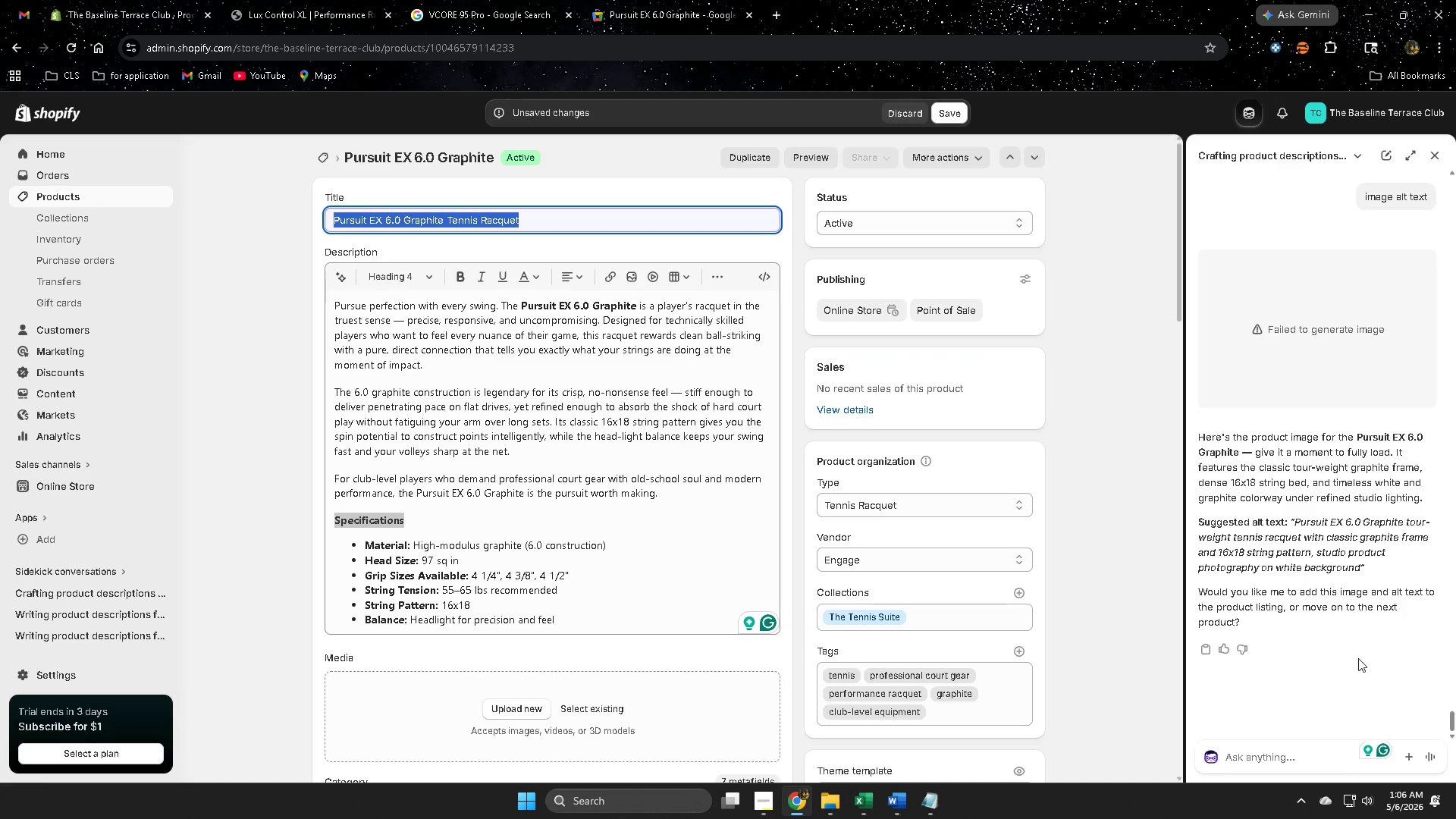 
left_click([1323, 767])
 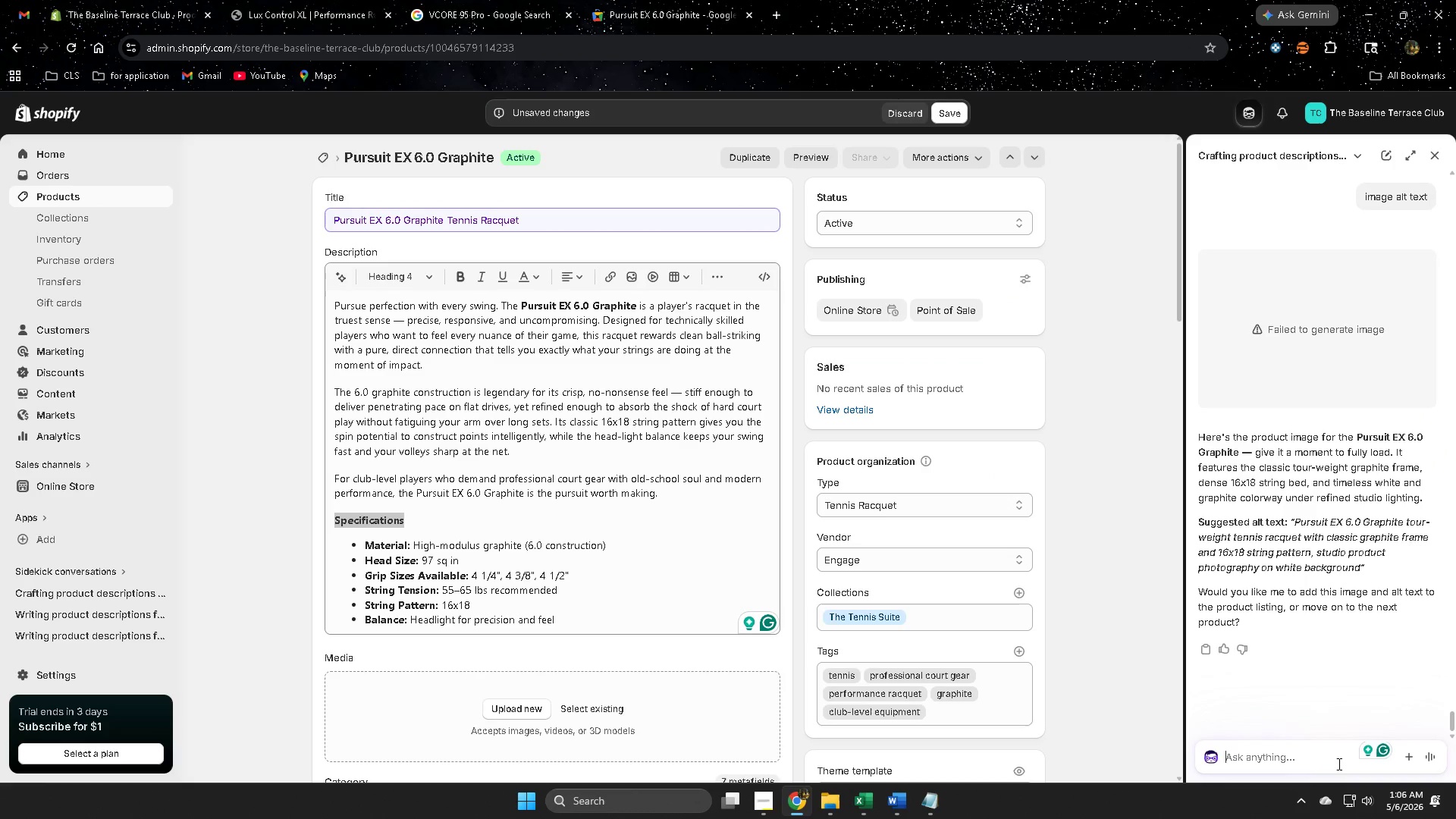 
type(image)
 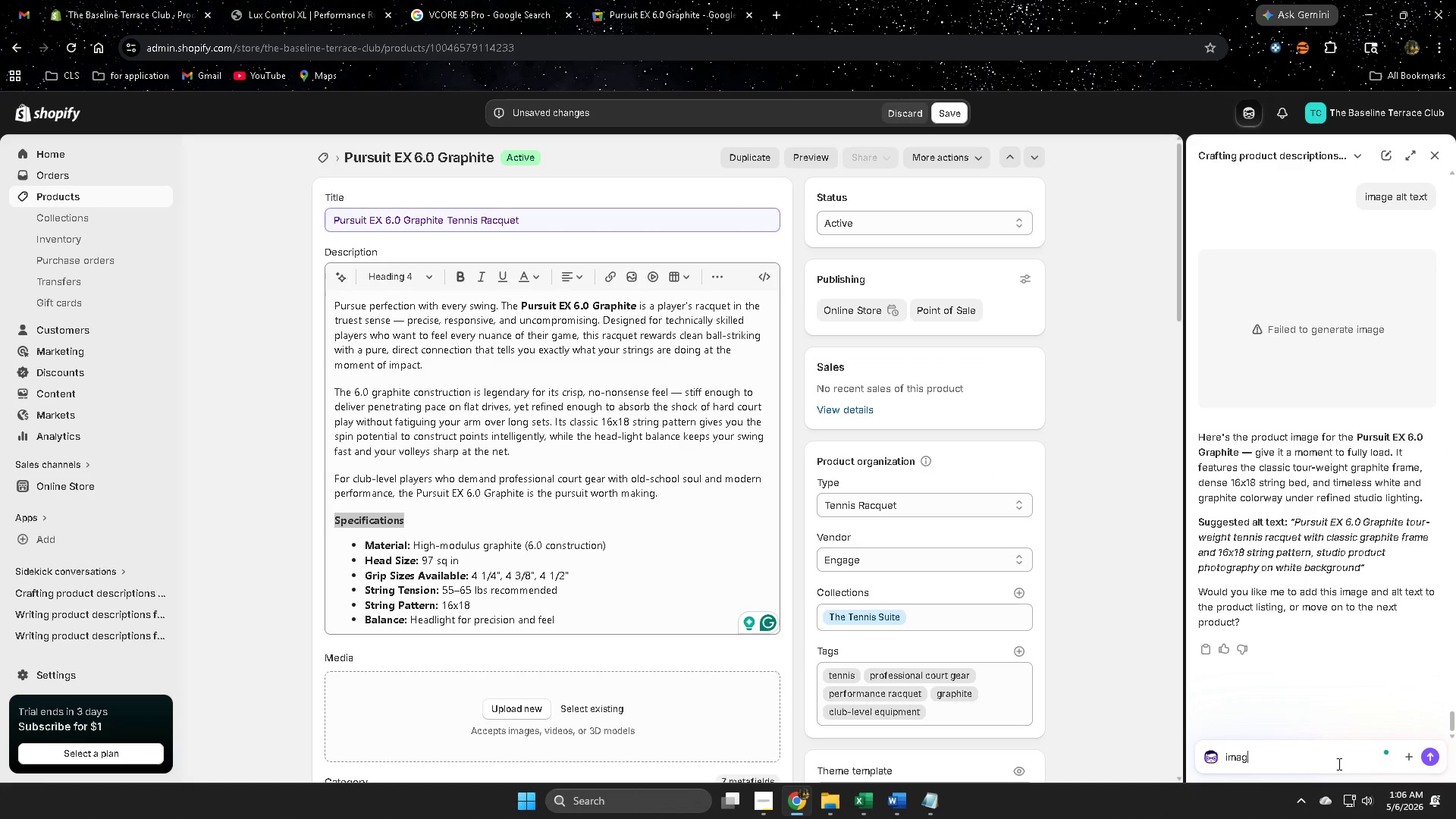 
key(Enter)
 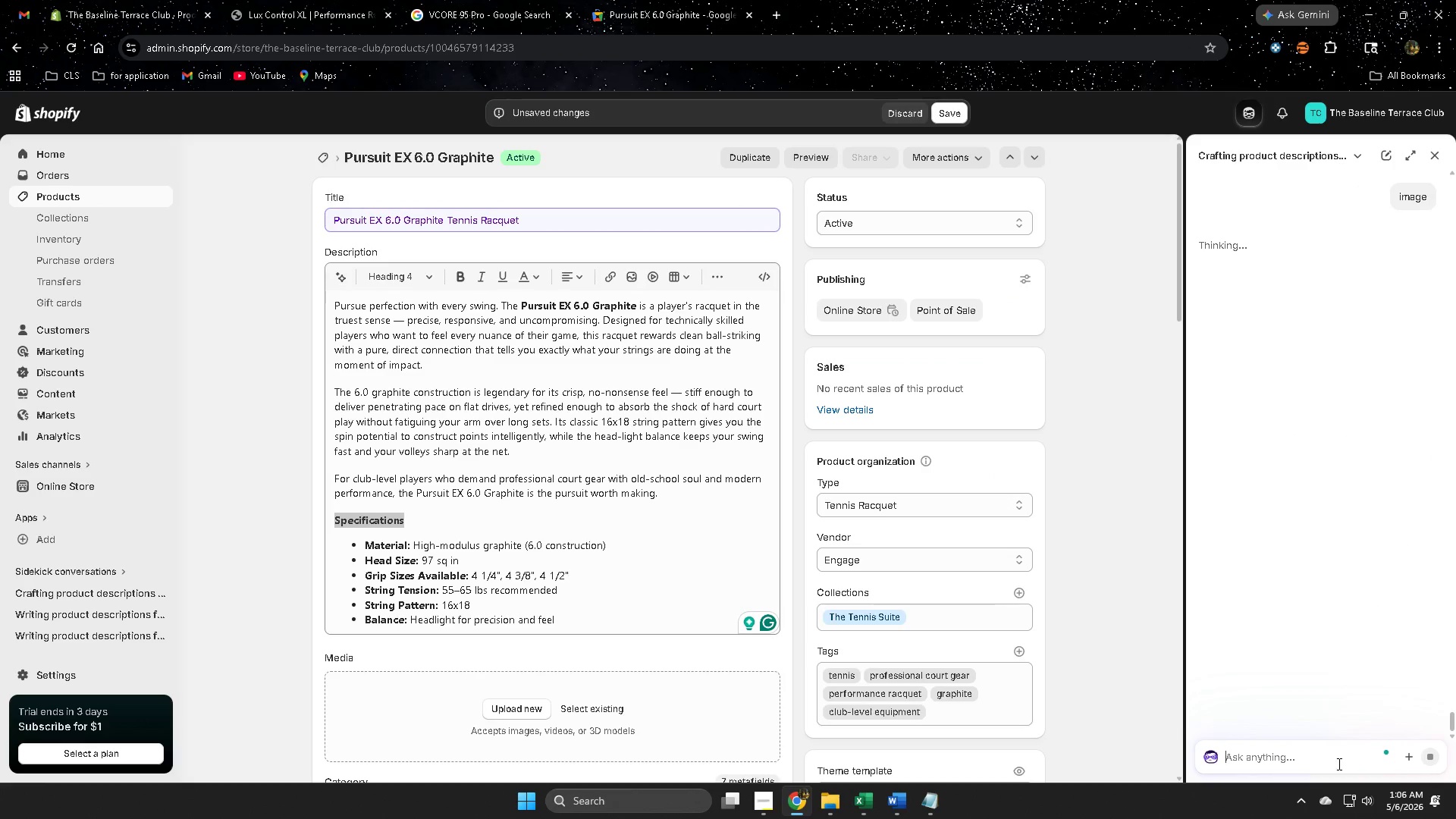 
mouse_move([1340, 750])
 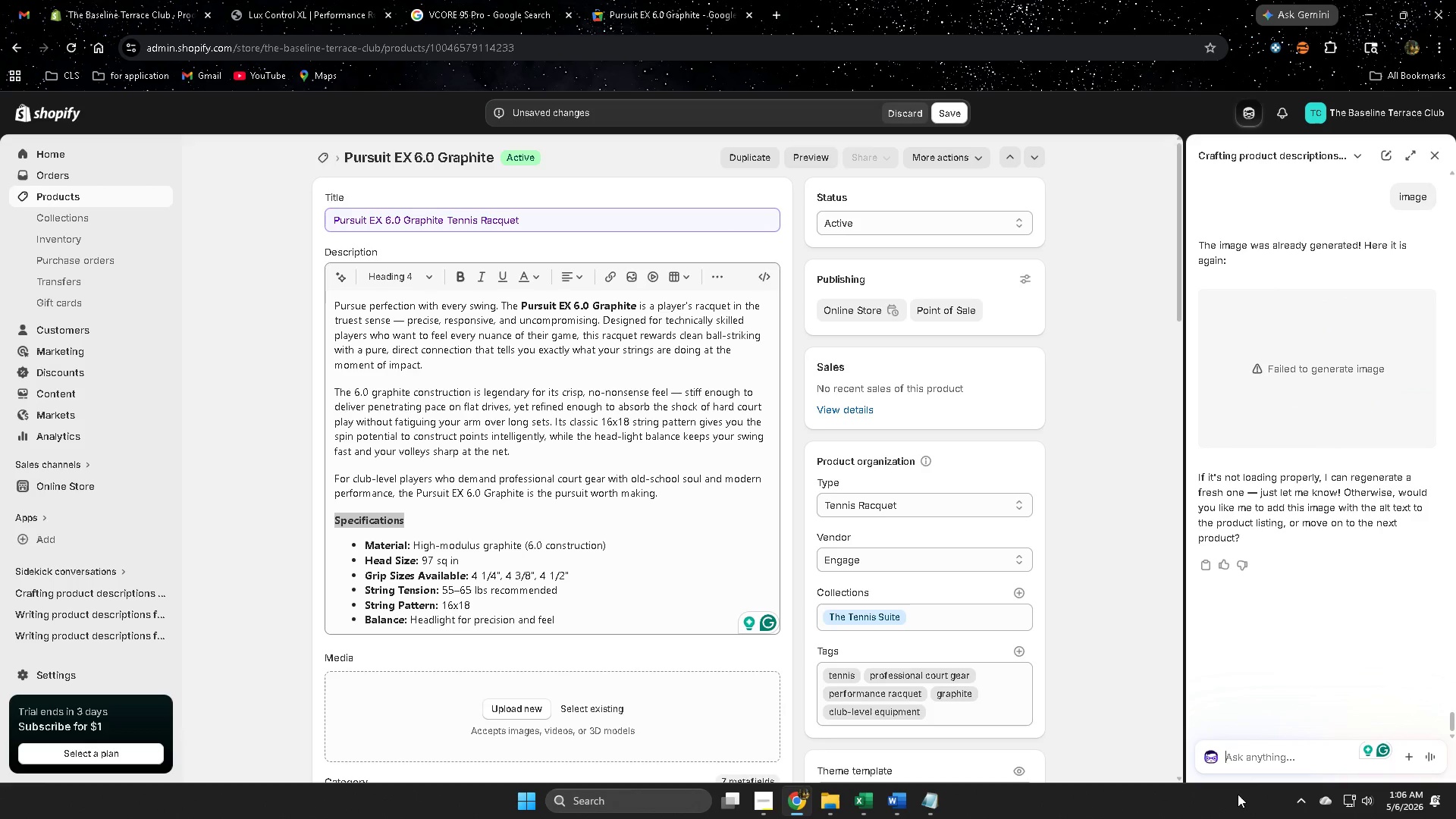 
wait(6.85)
 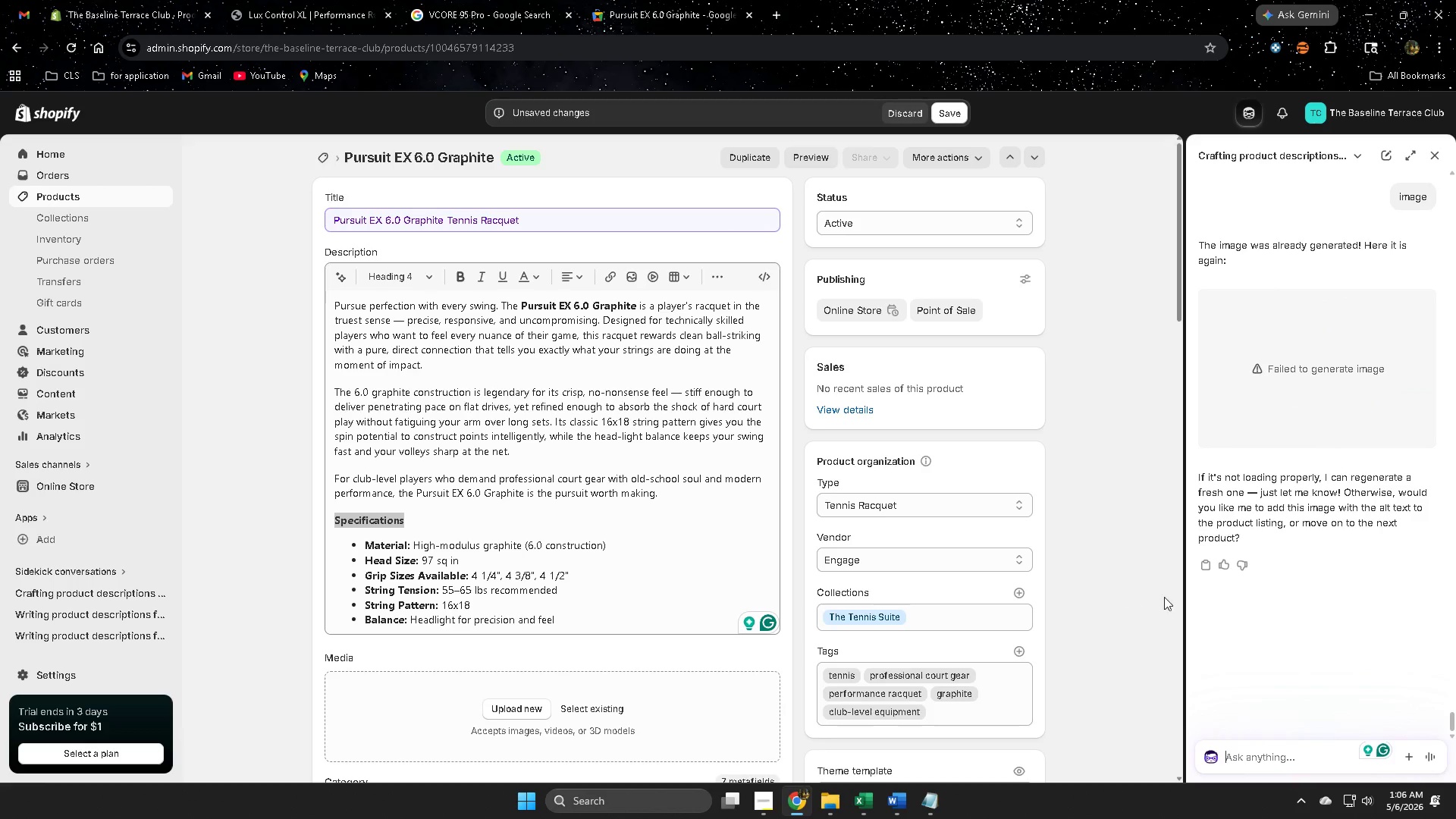 
type(is)
key(Backspace)
key(Backspace)
key(Backspace)
key(Backspace)
key(Backspace)
key(Backspace)
key(Backspace)
 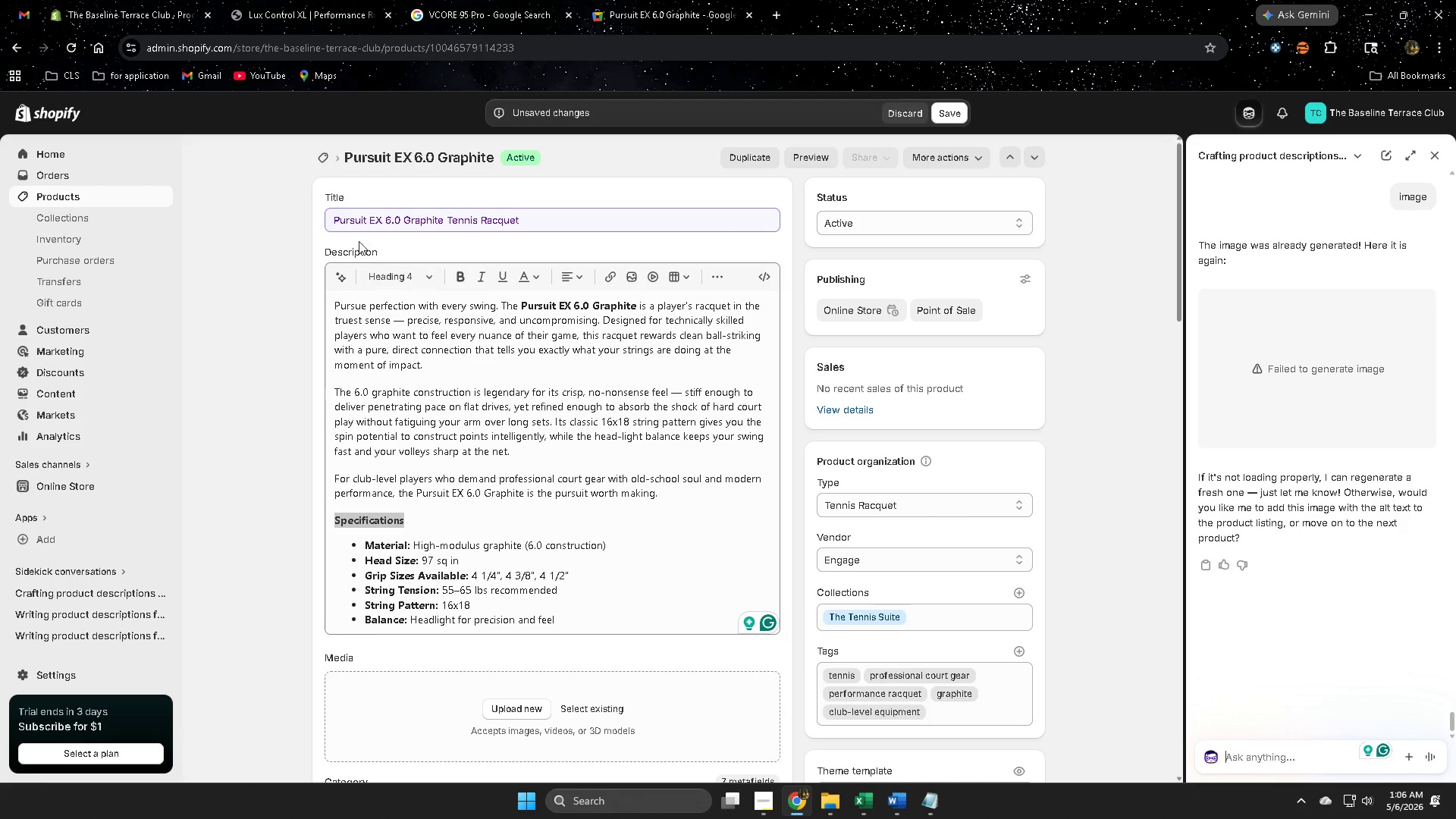 
left_click([497, 219])
 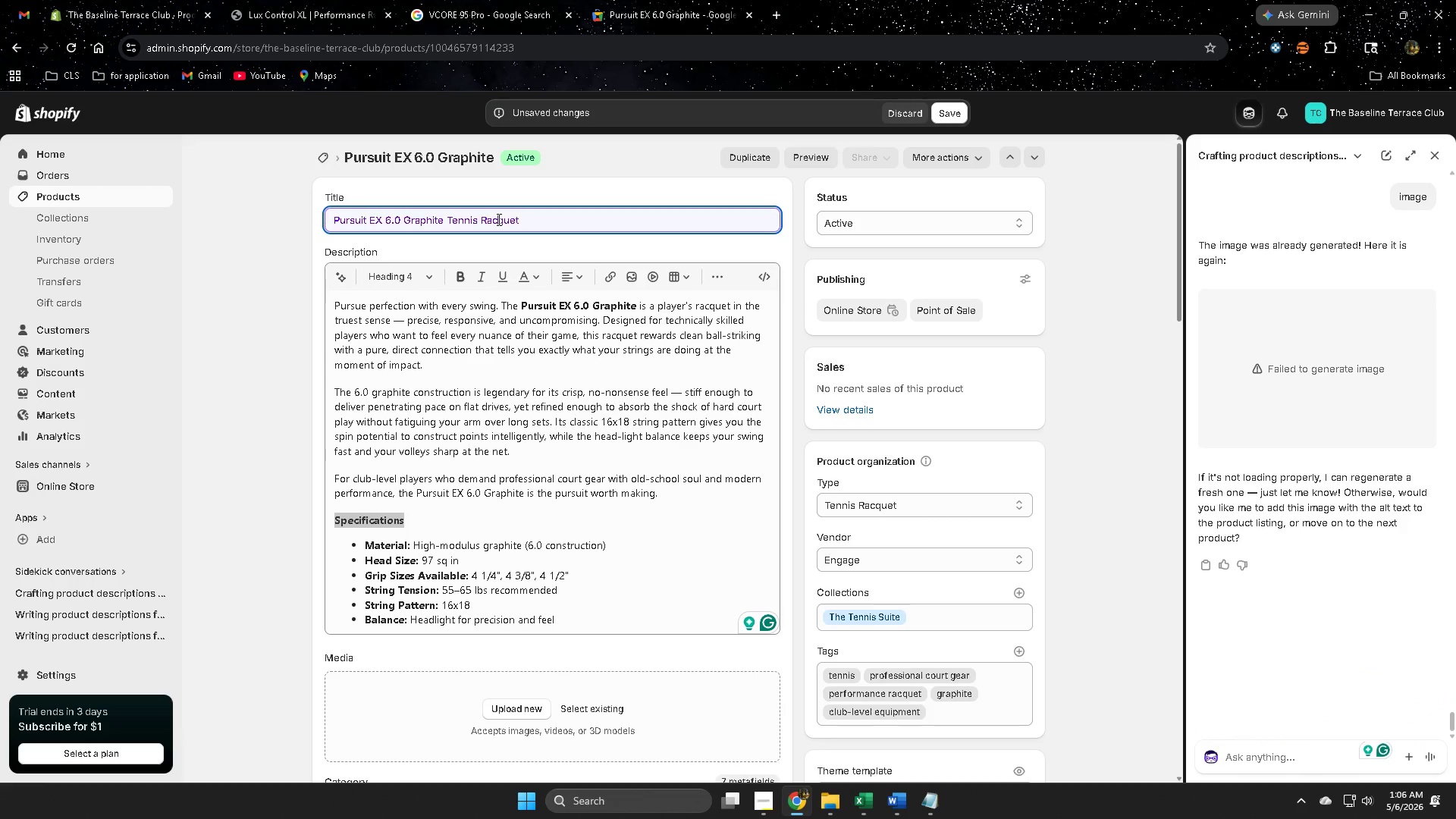 
left_click_drag(start_coordinate=[497, 219], to_coordinate=[341, 215])
 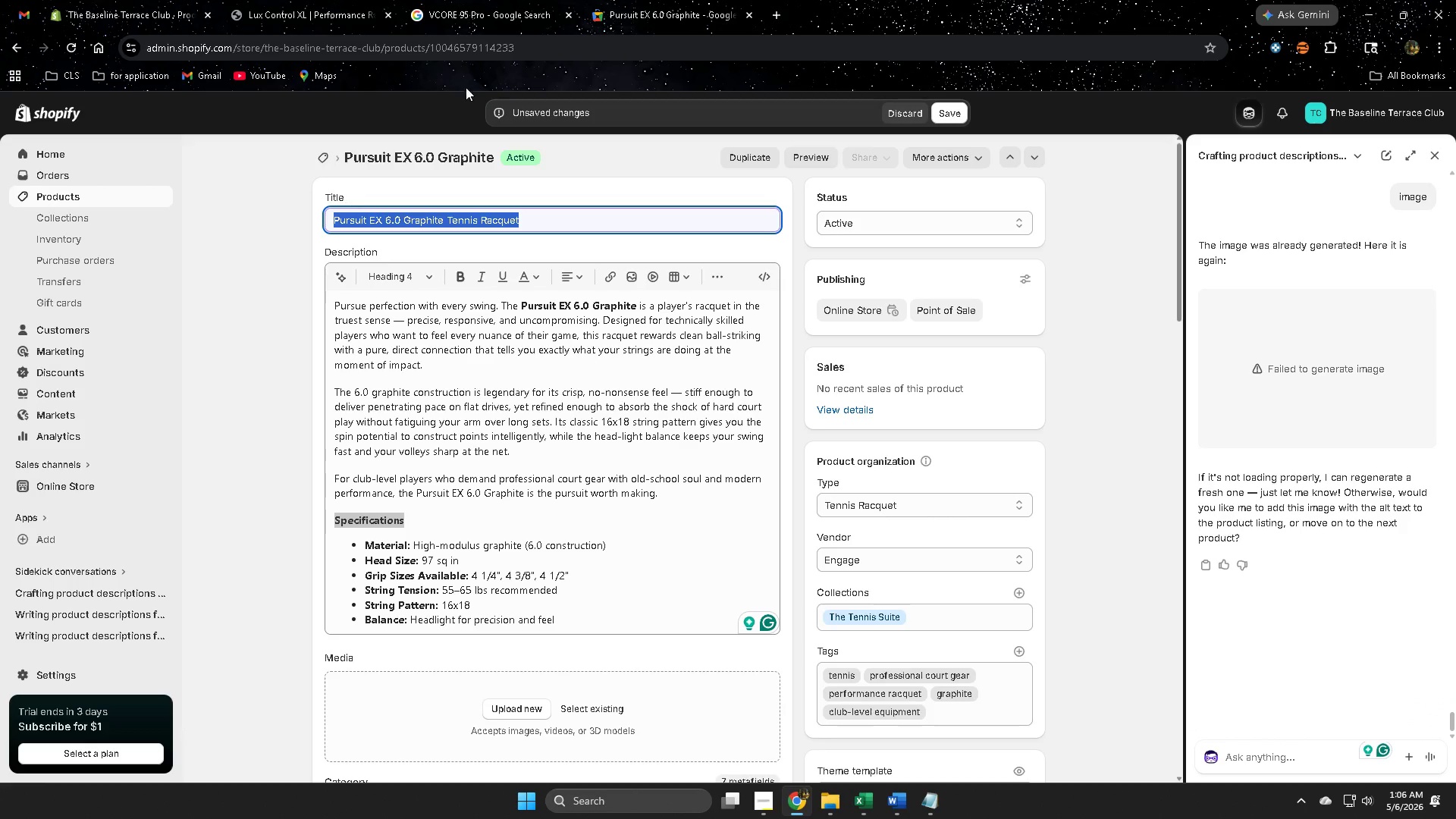 
key(Control+ControlLeft)
 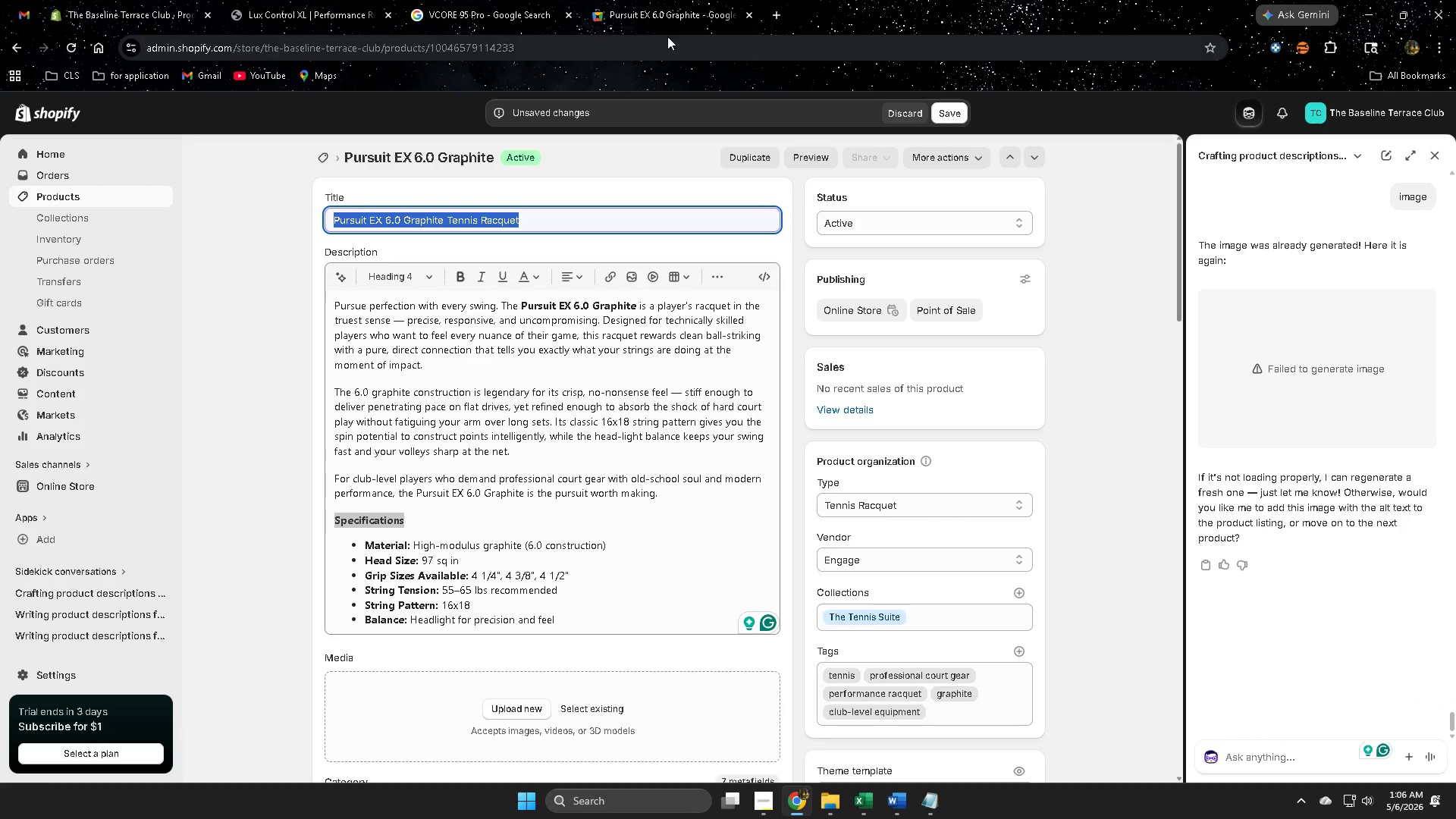 
key(Control+C)
 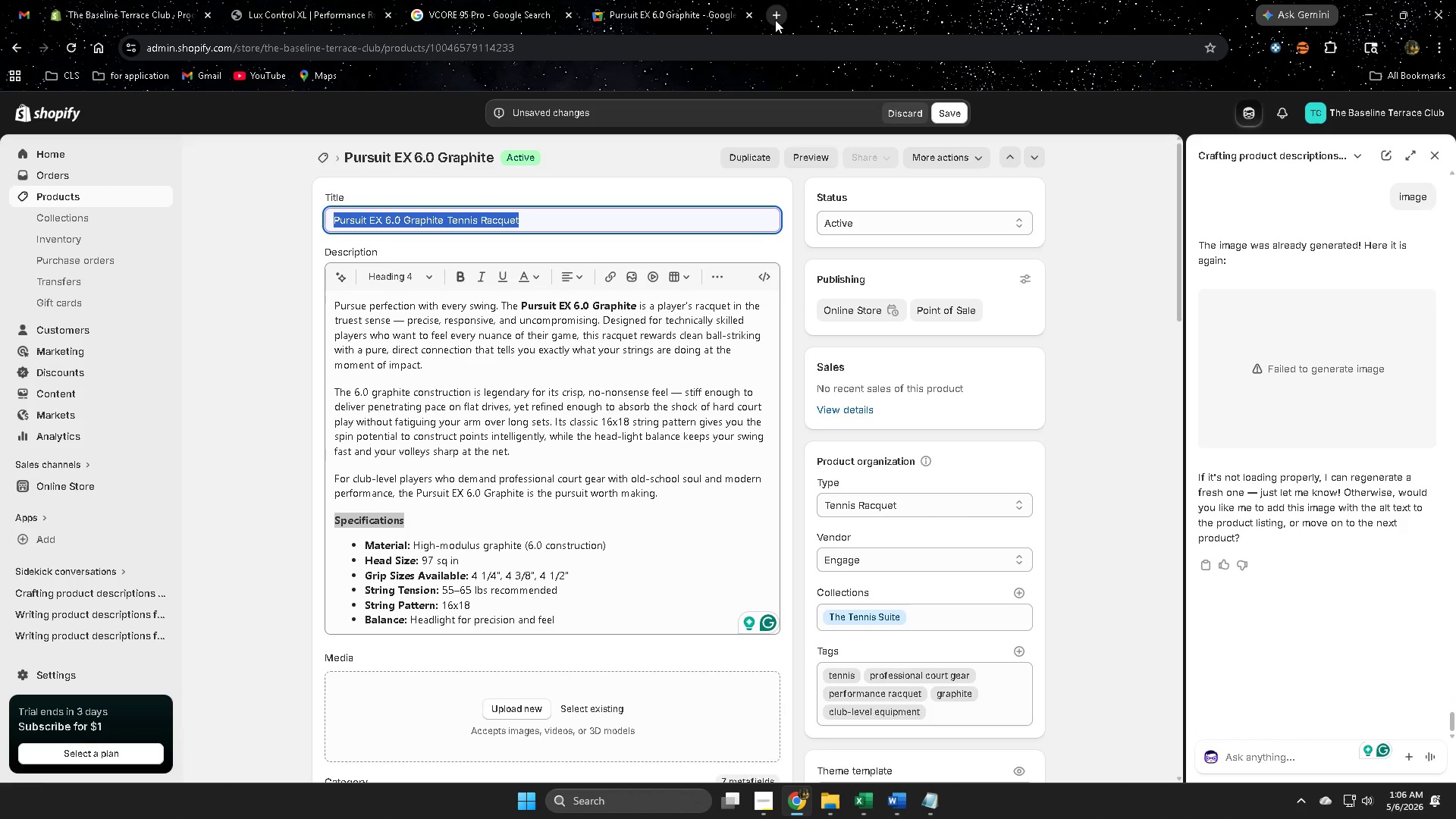 
left_click([776, 18])
 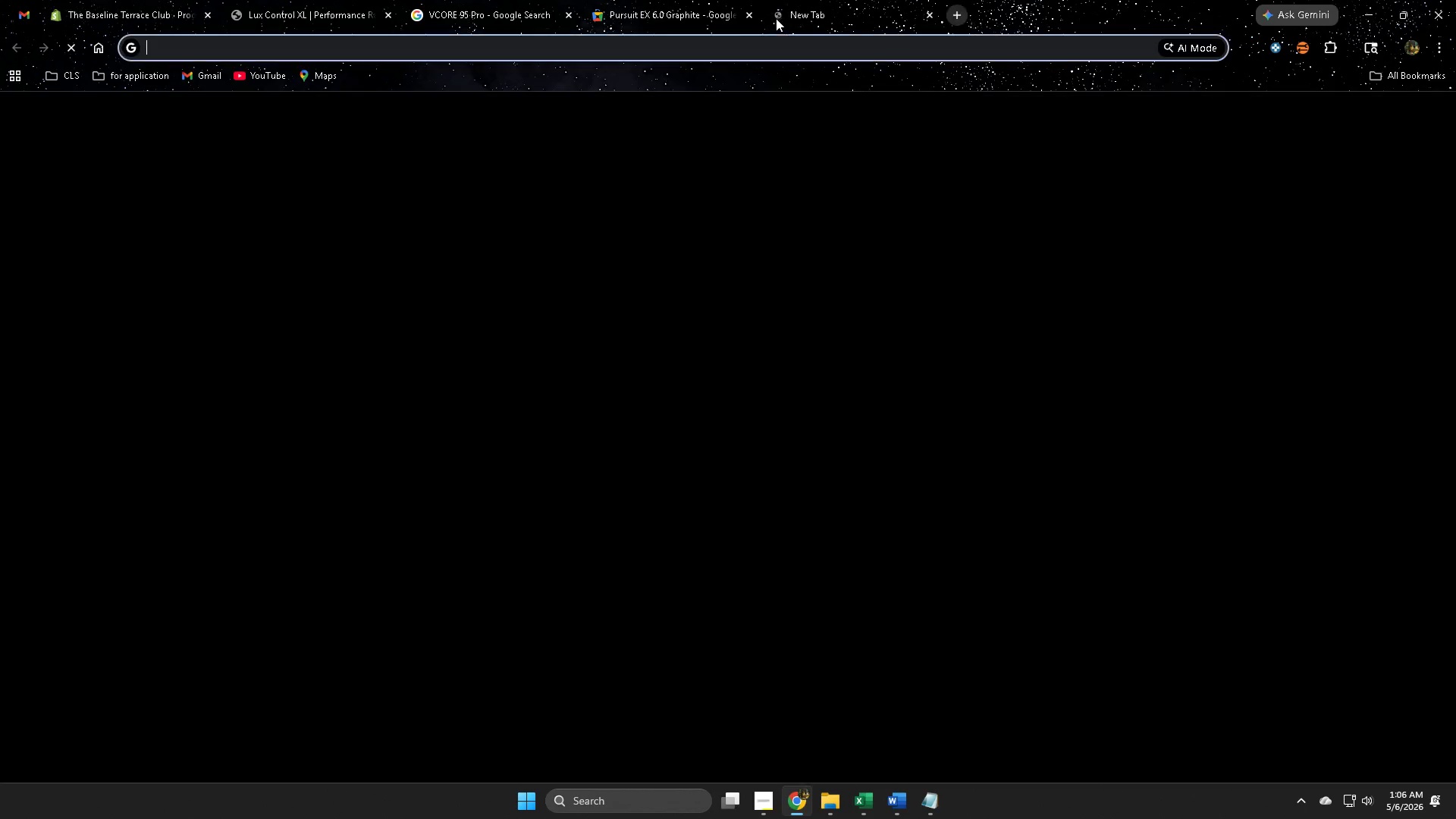 
key(Control+V)
 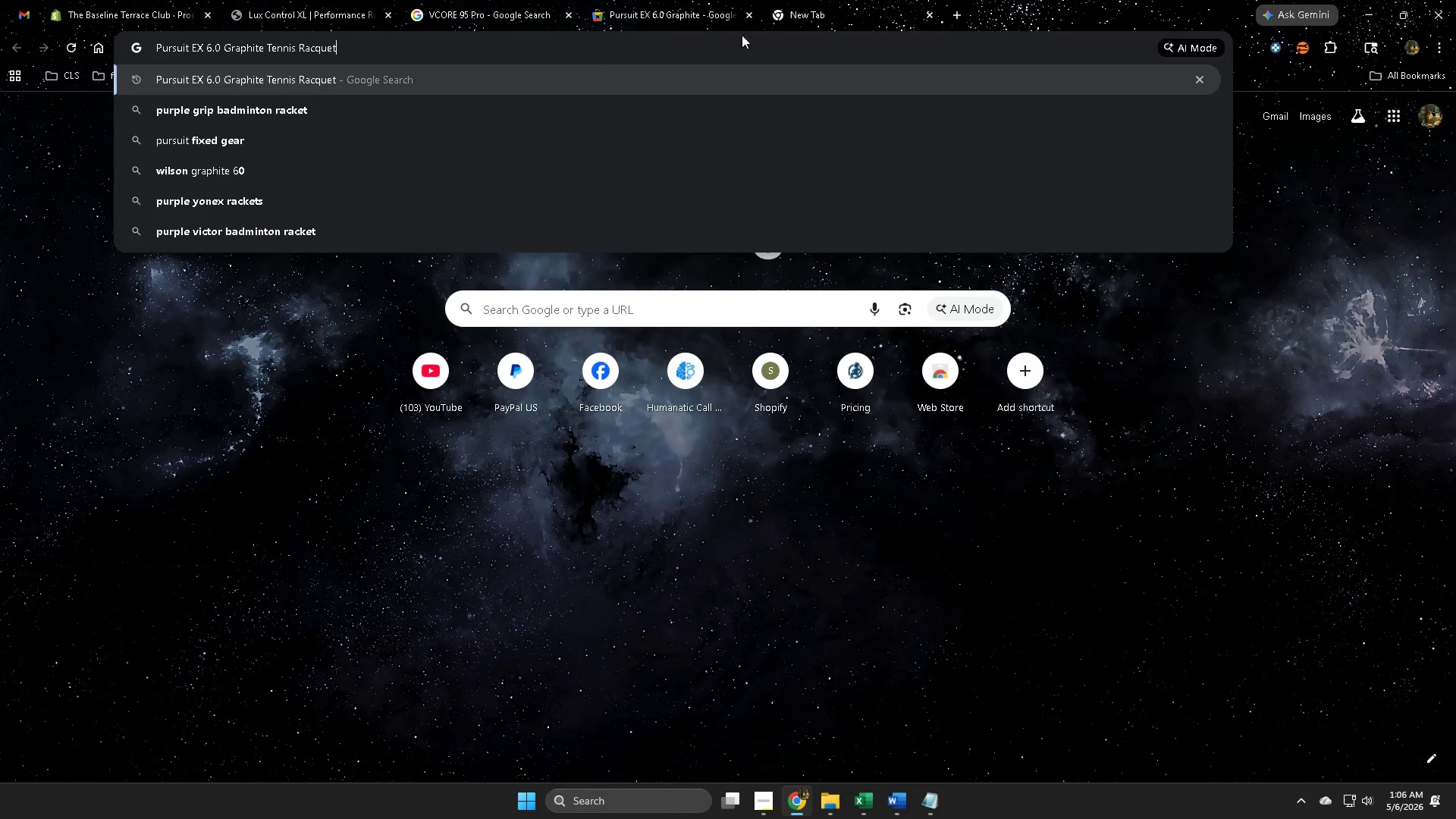 
key(Enter)
 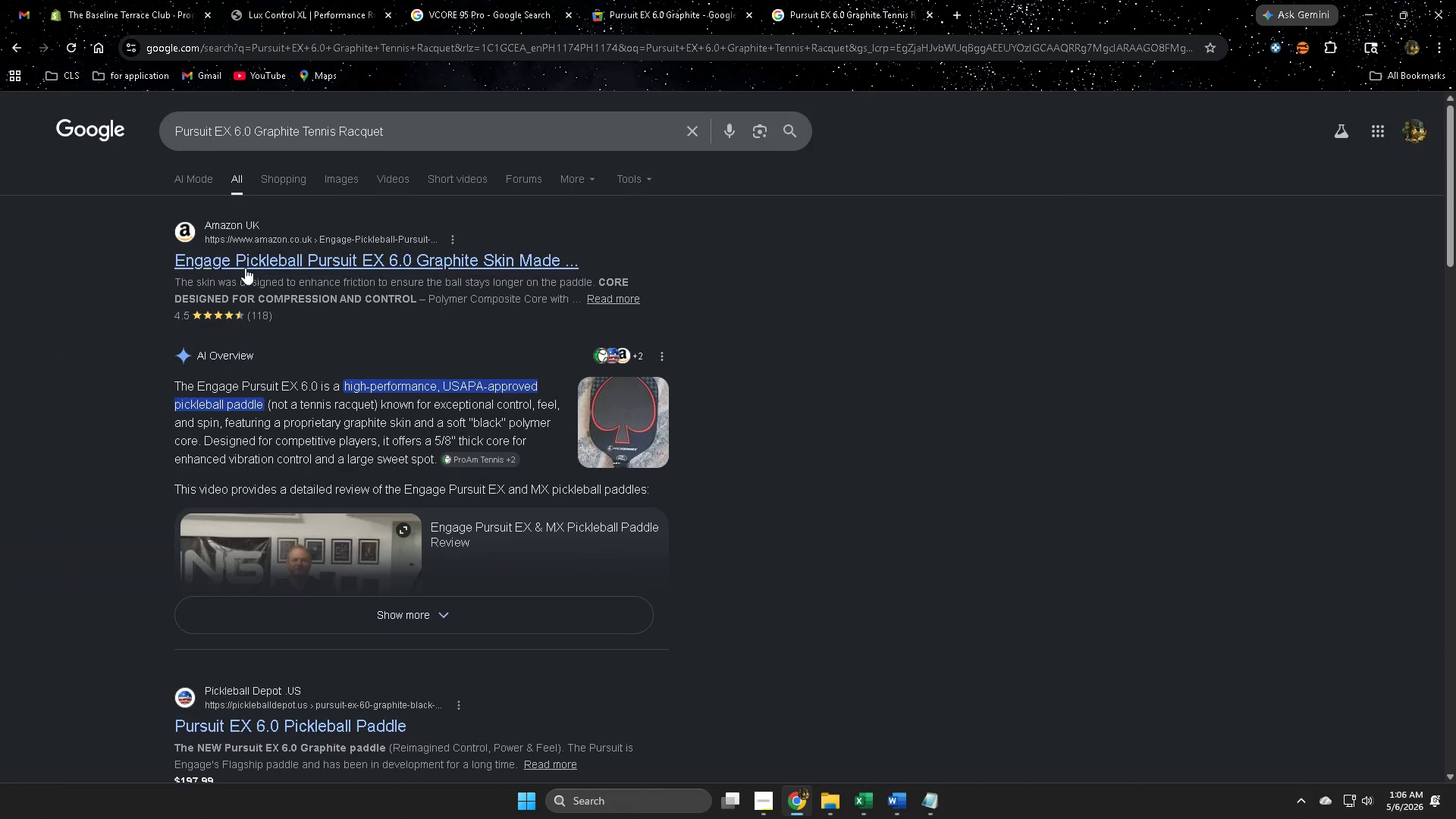 
wait(5.99)
 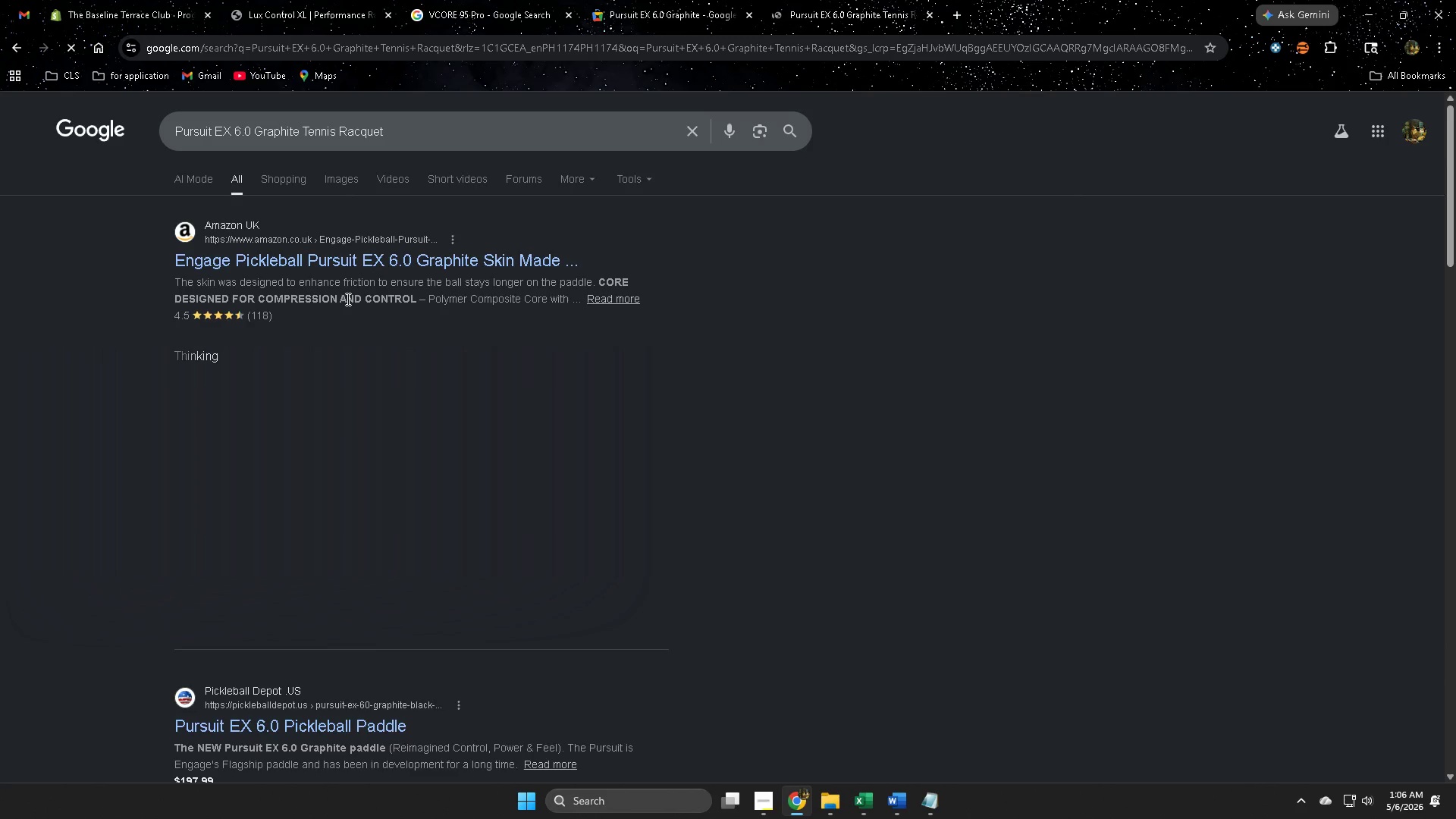 
scroll: coordinate [771, 512], scroll_direction: down, amount: 5.0
 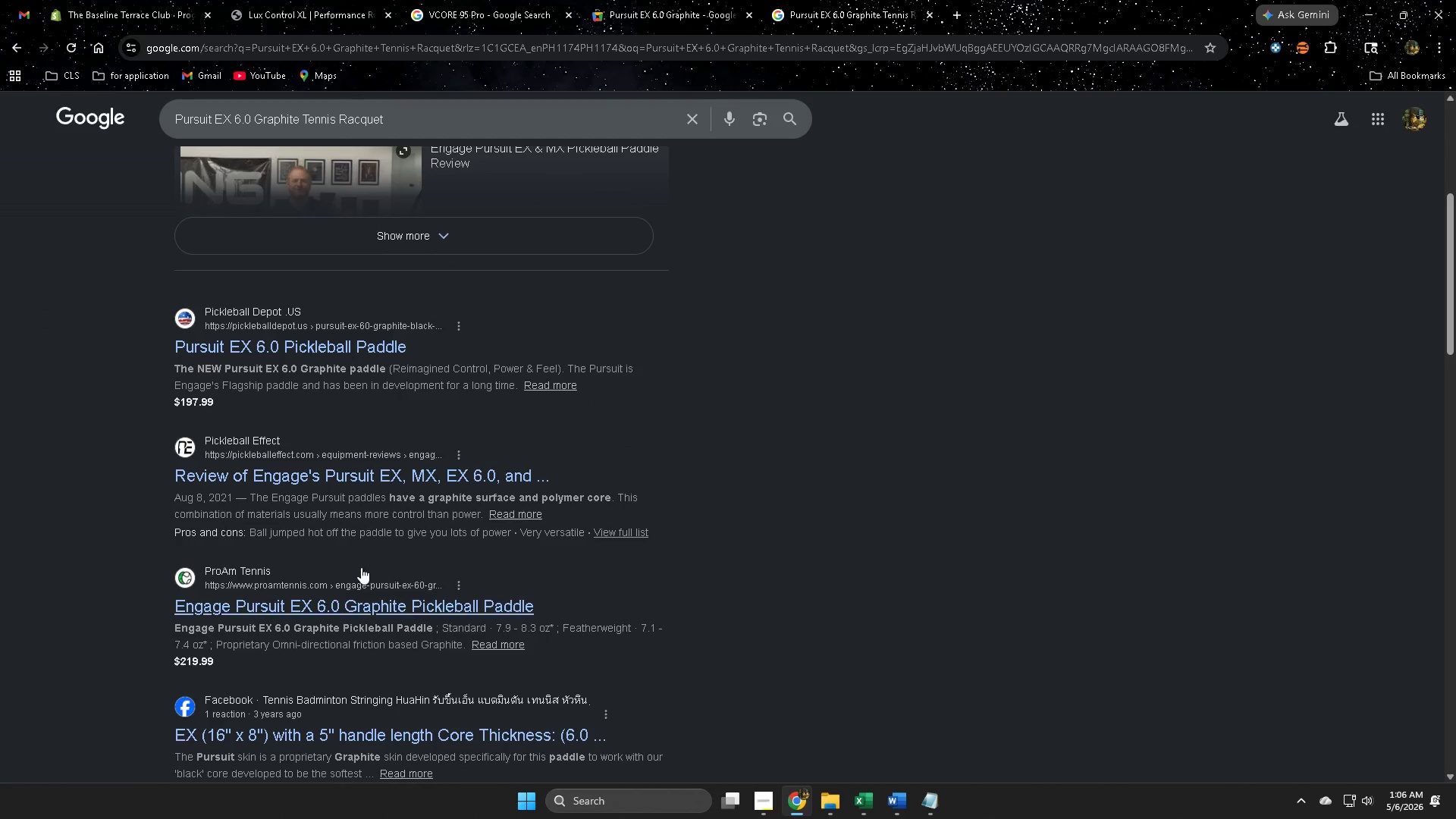 
left_click([300, 5])
 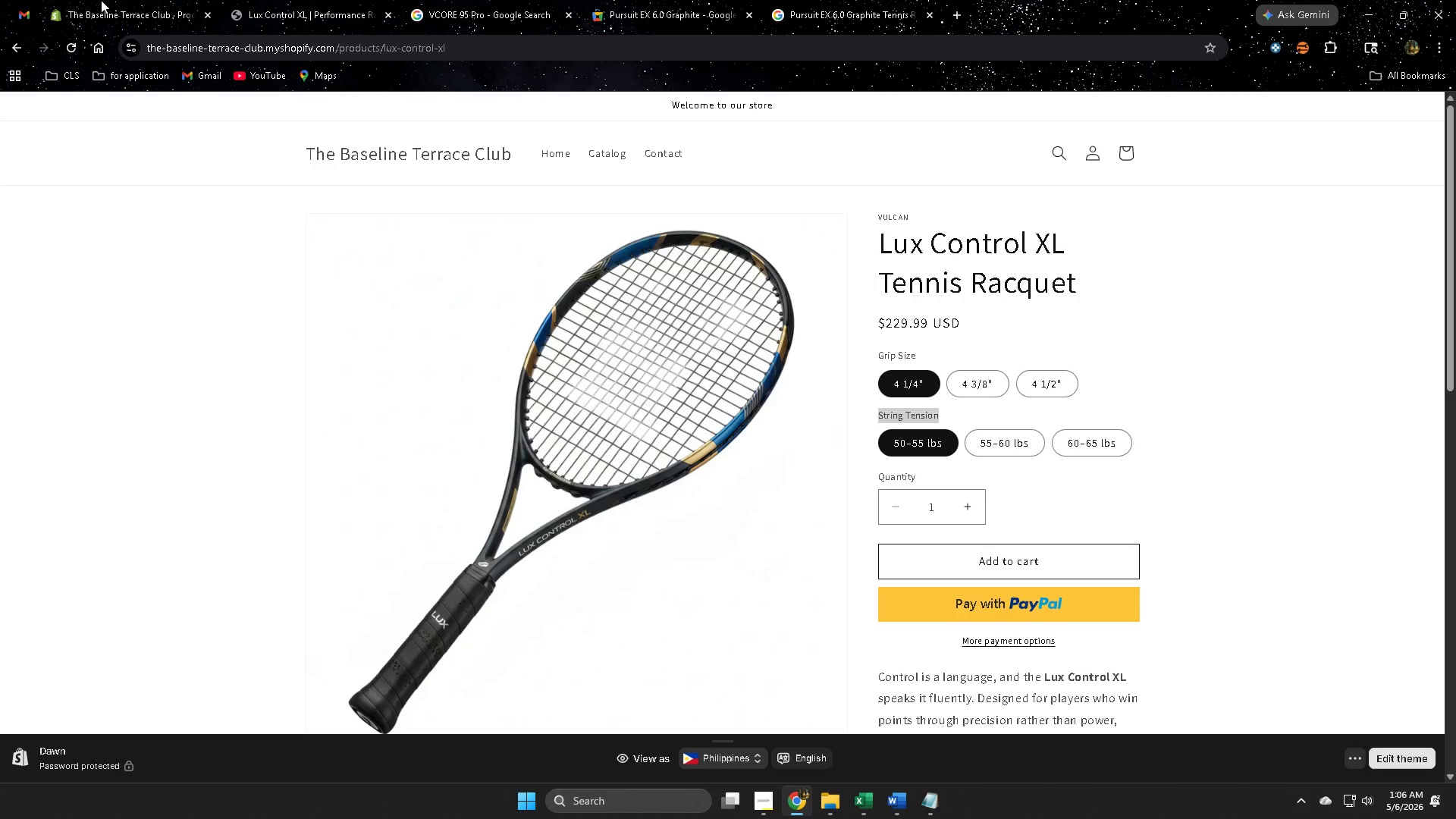 
left_click([101, 0])
 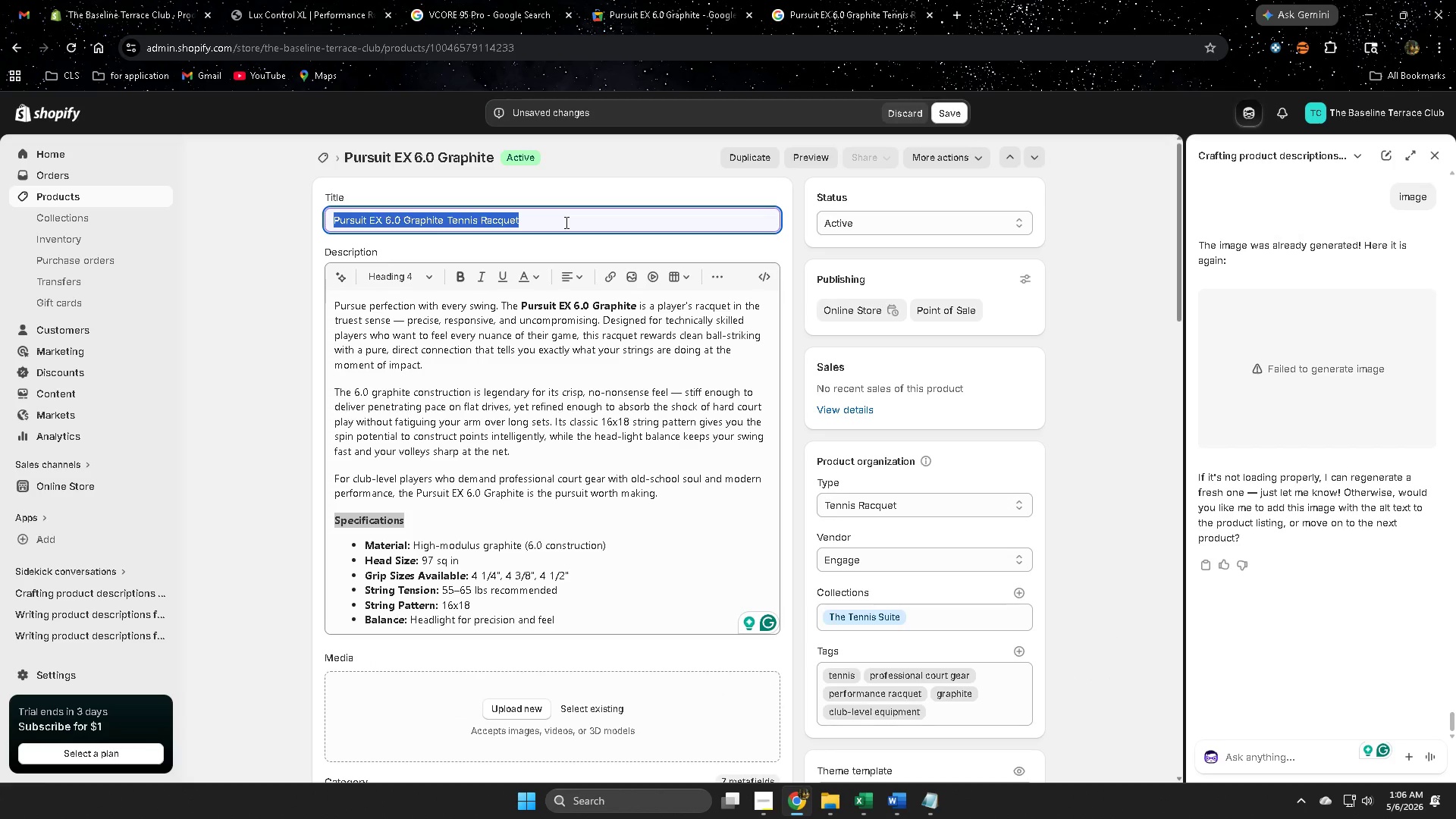 
scroll: coordinate [43, 425], scroll_direction: up, amount: 8.0
 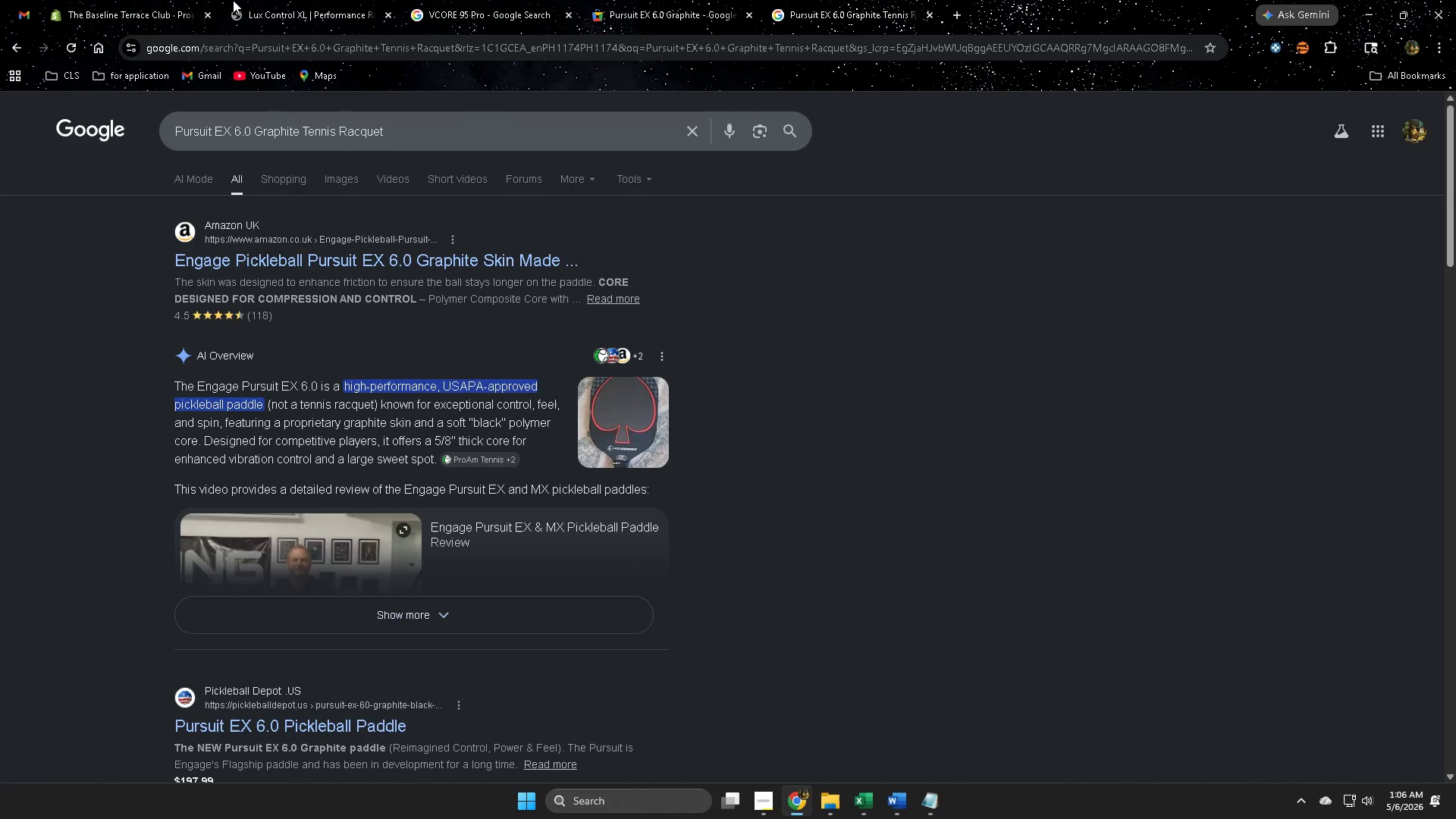 
left_click([1254, 754])
 